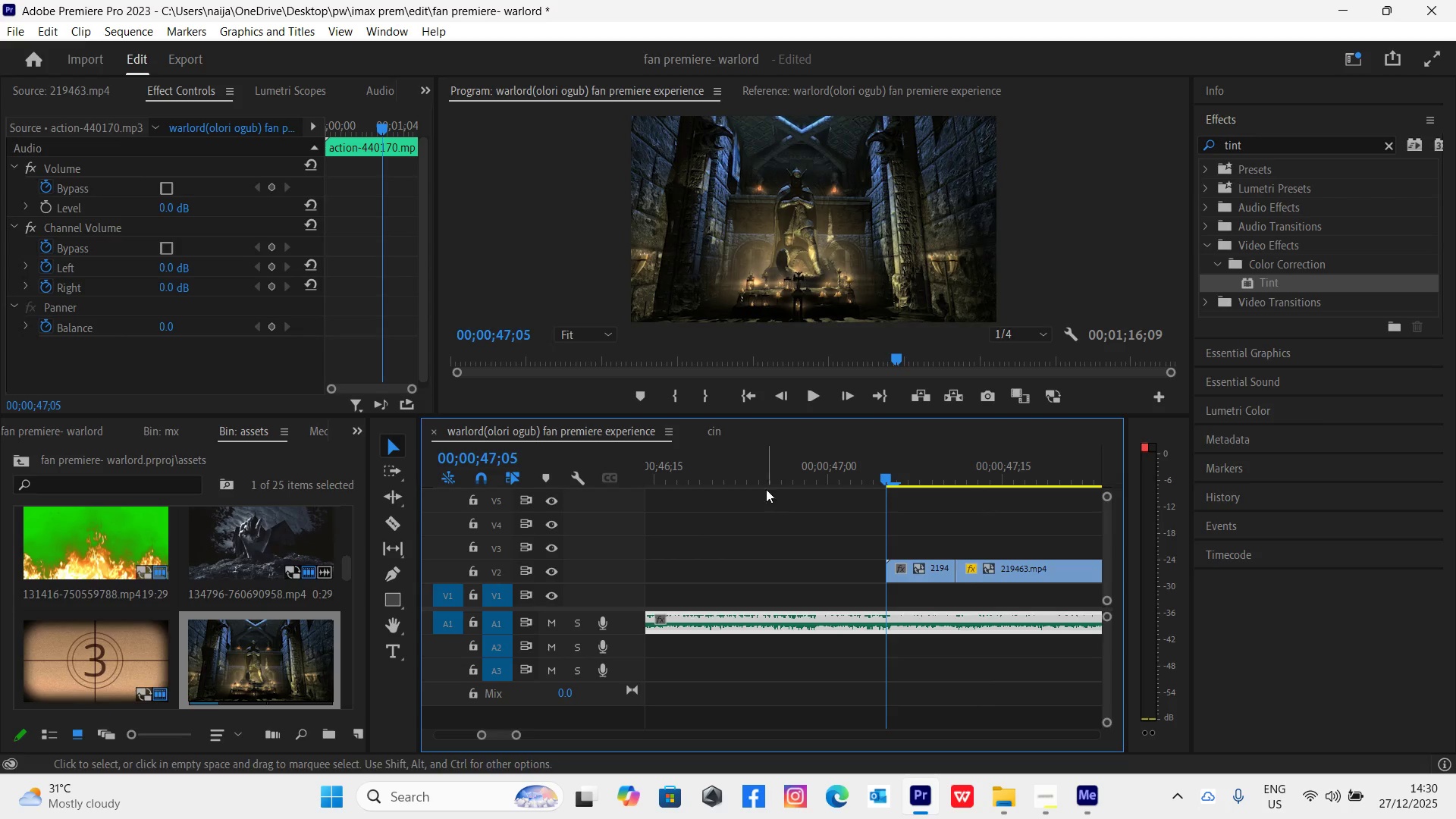 
left_click([730, 470])
 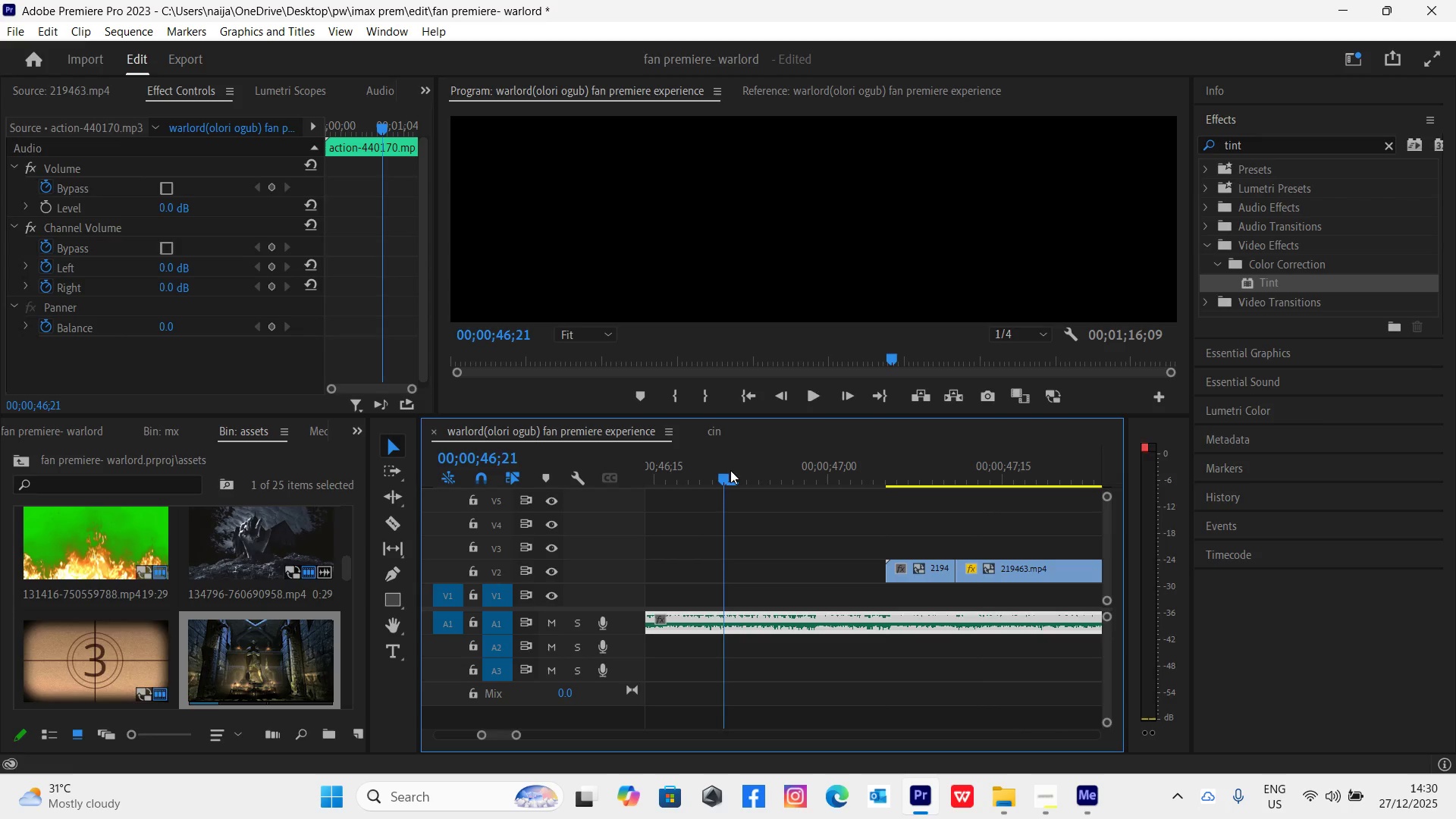 
key(Space)
 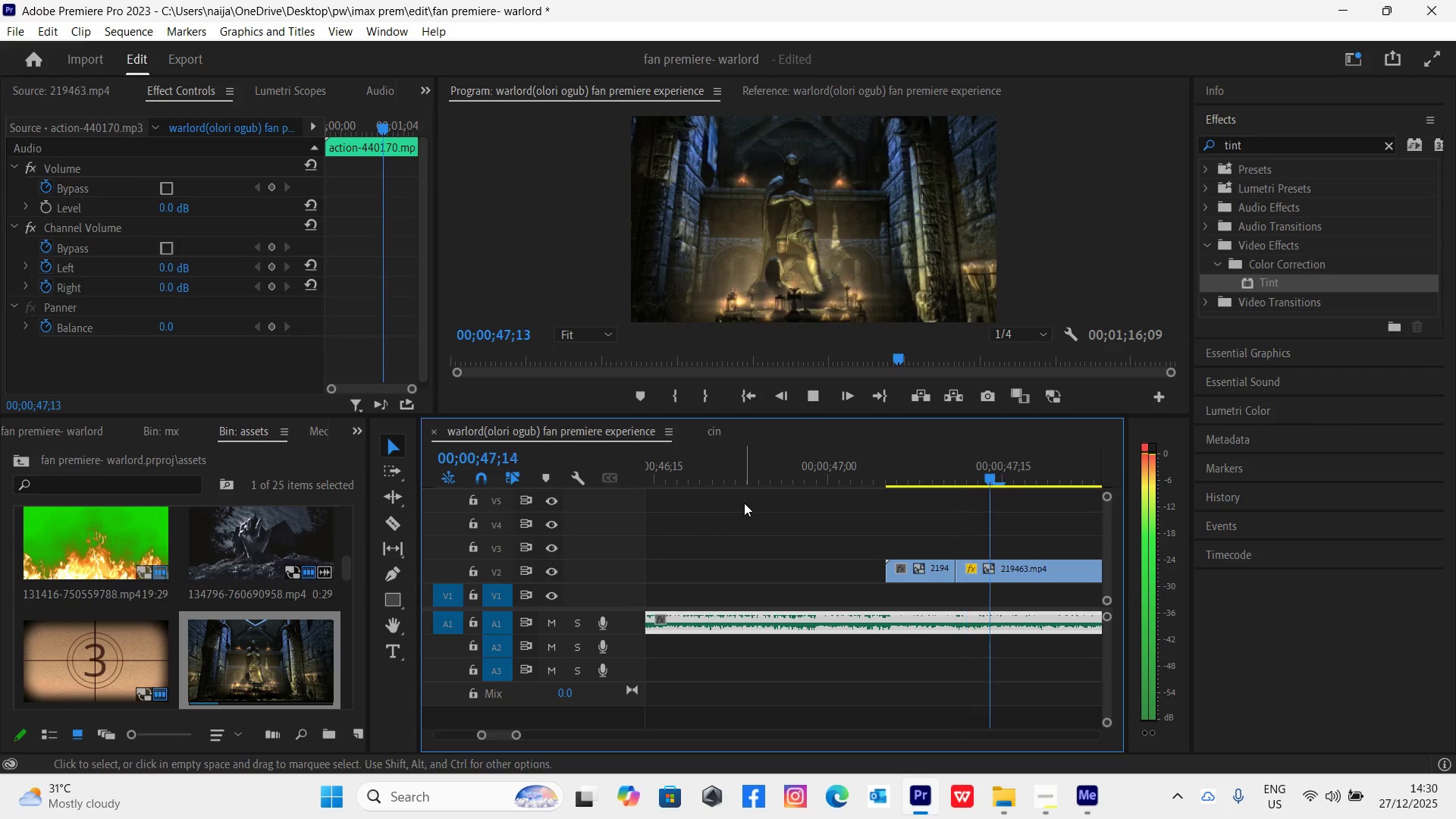 
key(Space)
 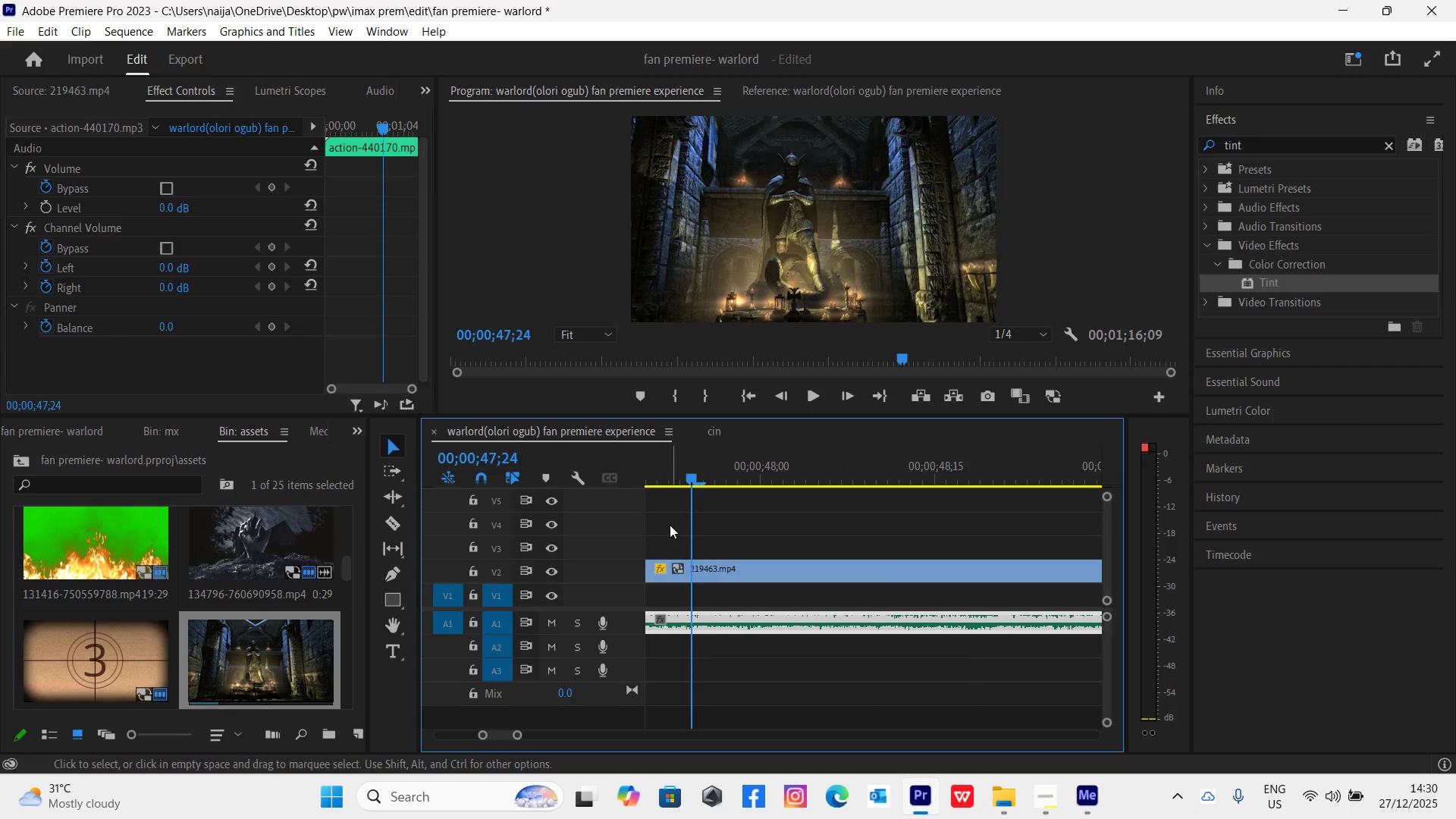 
key(Minus)
 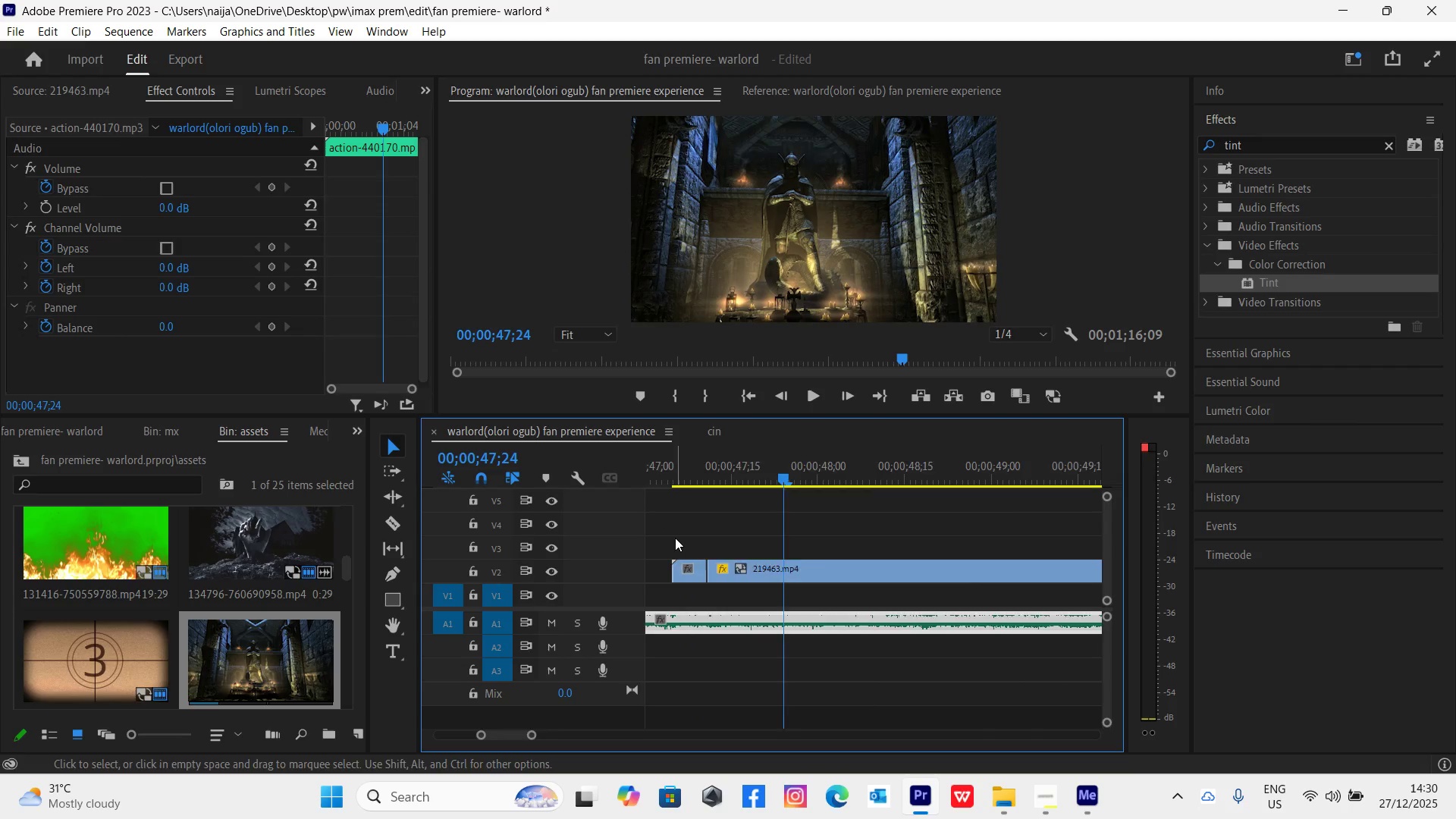 
key(Minus)
 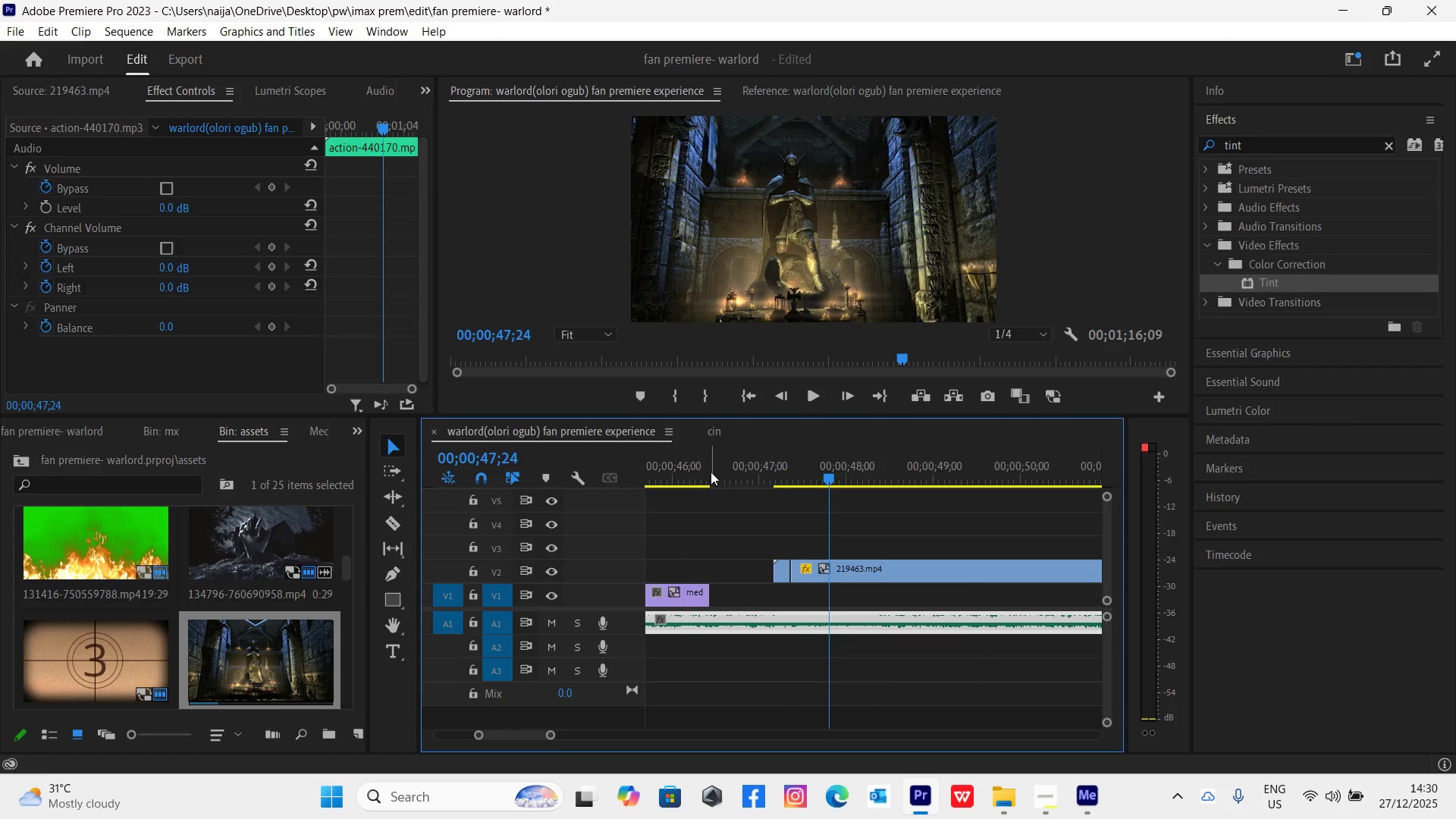 
left_click([718, 464])
 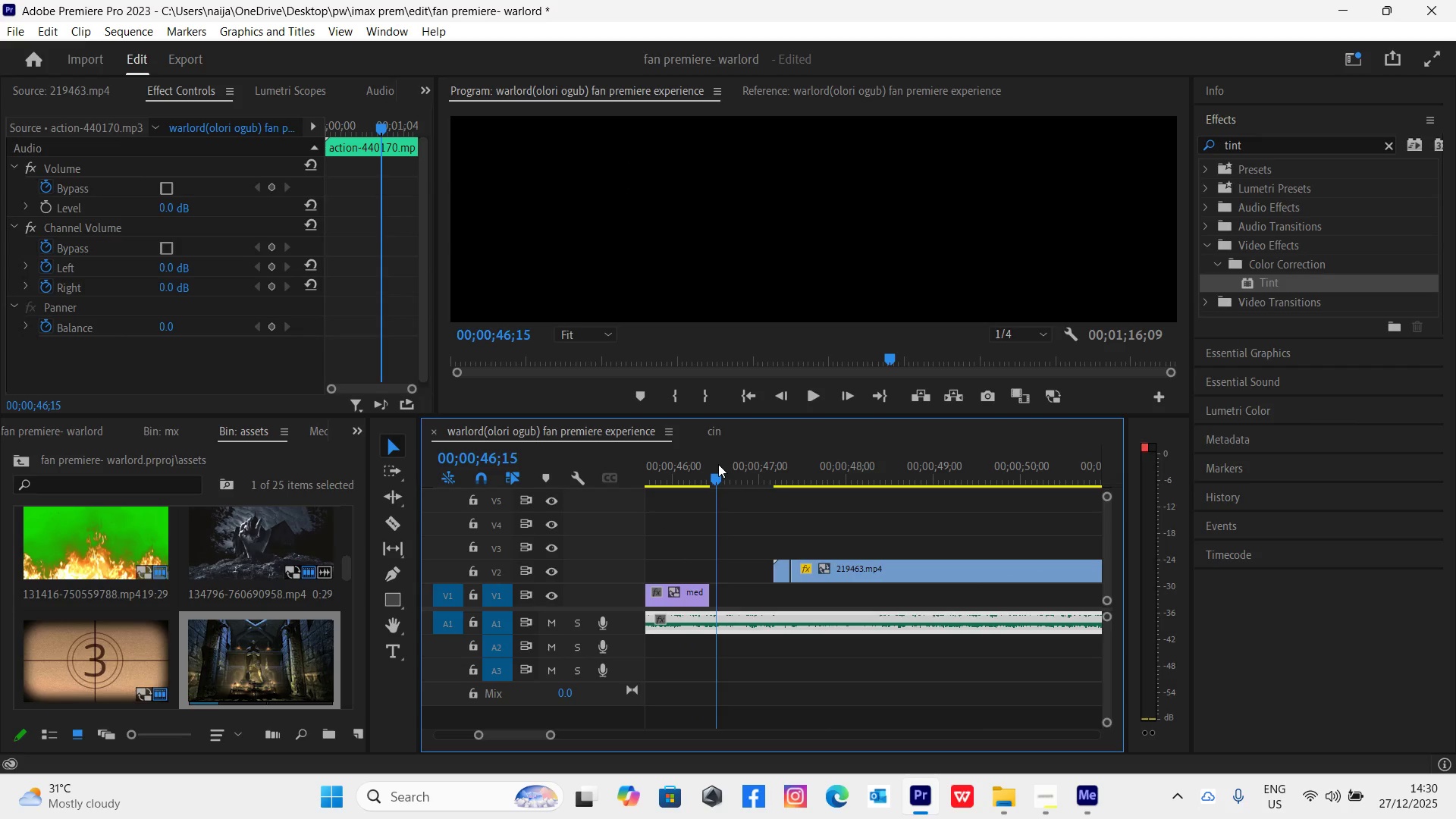 
key(Space)
 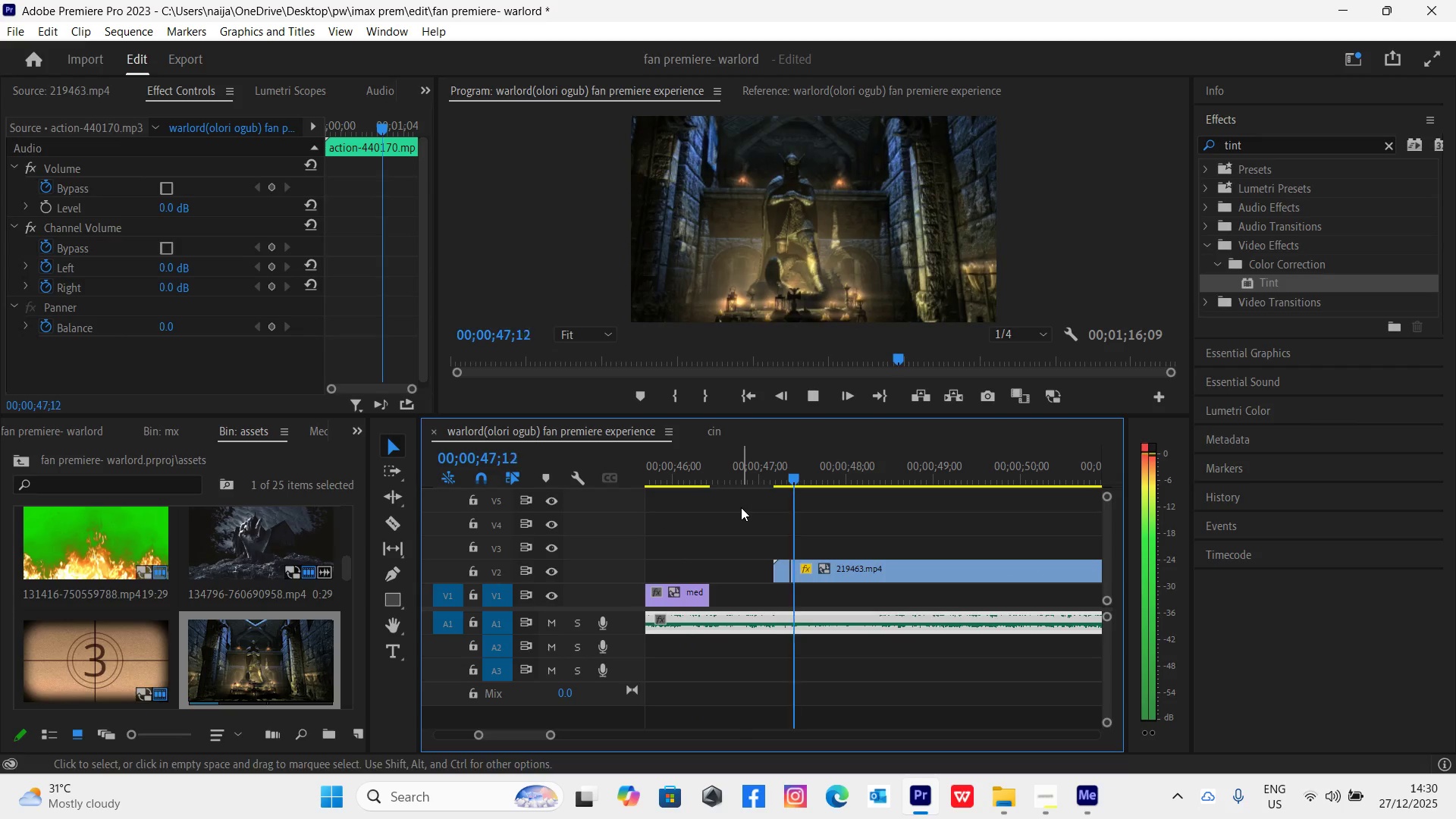 
key(Space)
 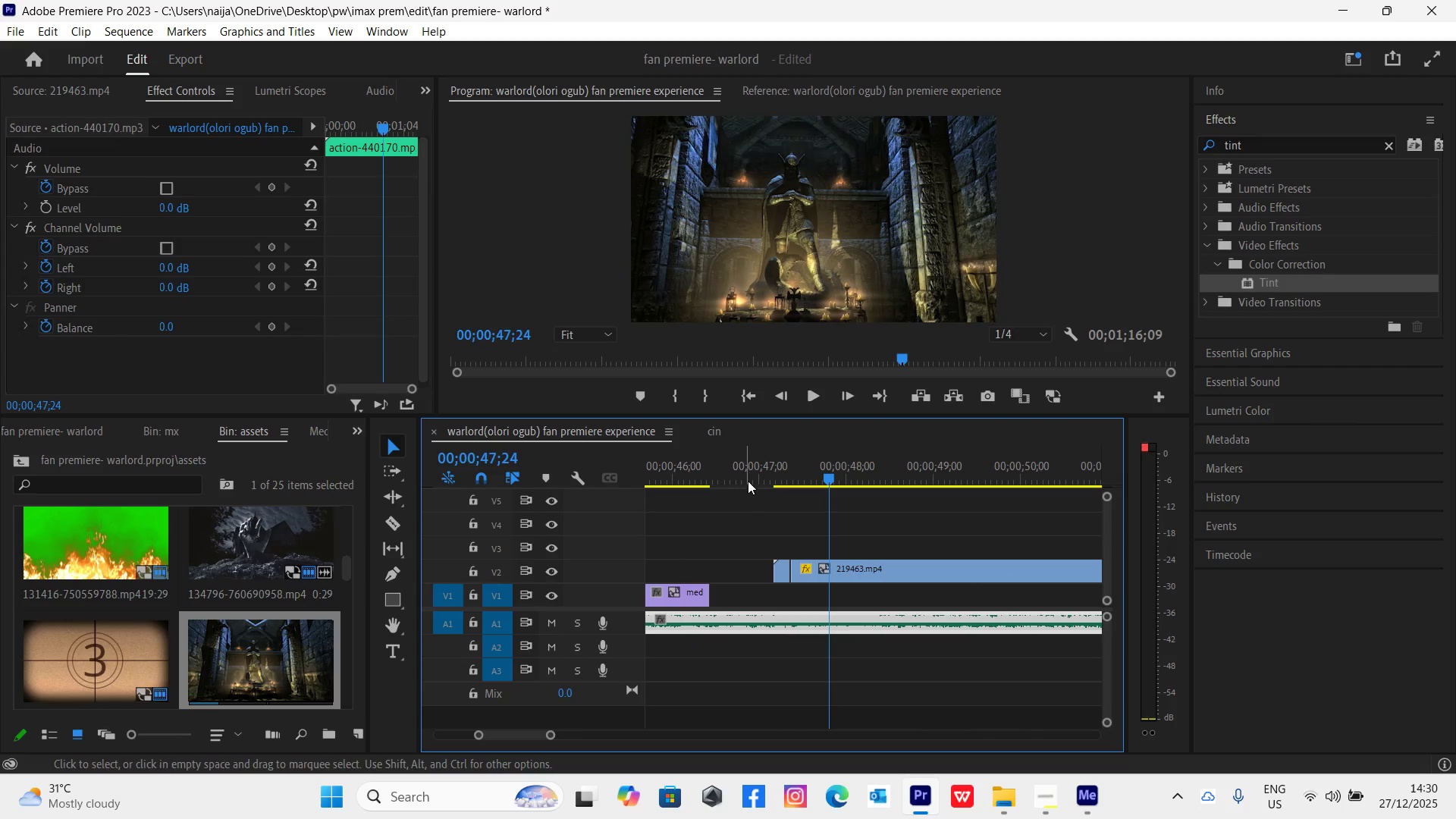 
left_click([748, 477])
 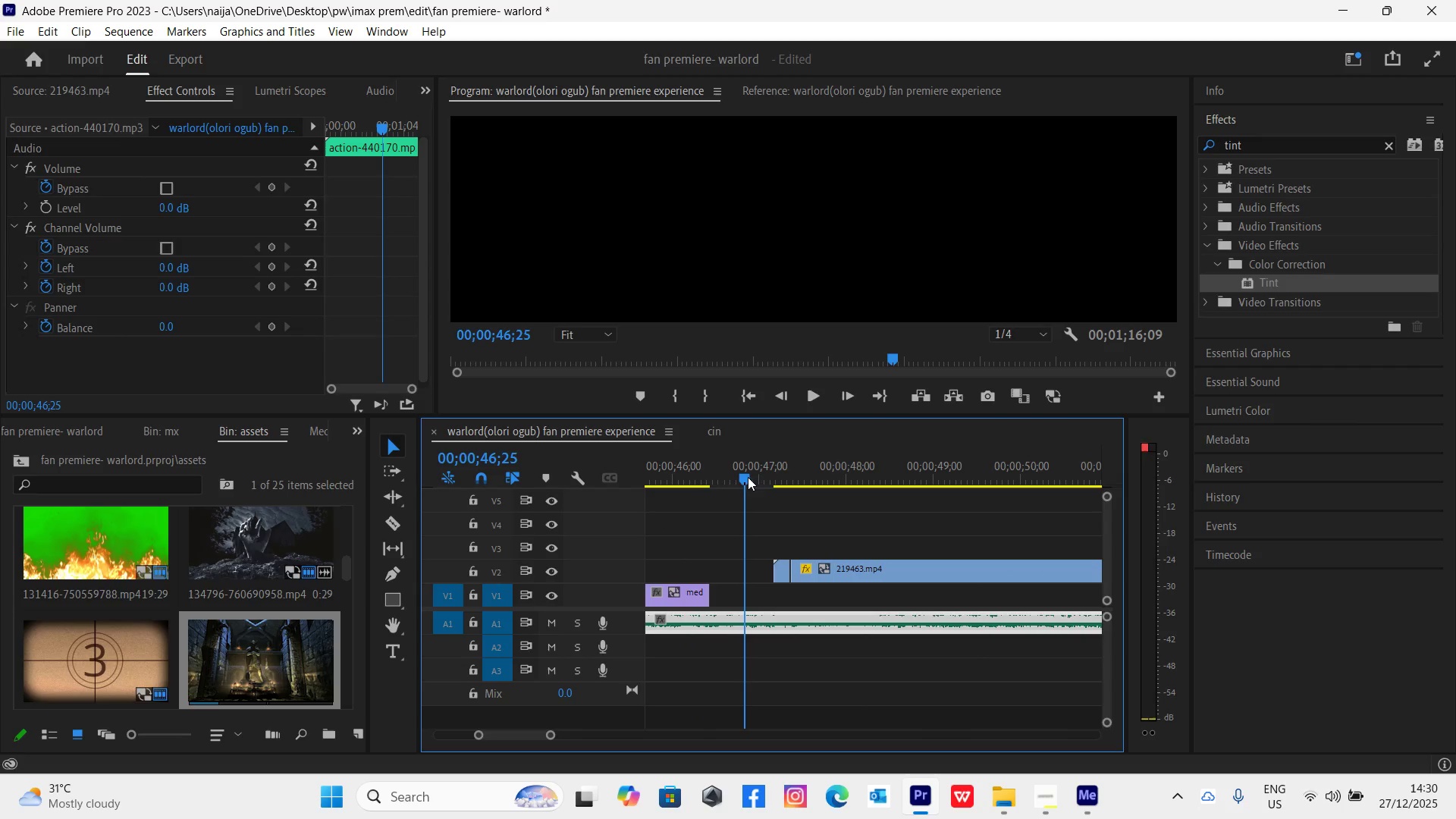 
key(Space)
 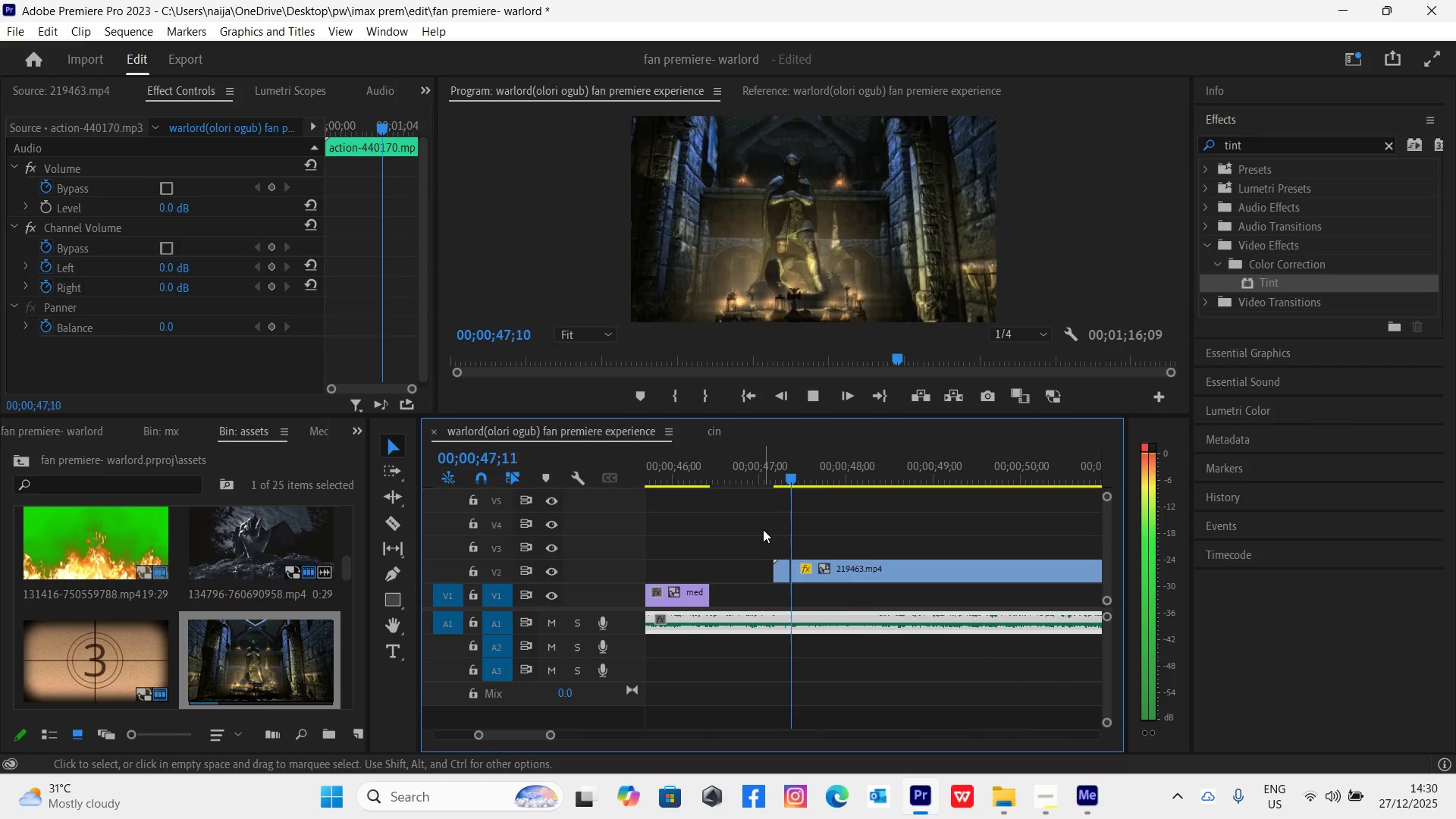 
key(Space)
 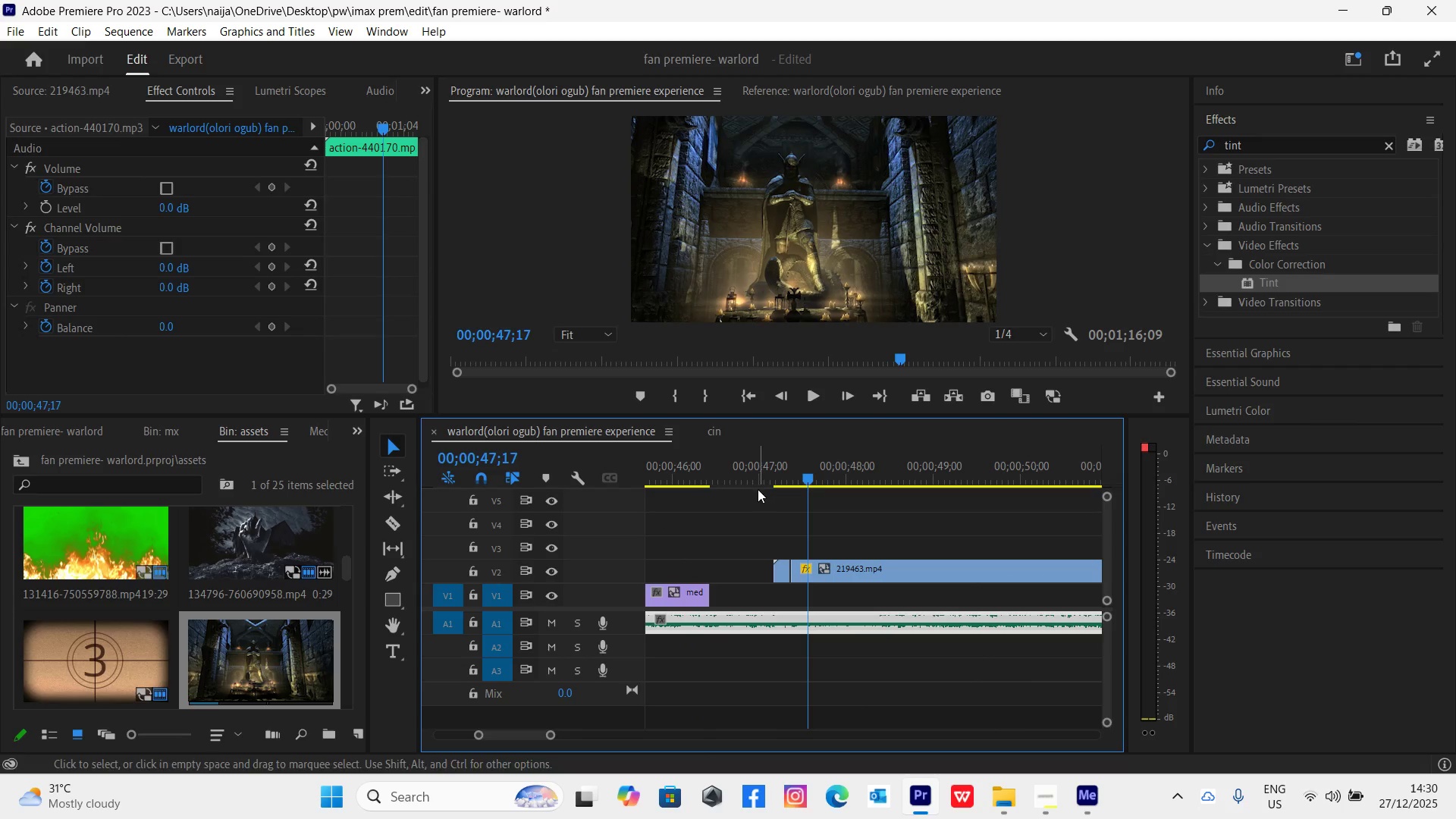 
left_click([752, 481])
 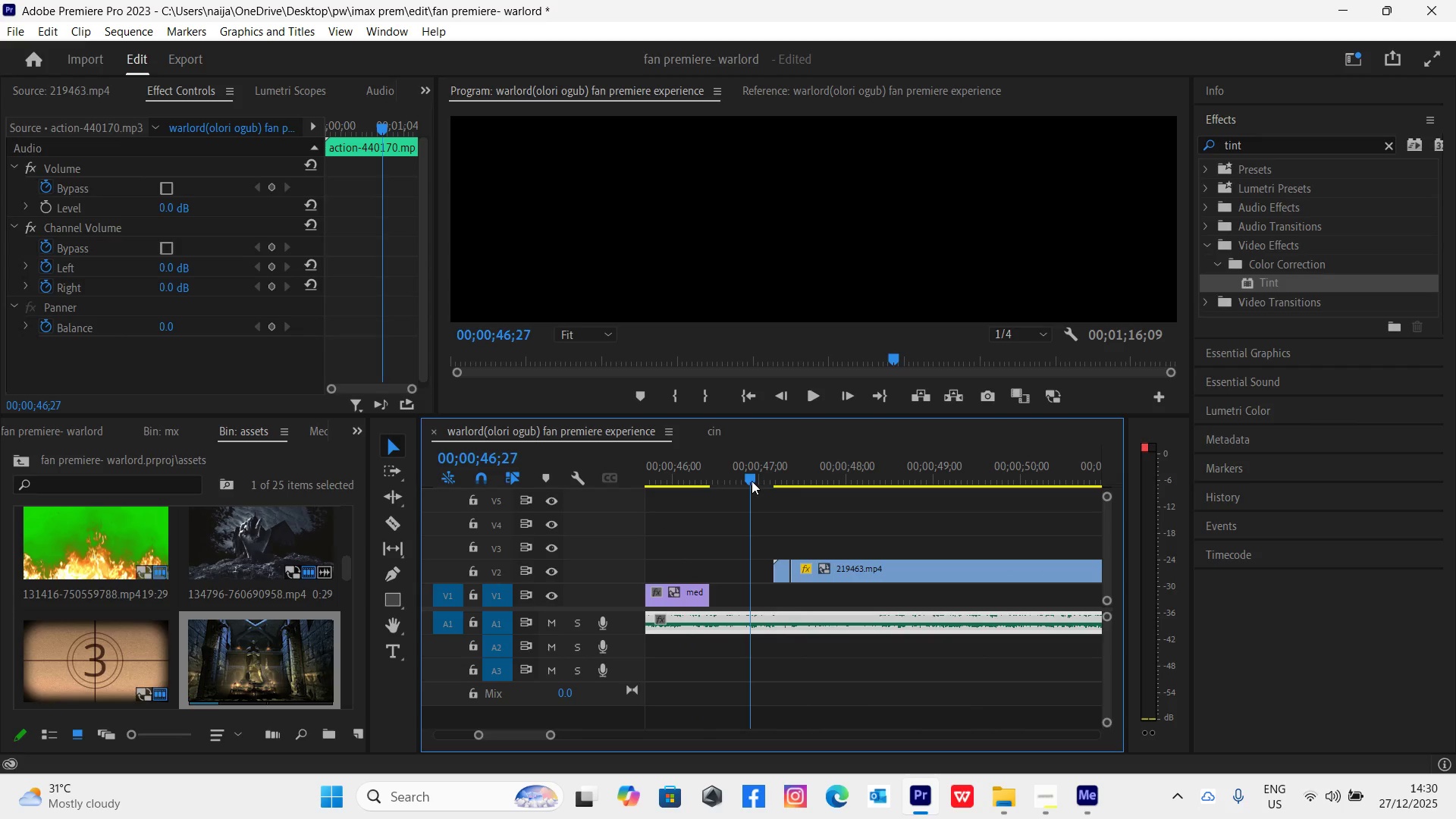 
key(Space)
 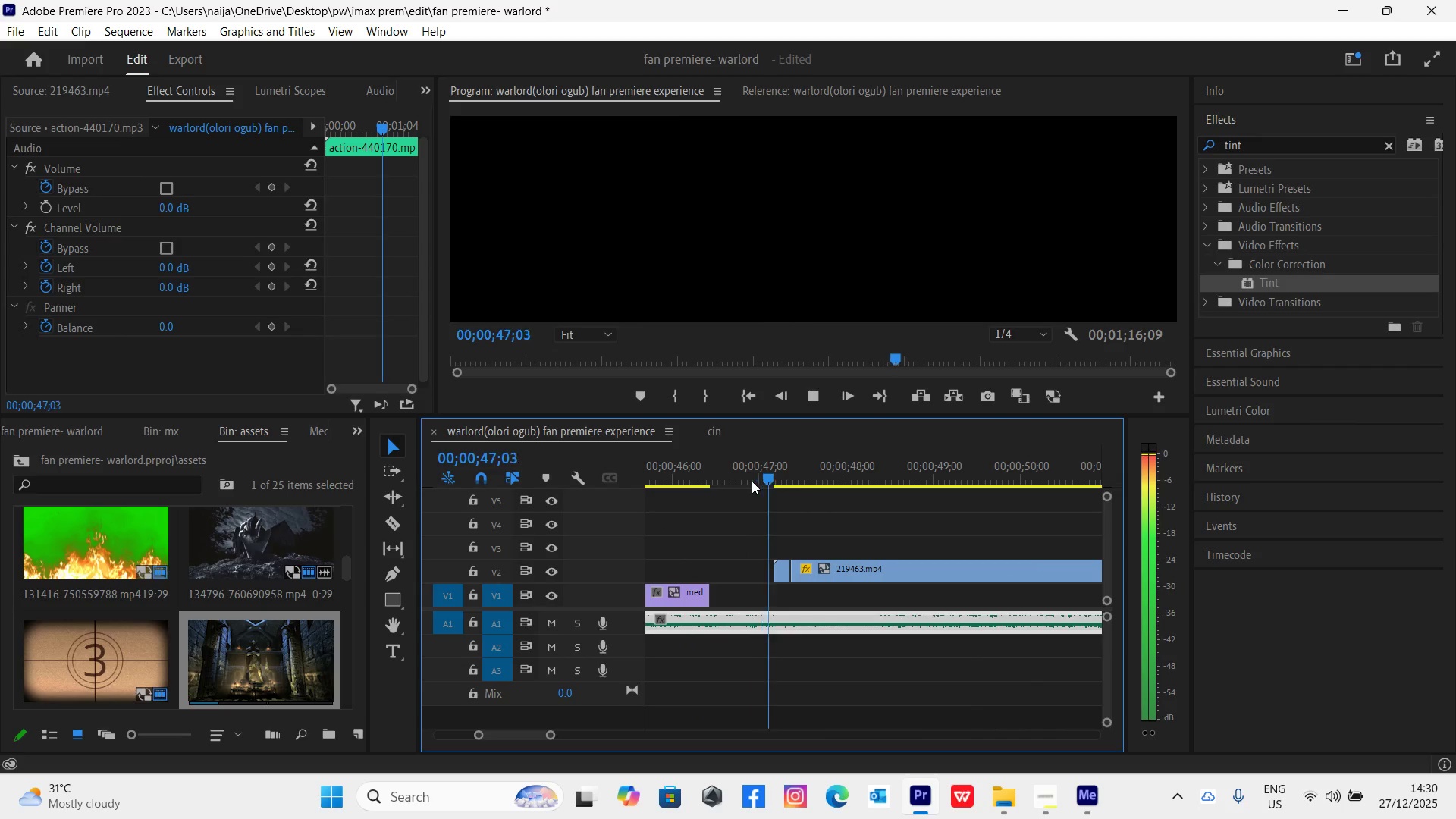 
key(Space)
 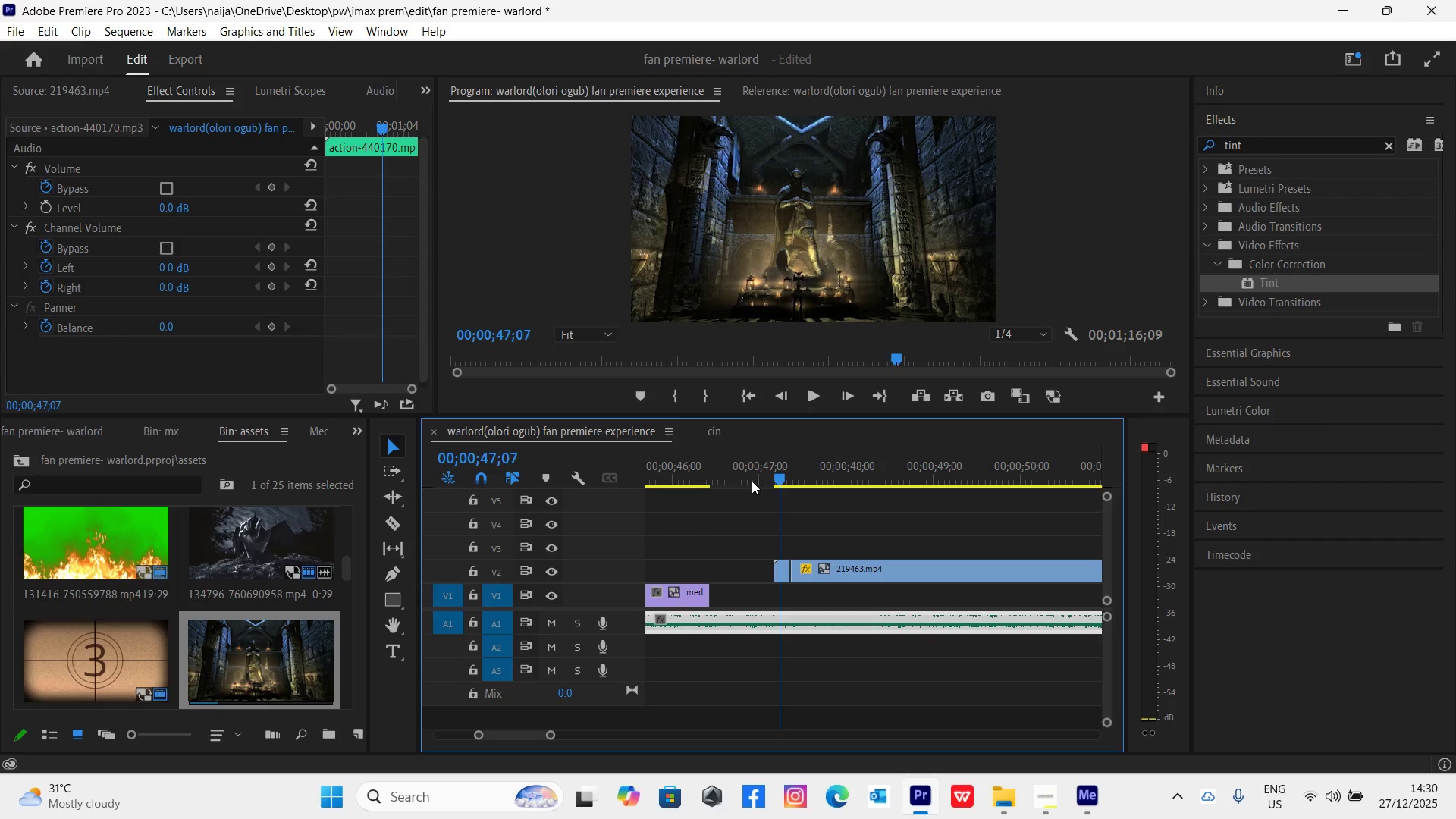 
key(Space)
 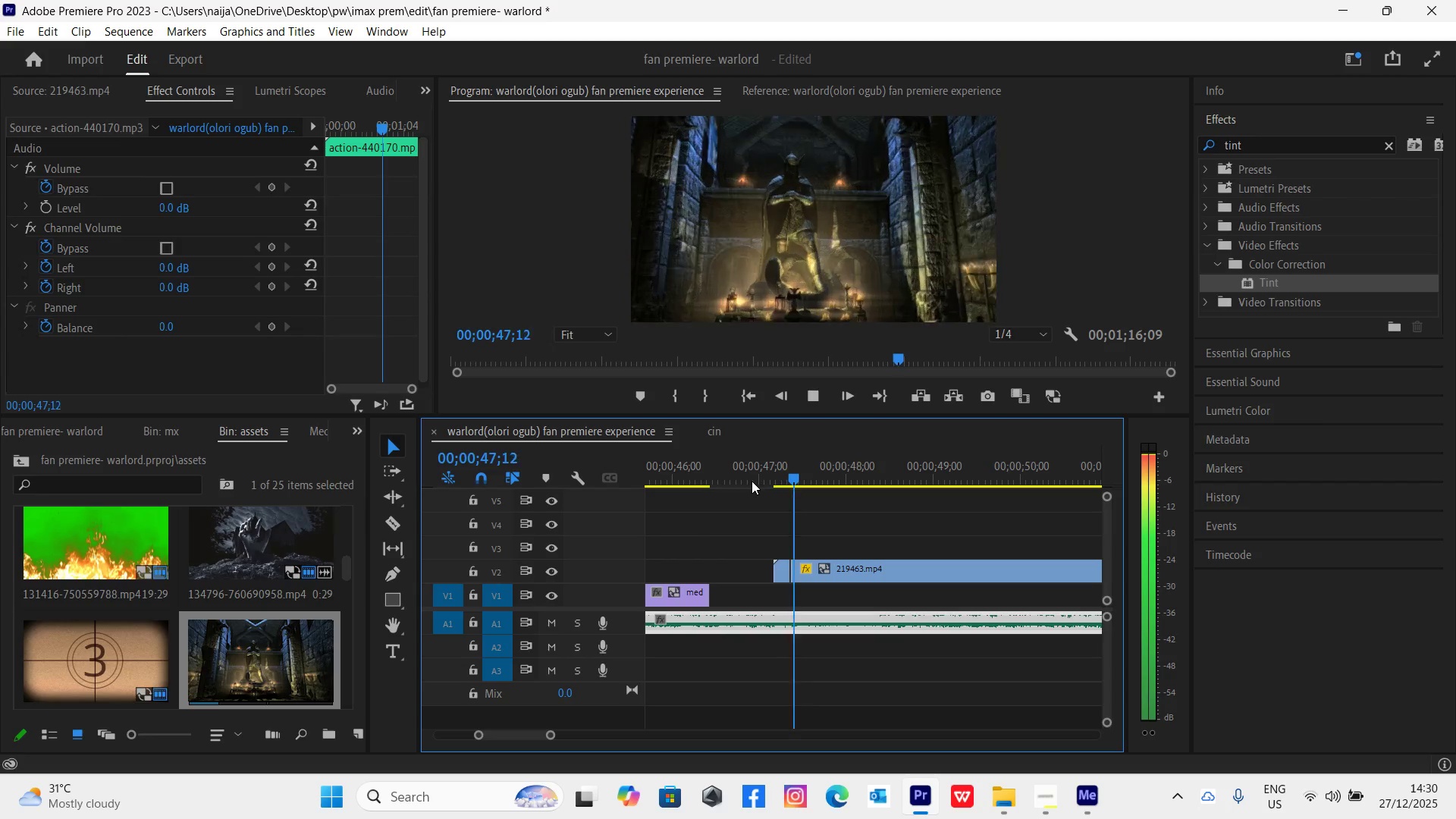 
key(Space)
 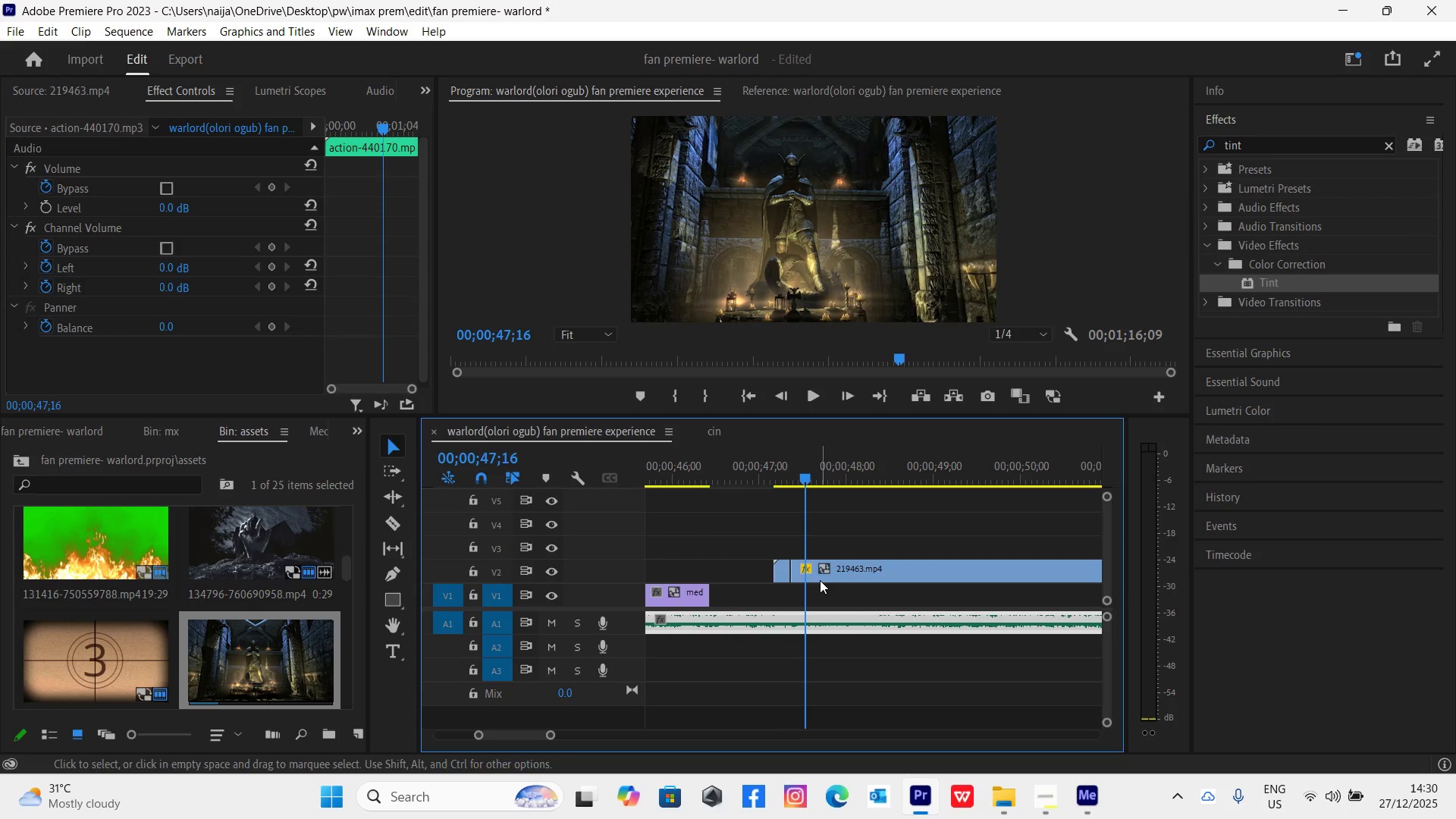 
left_click_drag(start_coordinate=[824, 570], to_coordinate=[839, 575])
 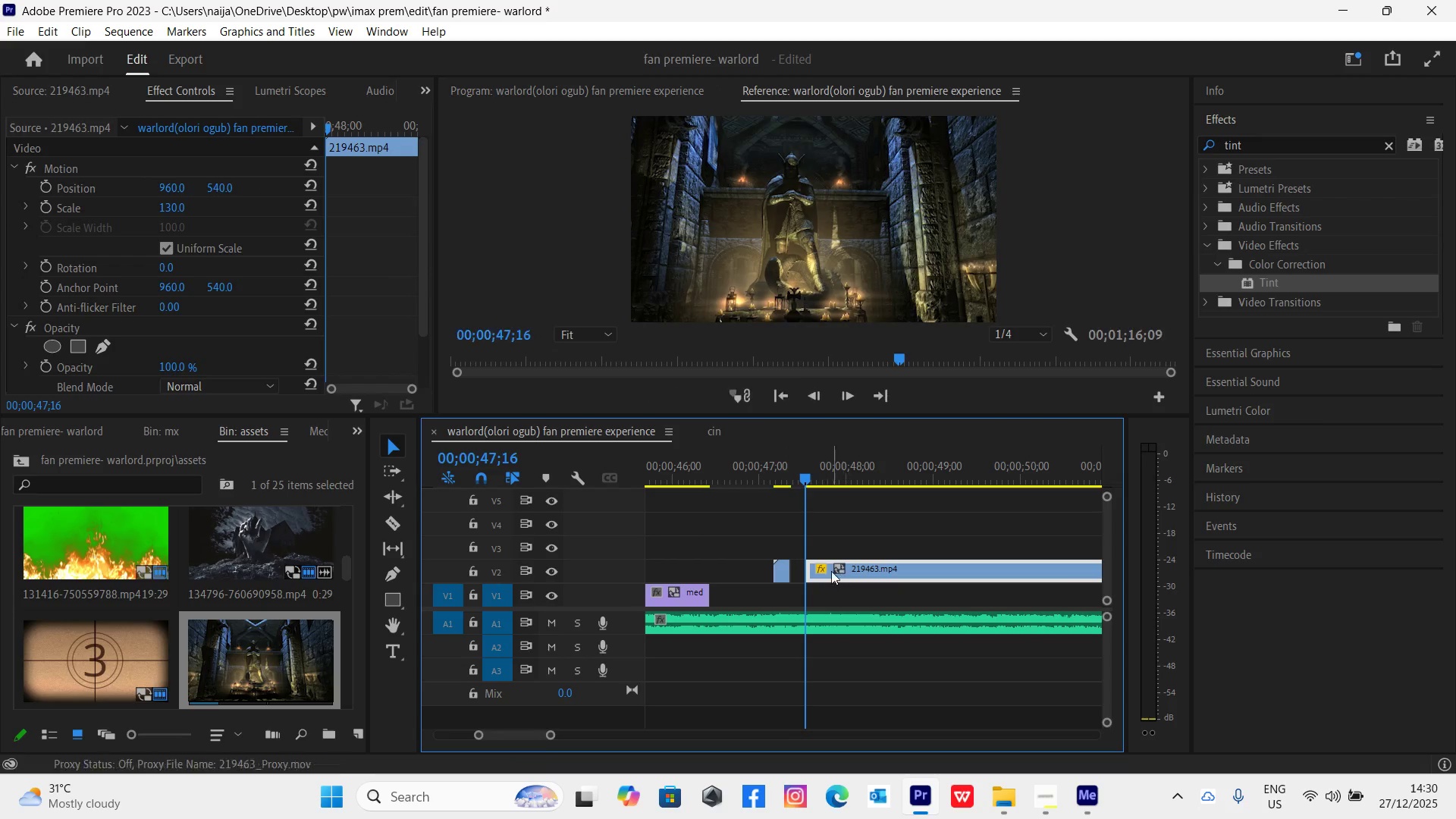 
mouse_move([802, 553])
 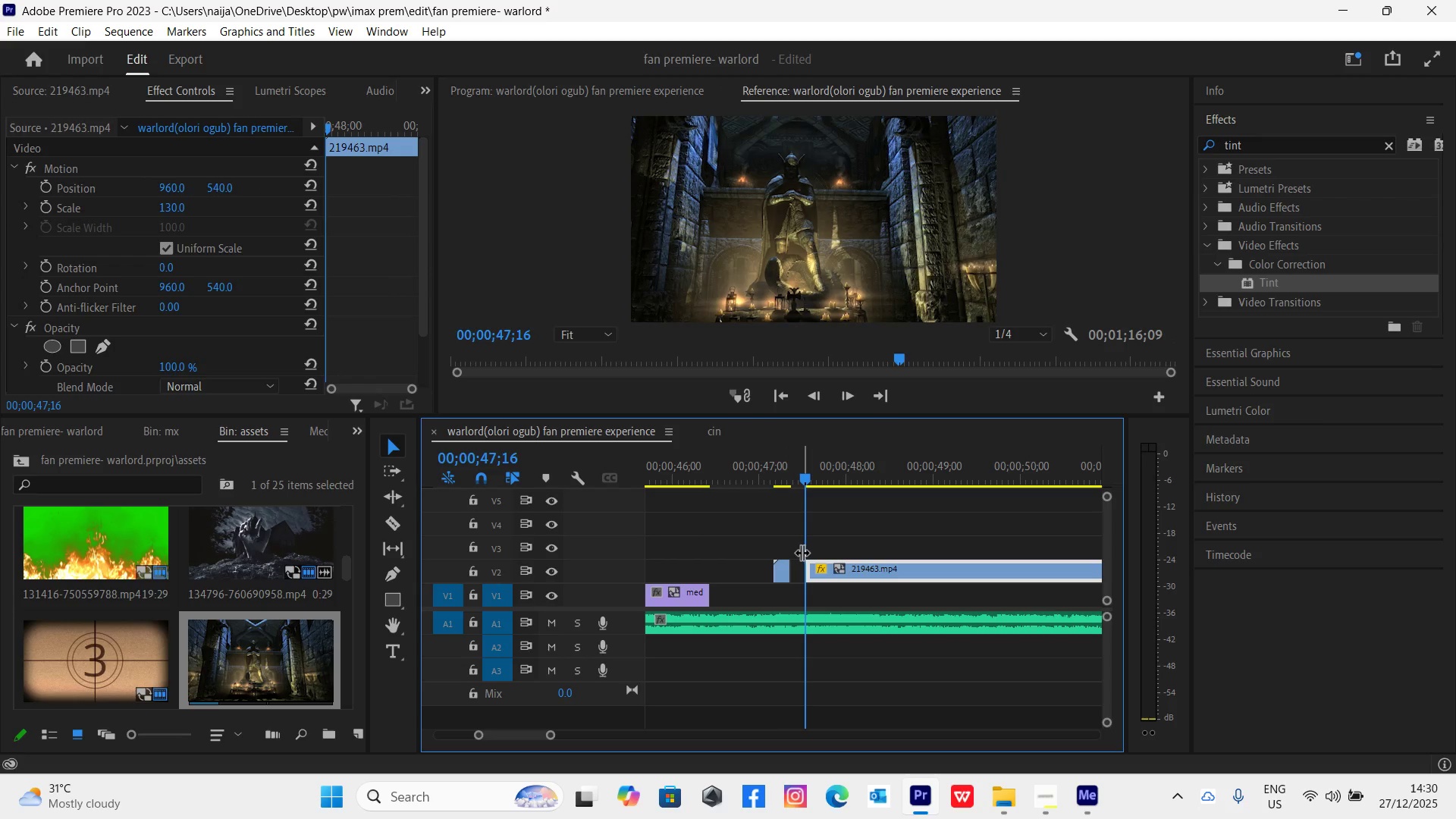 
key(Control+Z)
 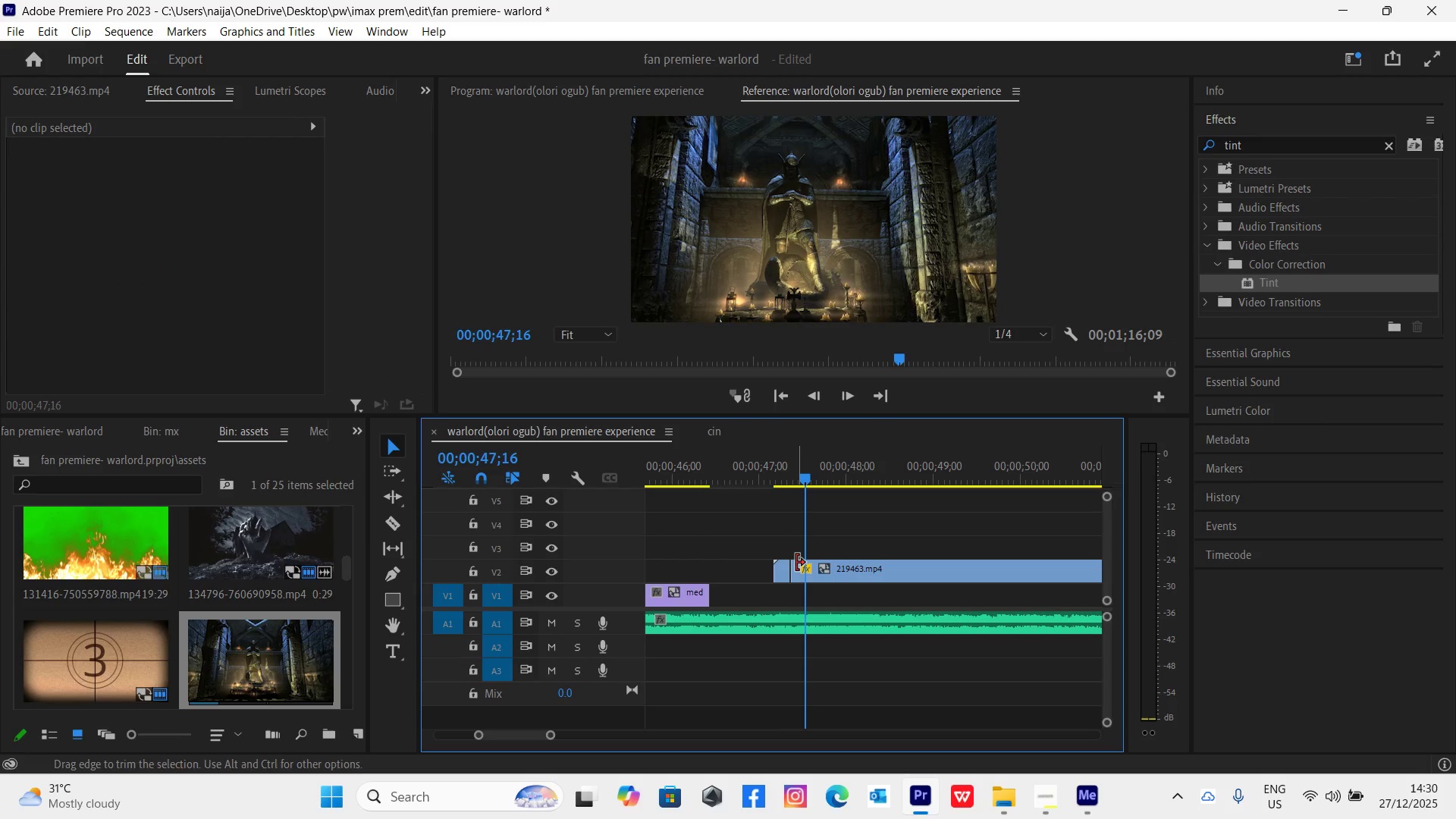 
left_click_drag(start_coordinate=[796, 569], to_coordinate=[810, 577])
 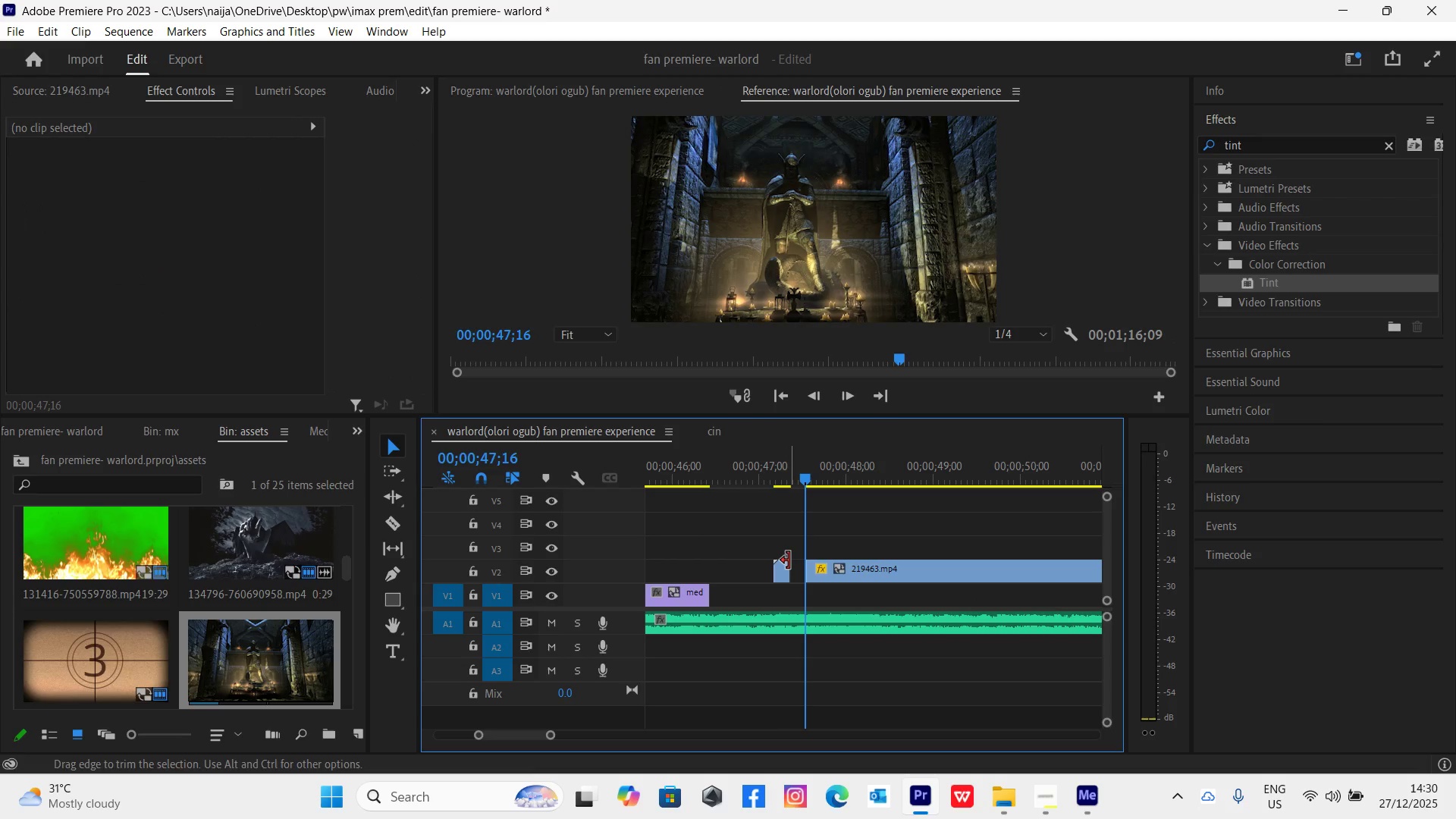 
left_click_drag(start_coordinate=[789, 560], to_coordinate=[805, 572])
 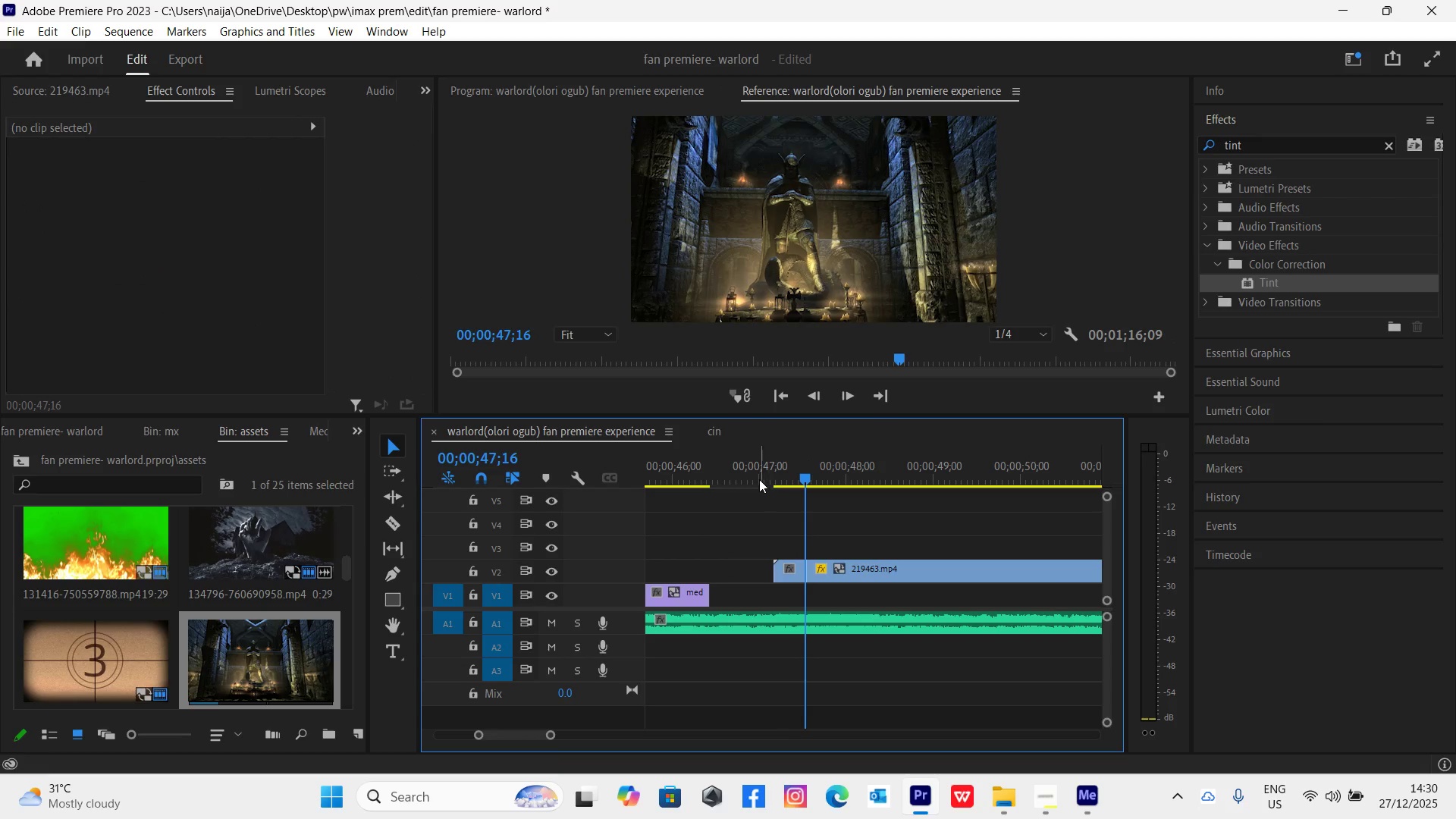 
left_click([755, 476])
 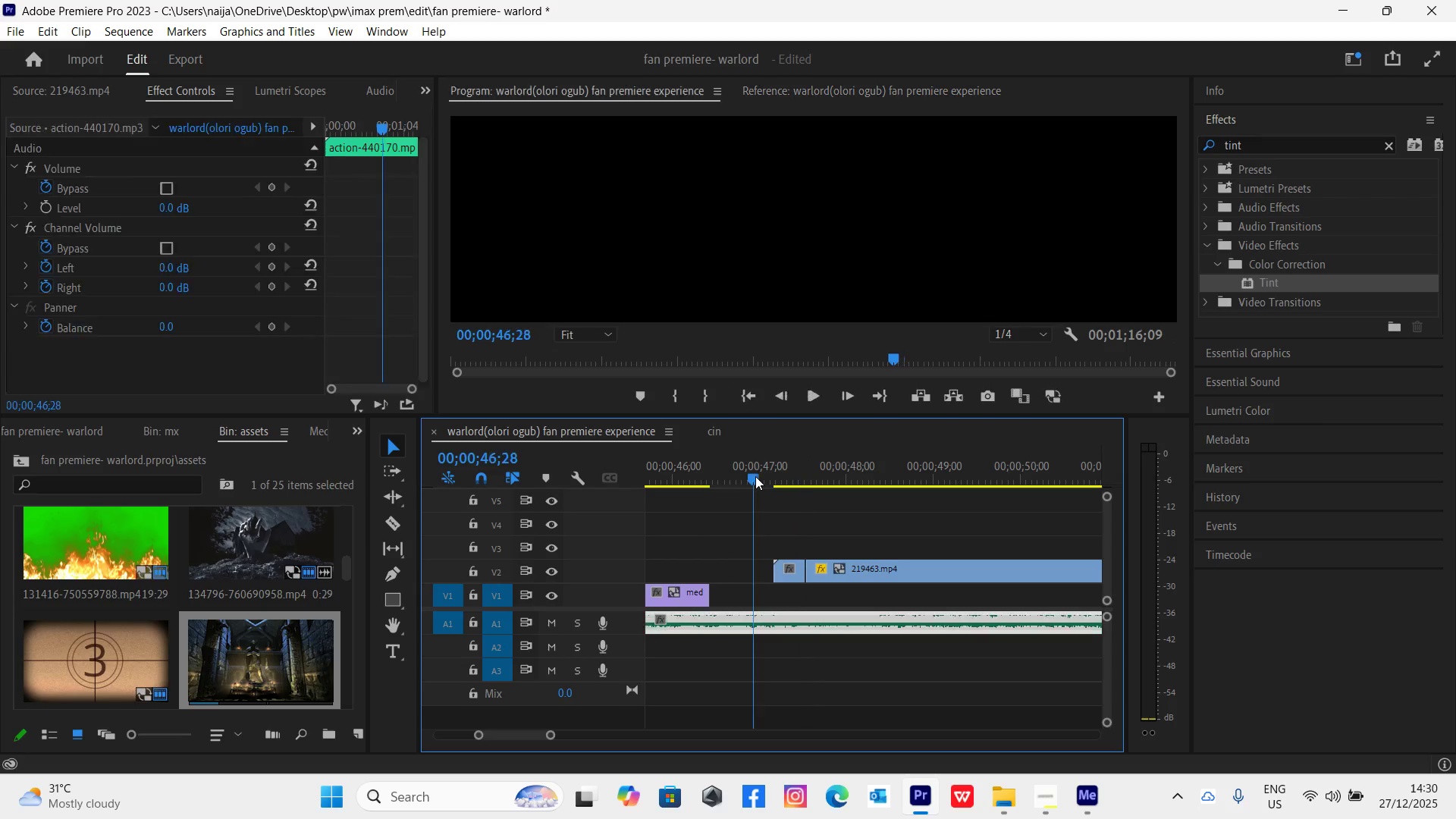 
key(Space)
 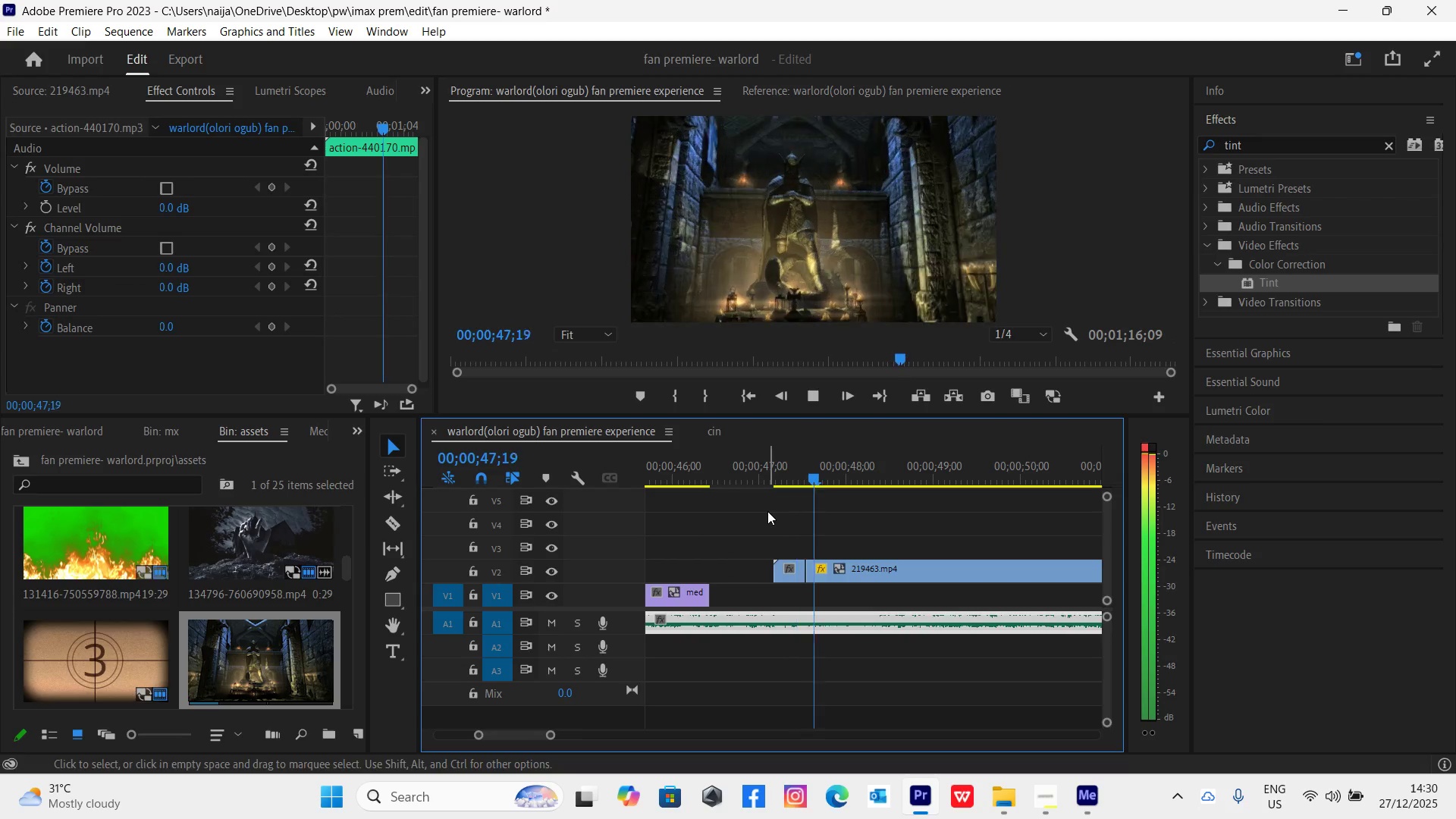 
key(Space)
 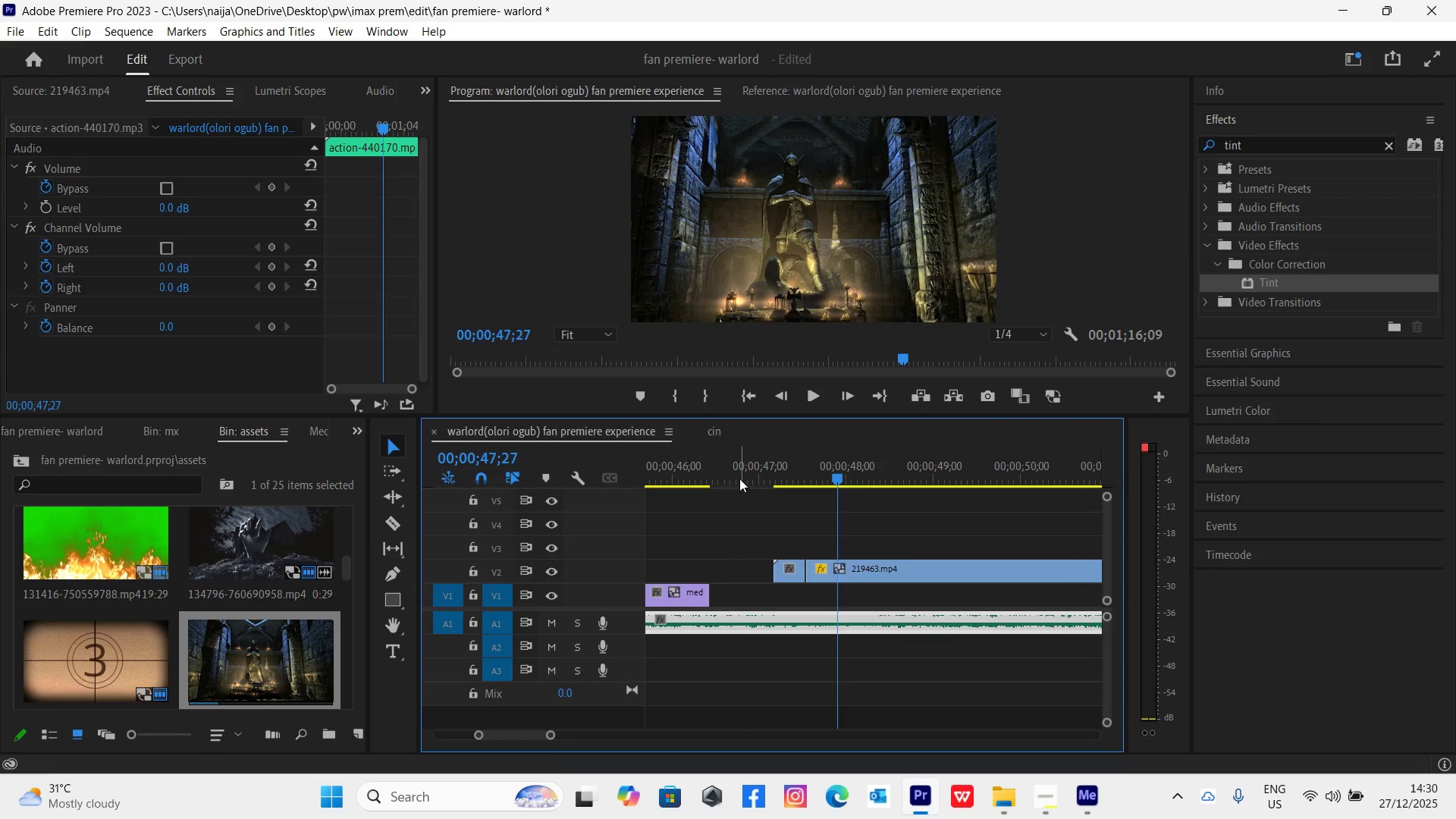 
left_click([739, 479])
 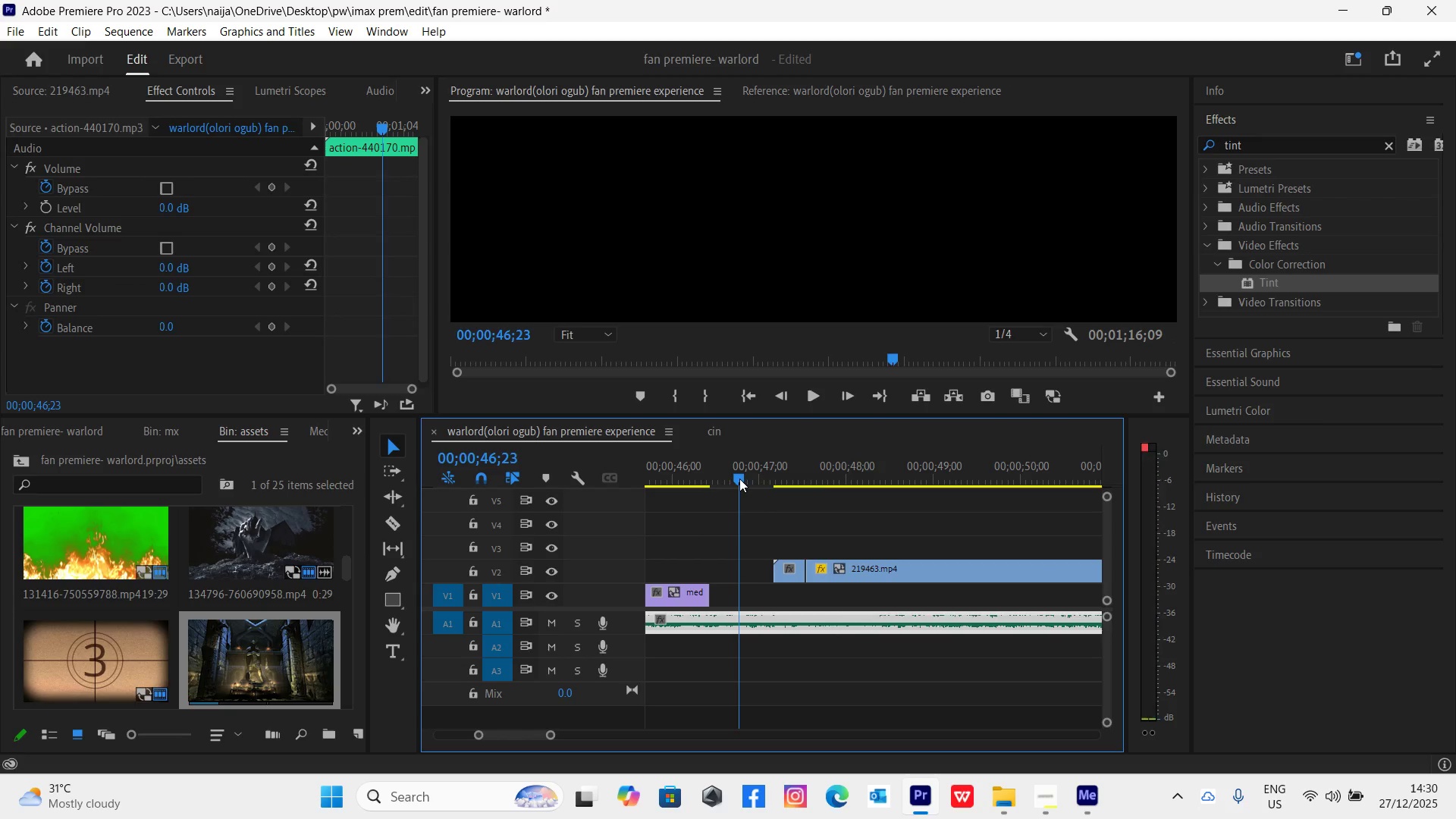 
key(Space)
 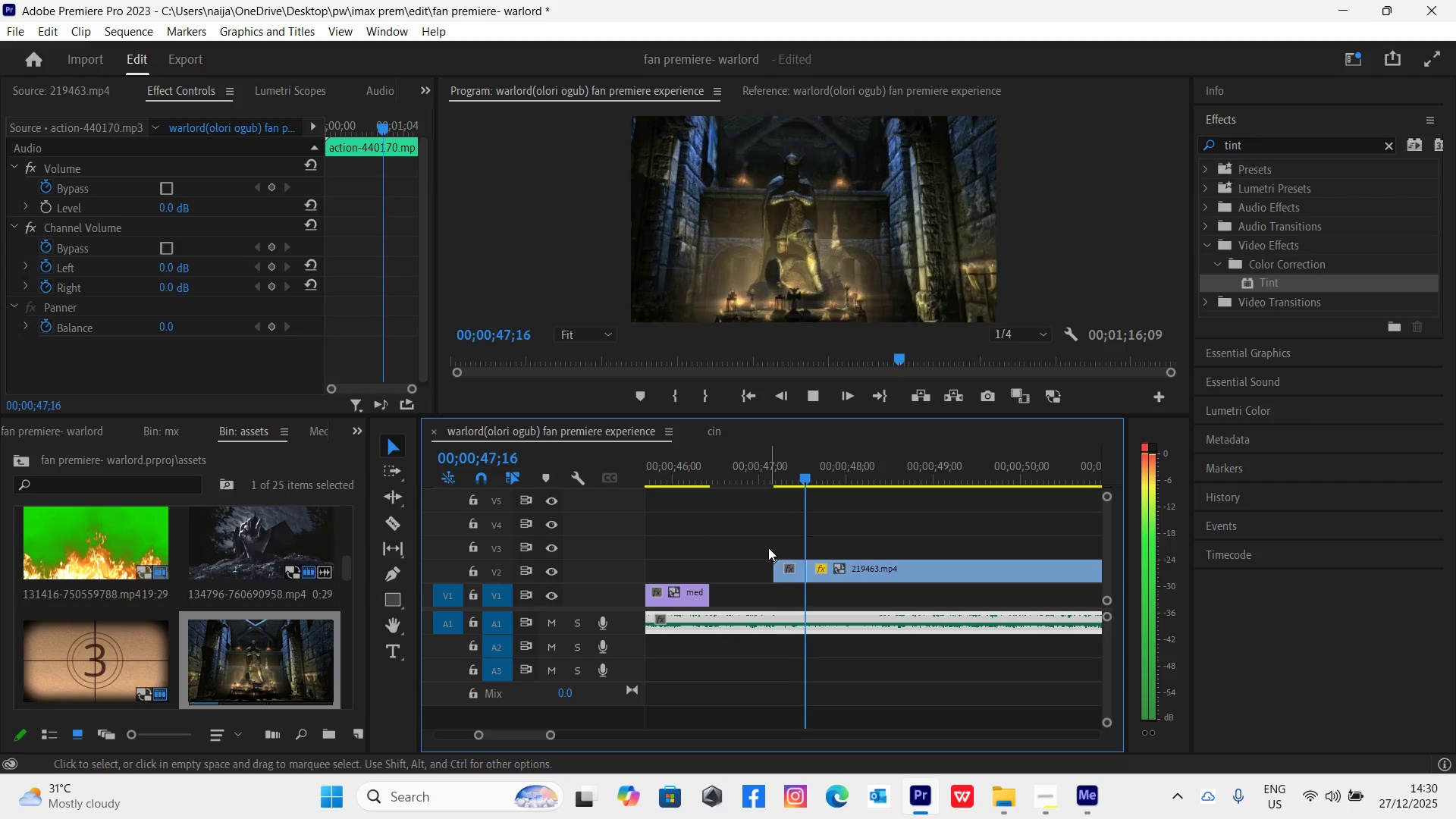 
key(Space)
 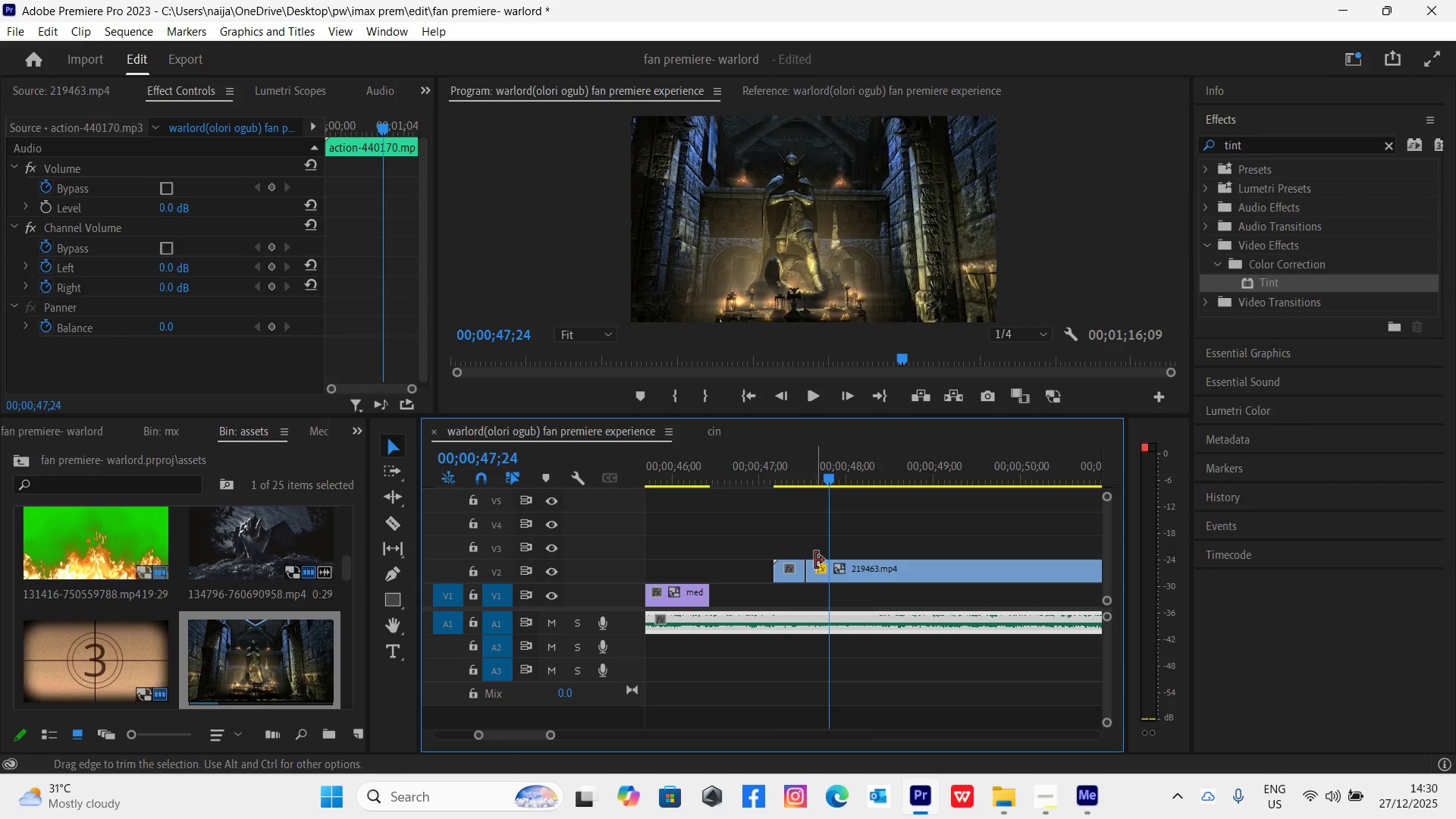 
left_click([824, 573])
 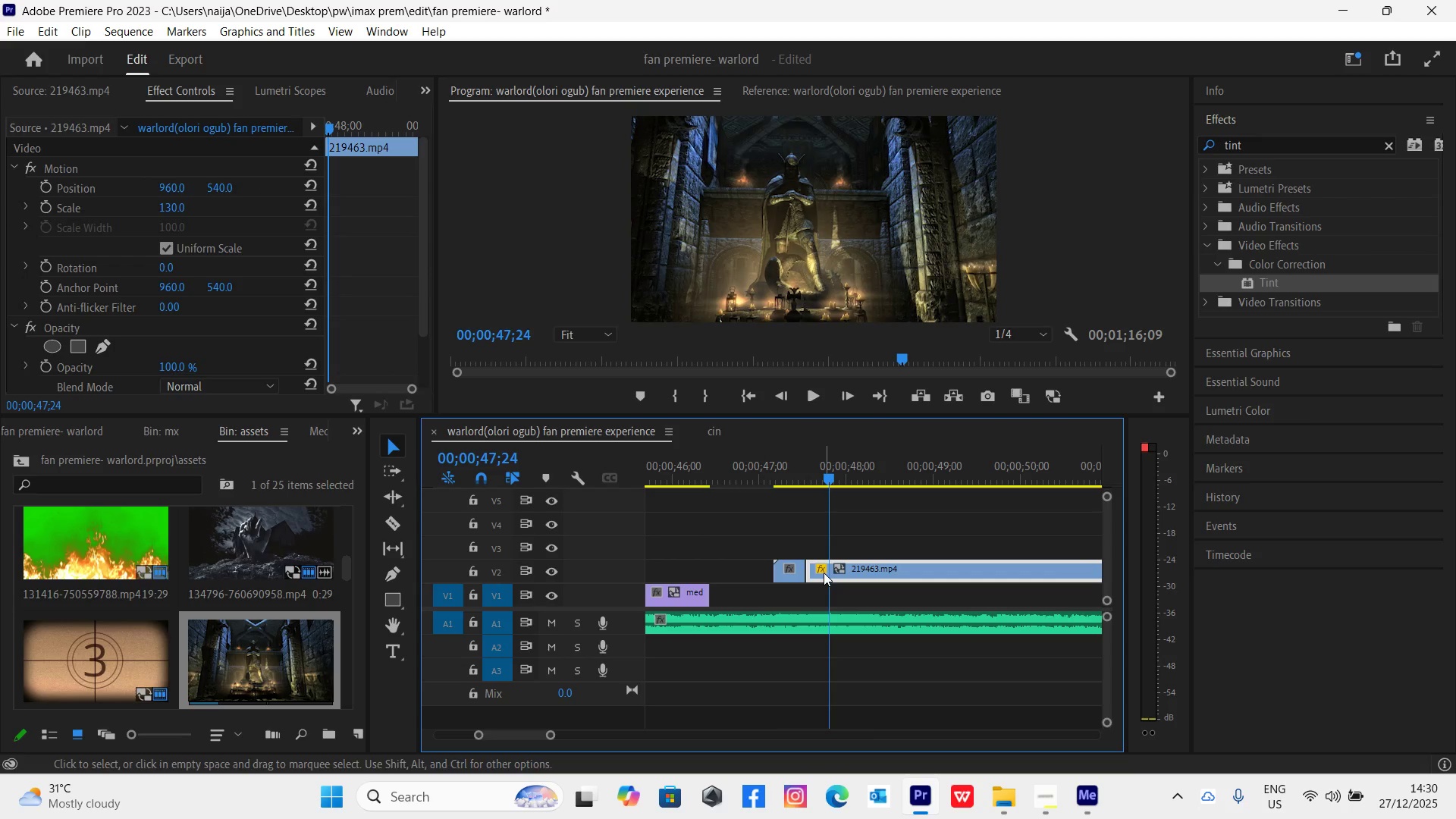 
key(C)
 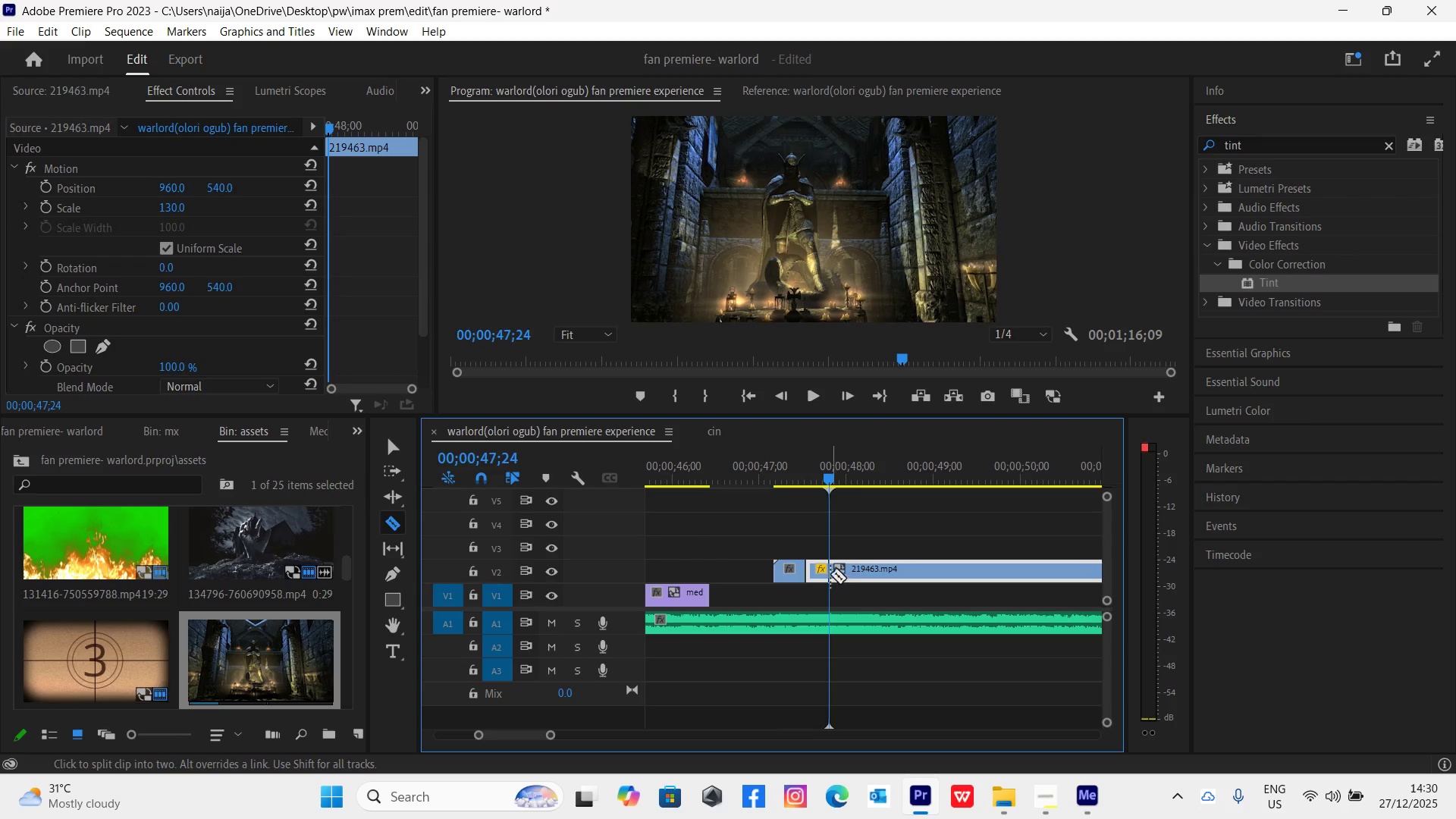 
left_click([830, 571])
 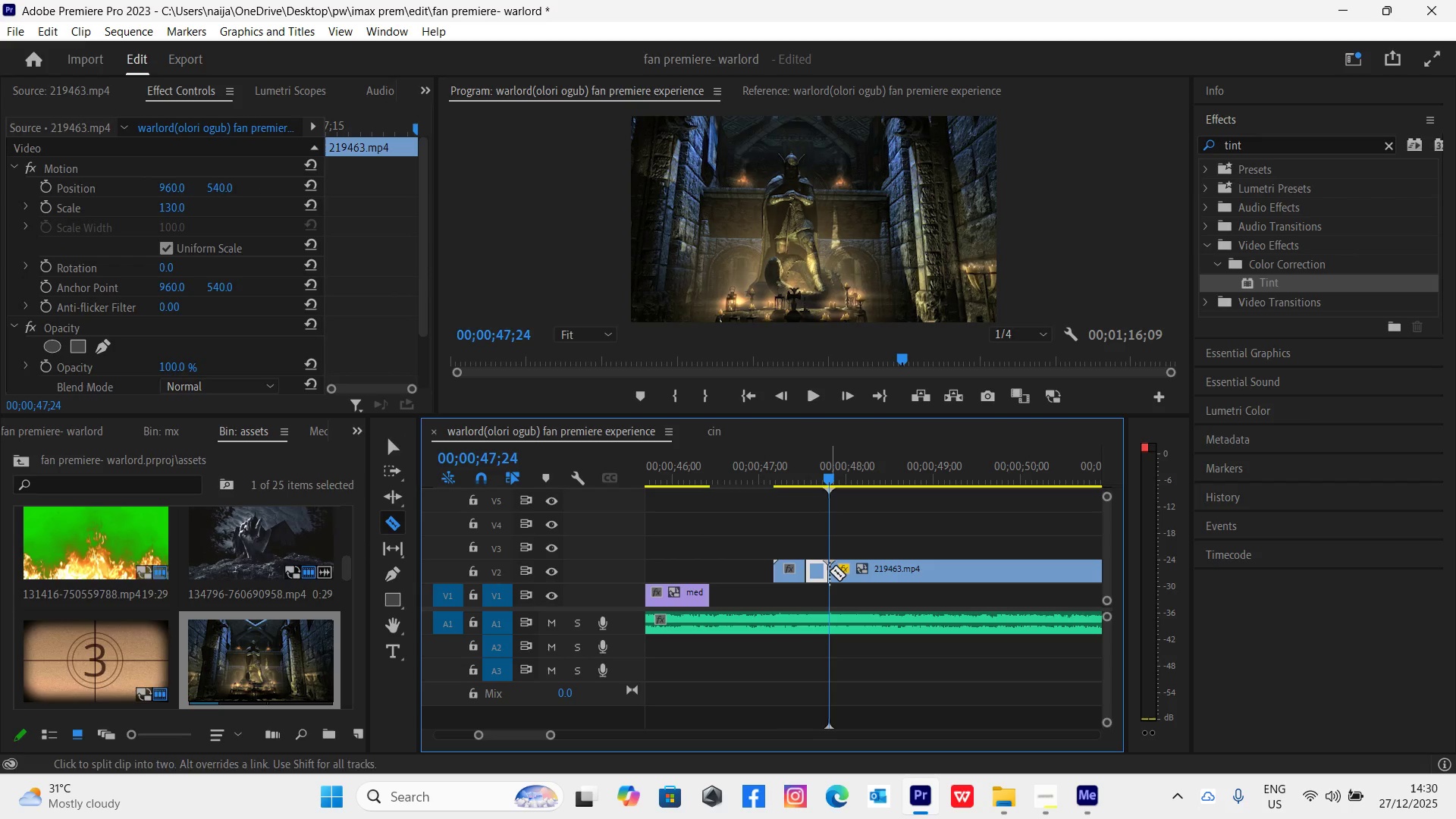 
key(V)
 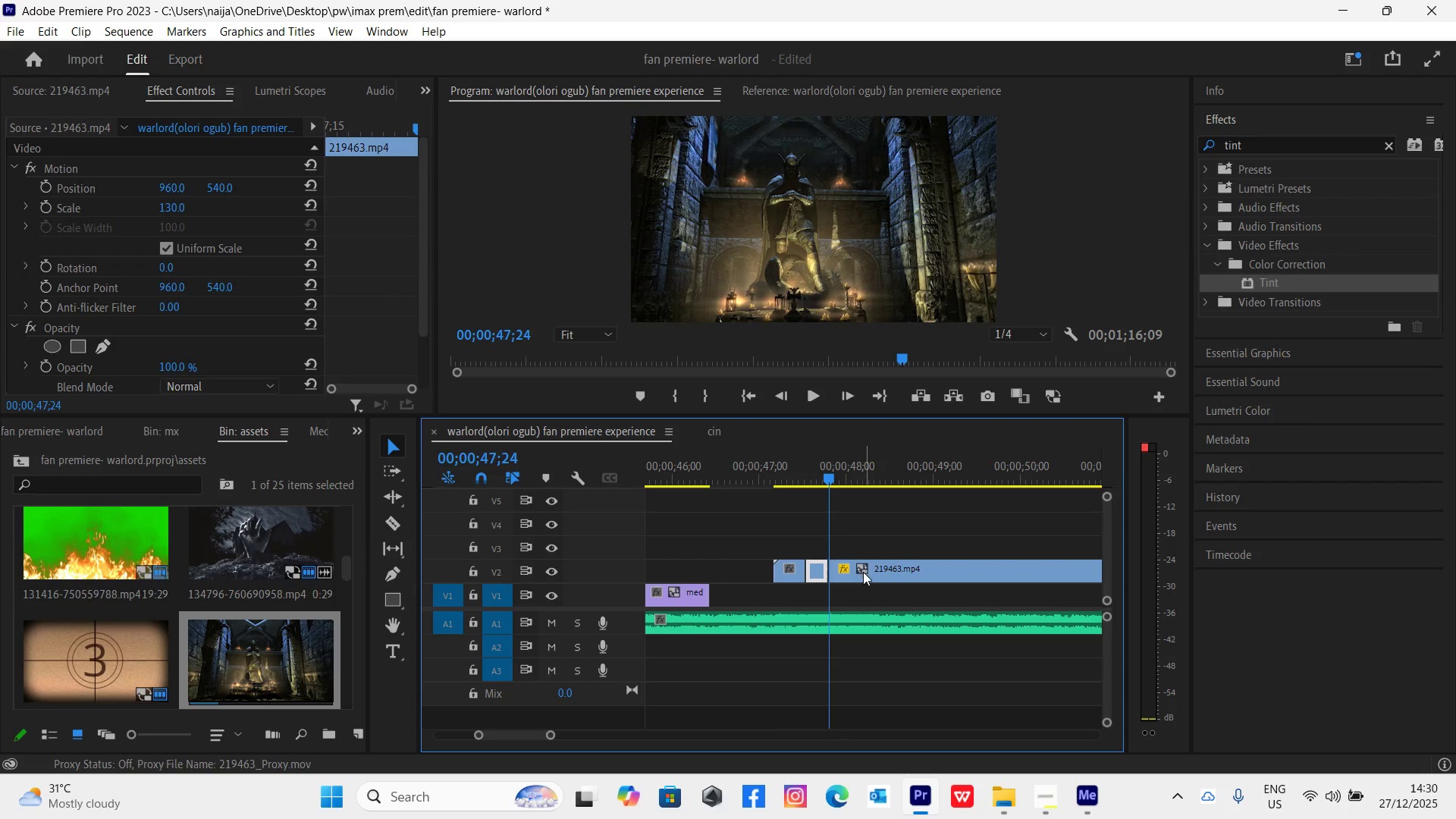 
left_click([864, 573])
 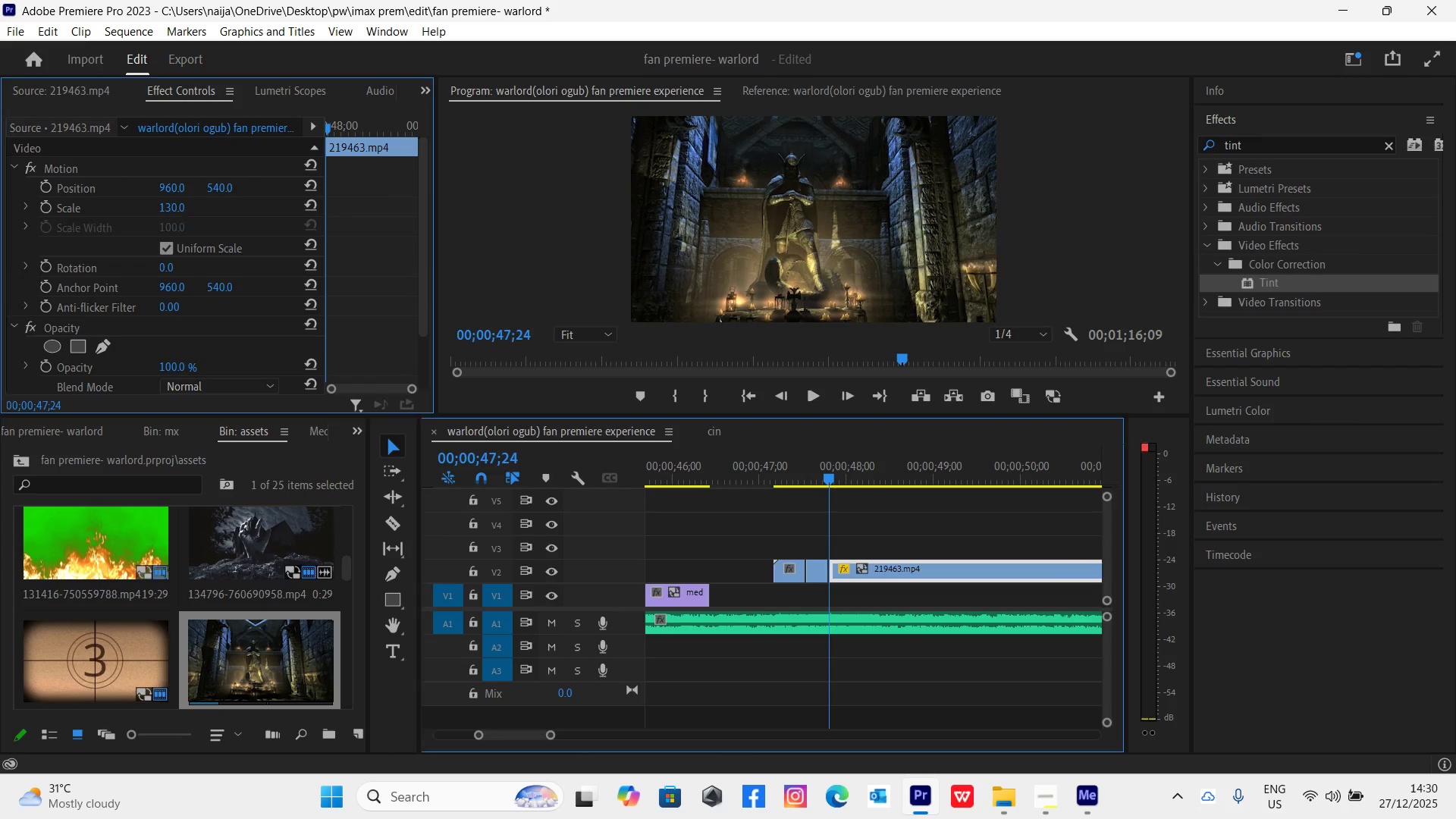 
type(150)
 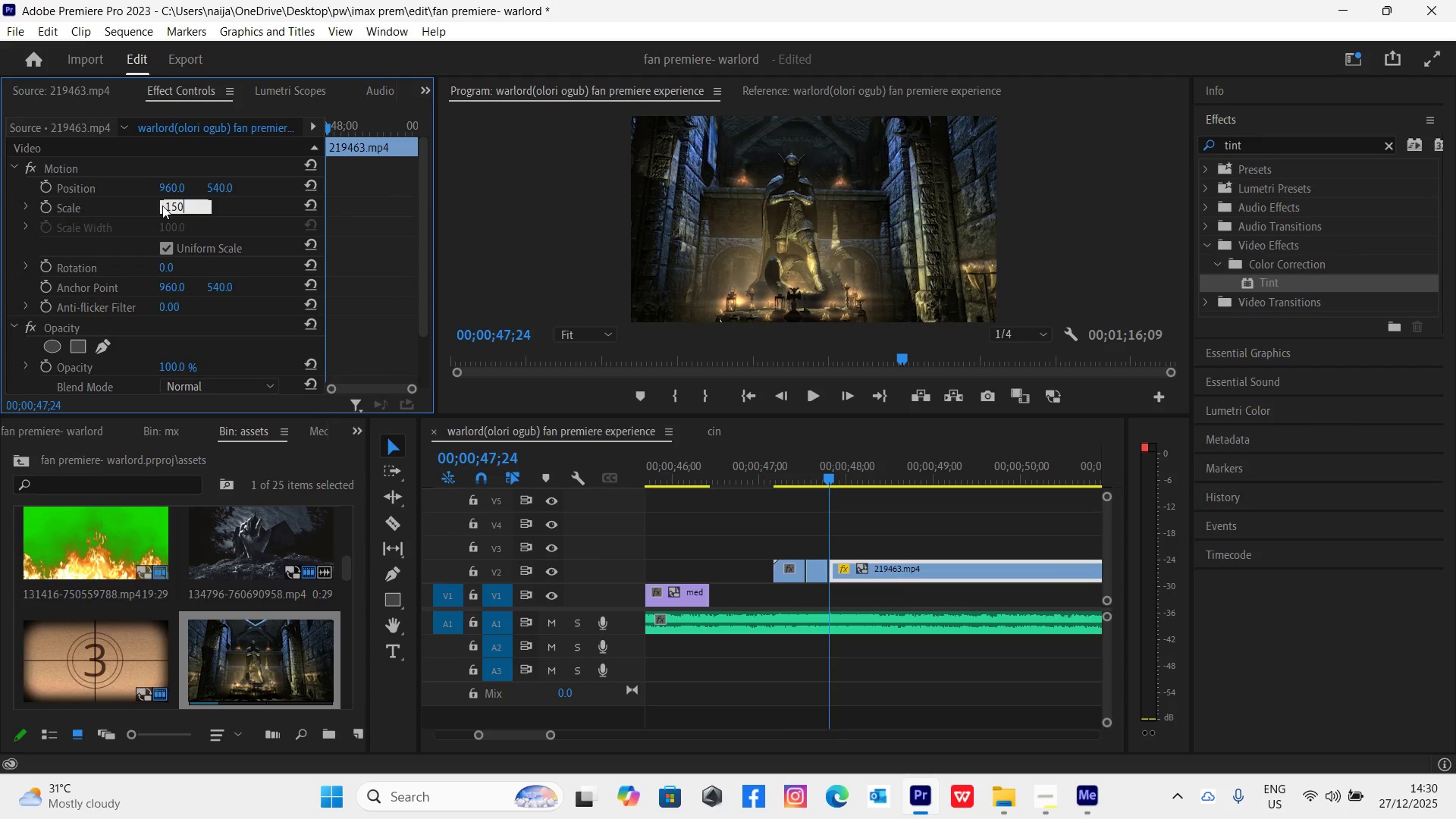 
key(Enter)
 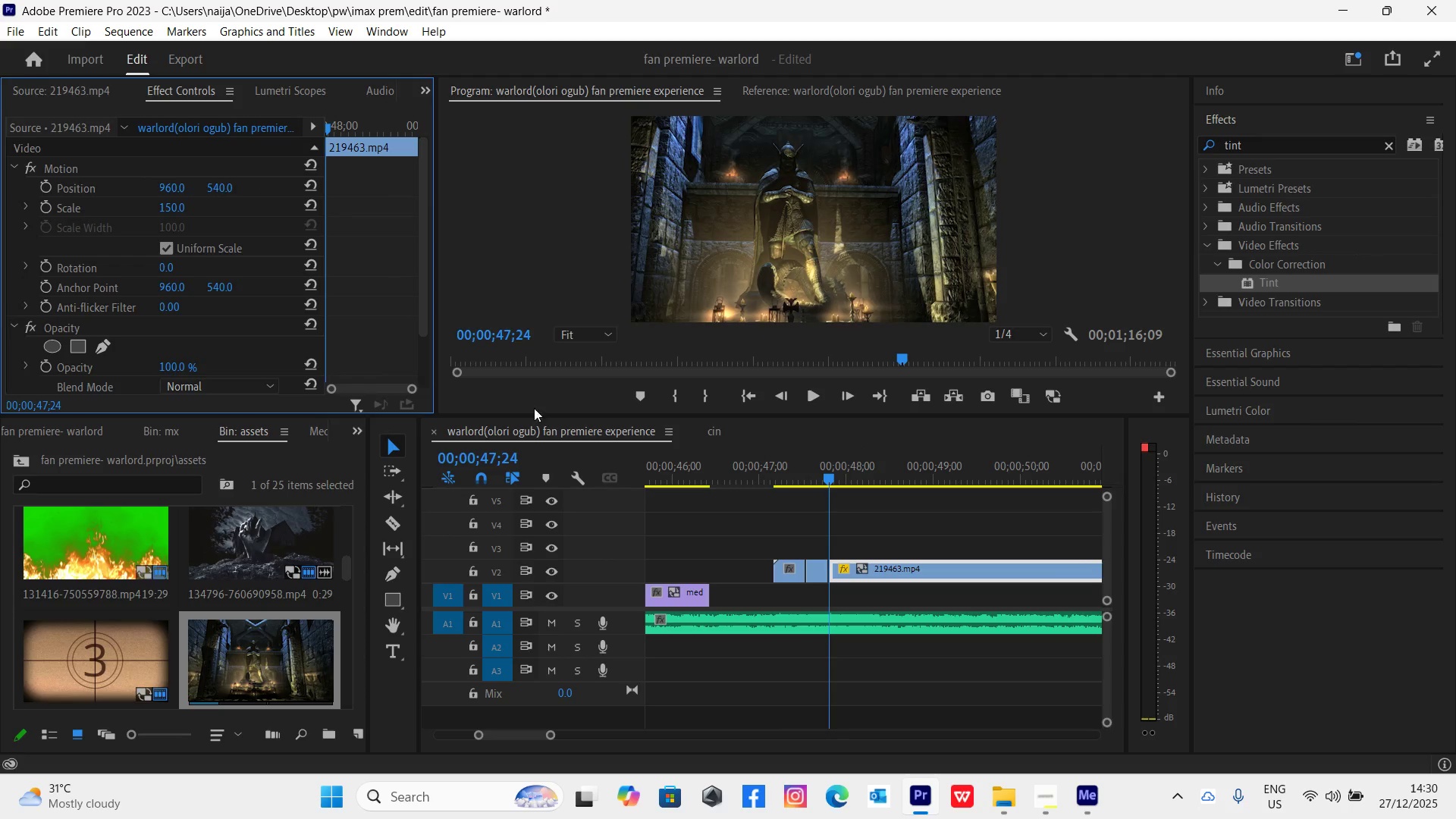 
left_click([768, 472])
 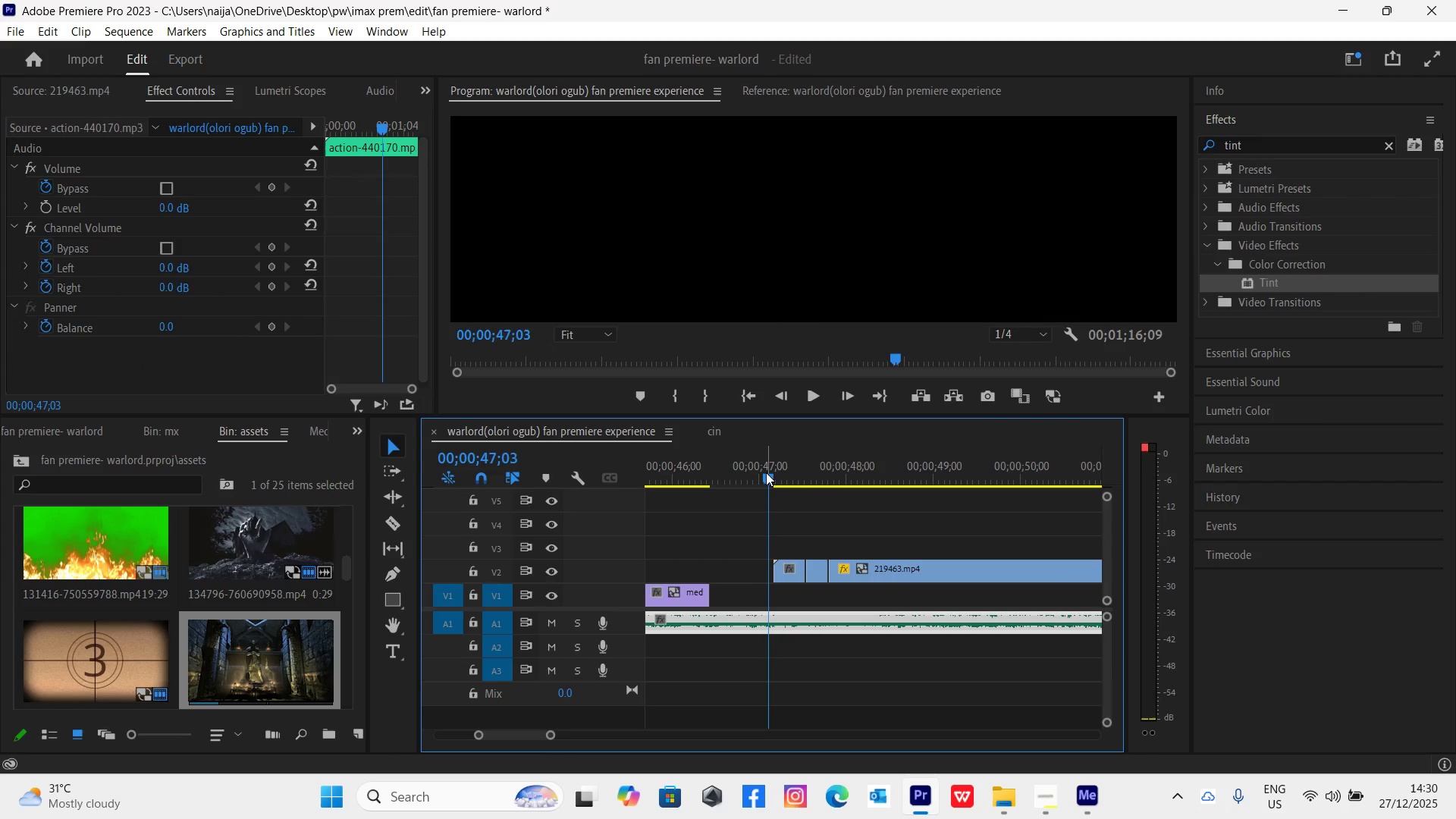 
key(Space)
 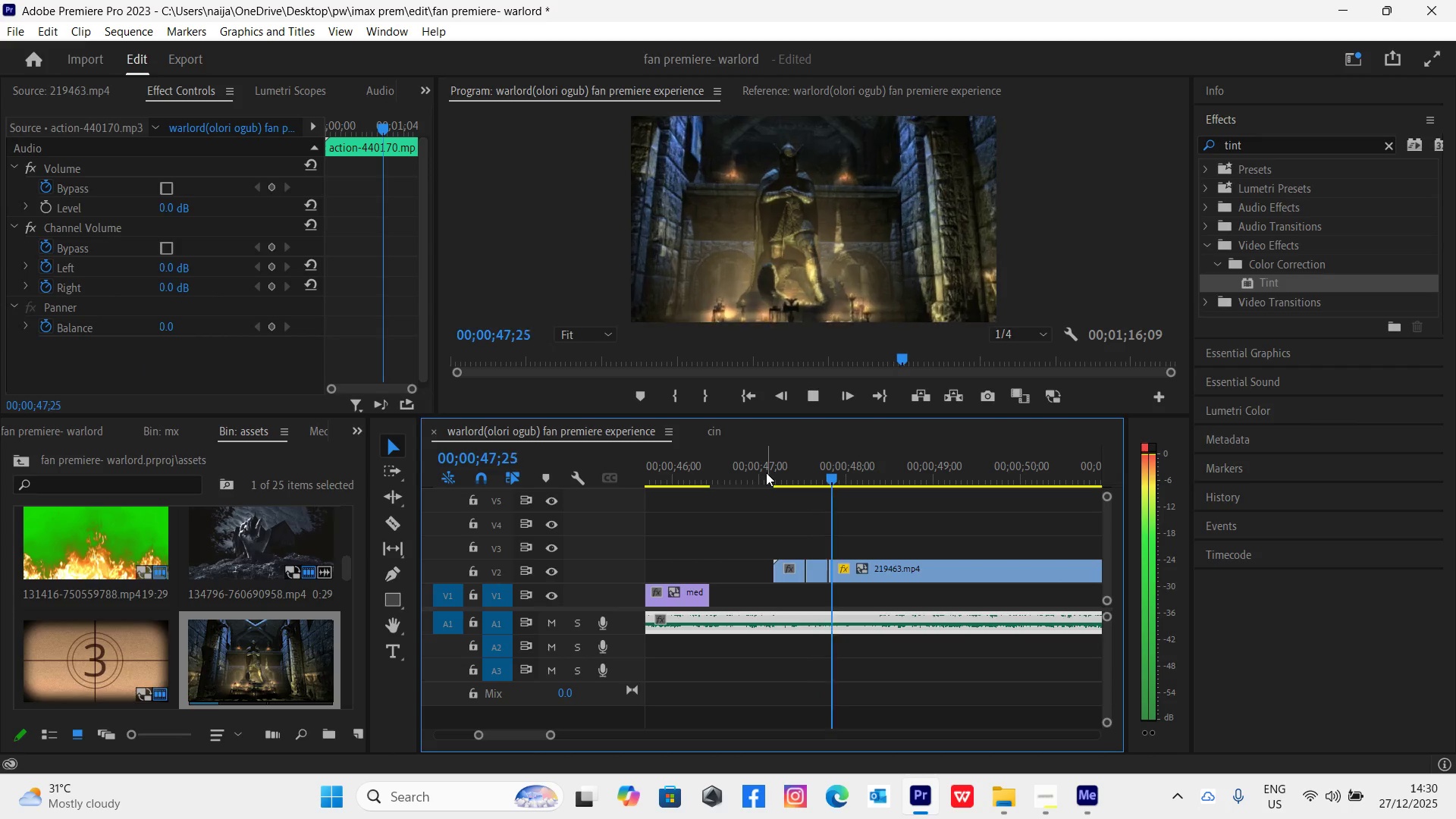 
key(Space)
 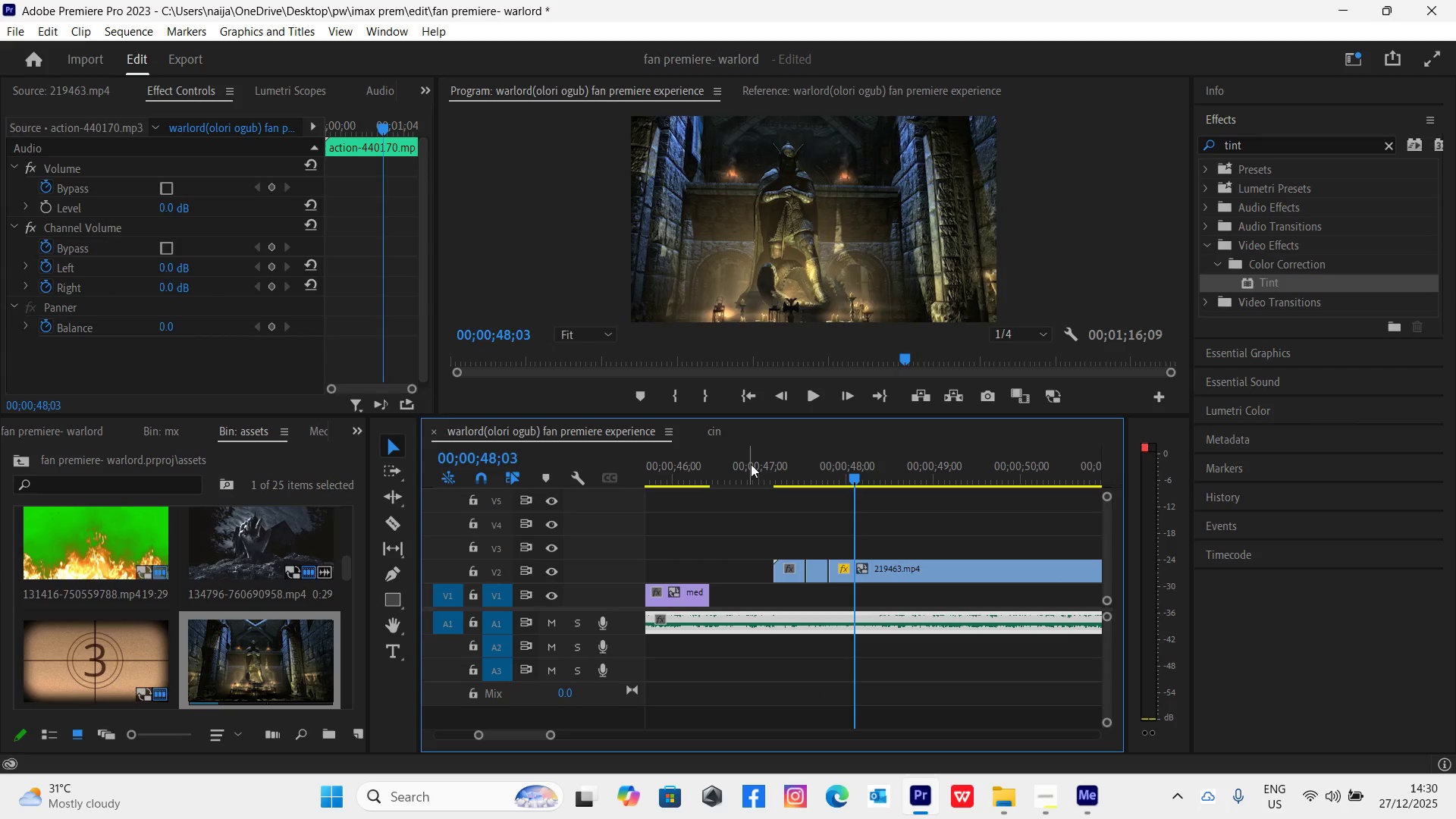 
left_click([751, 464])
 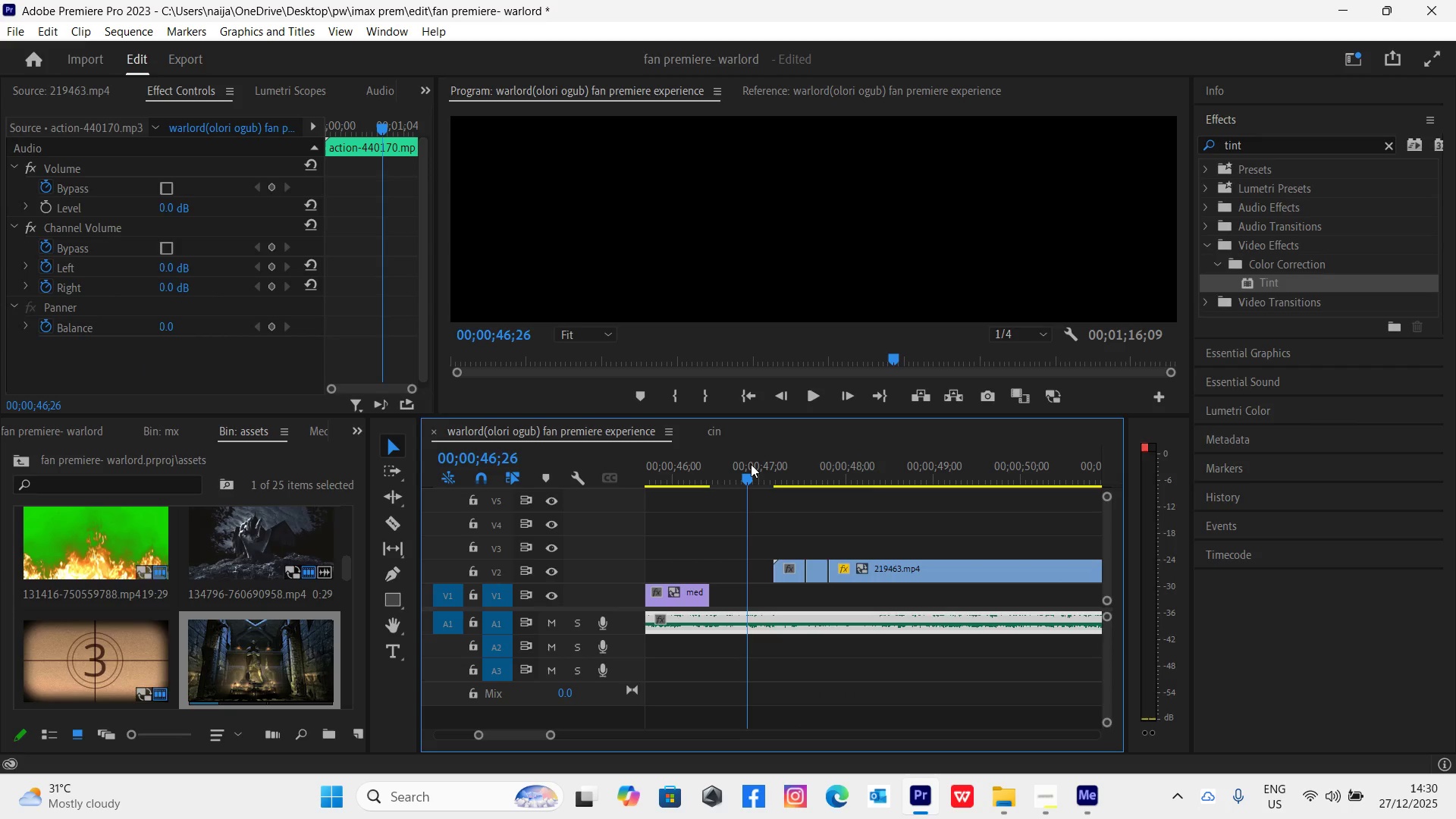 
key(Space)
 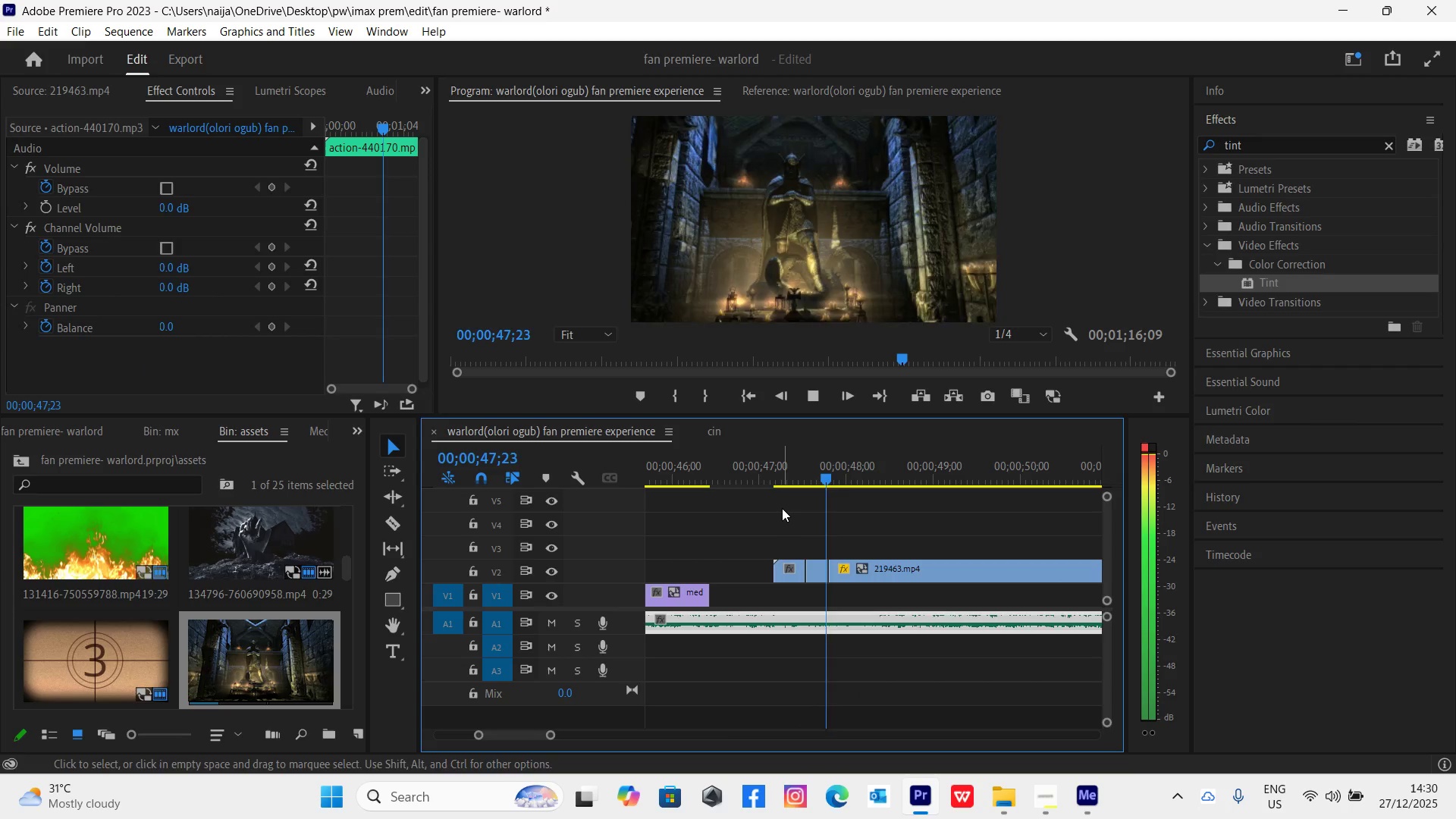 
key(Space)
 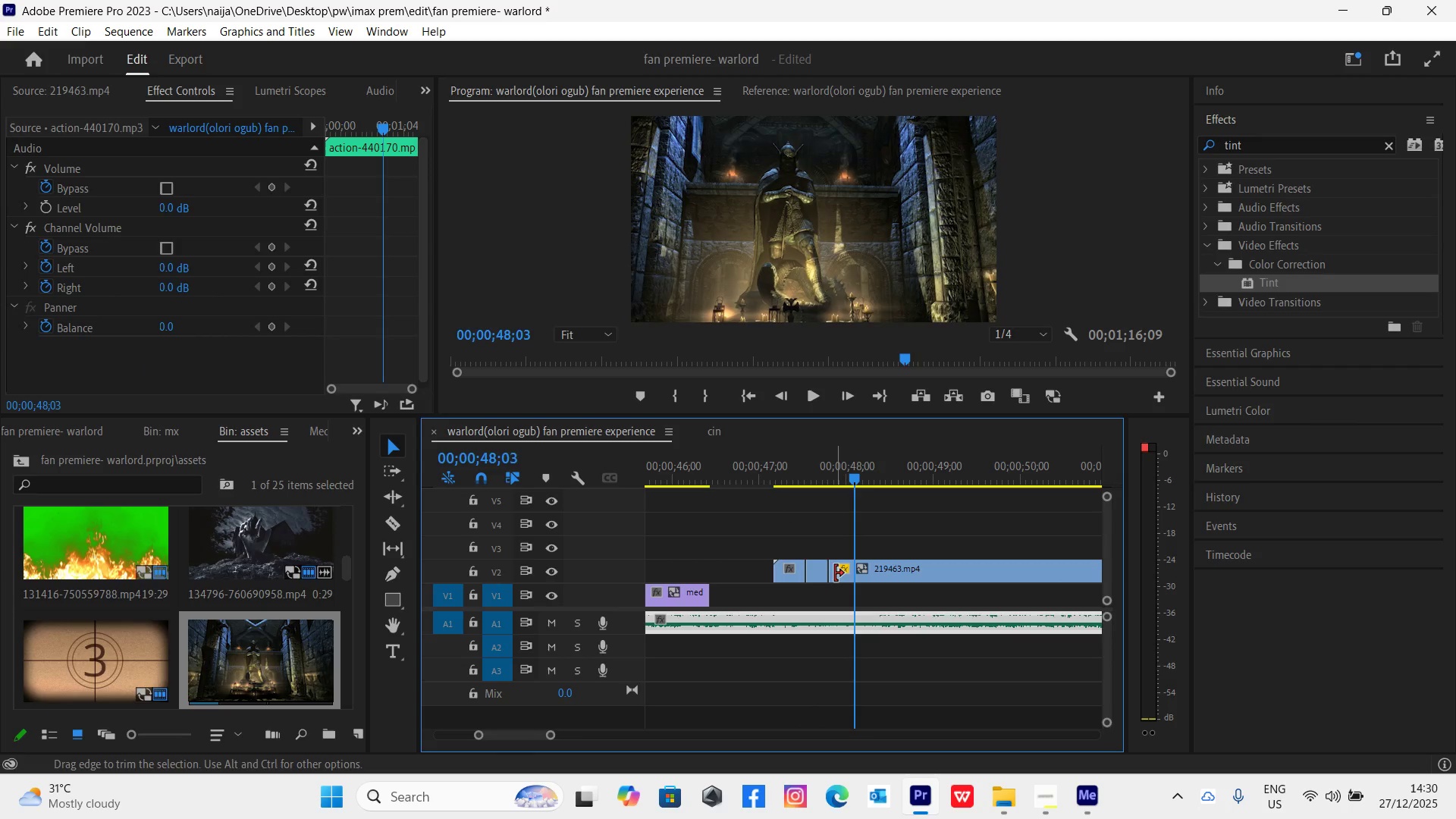 
type(cv--)
 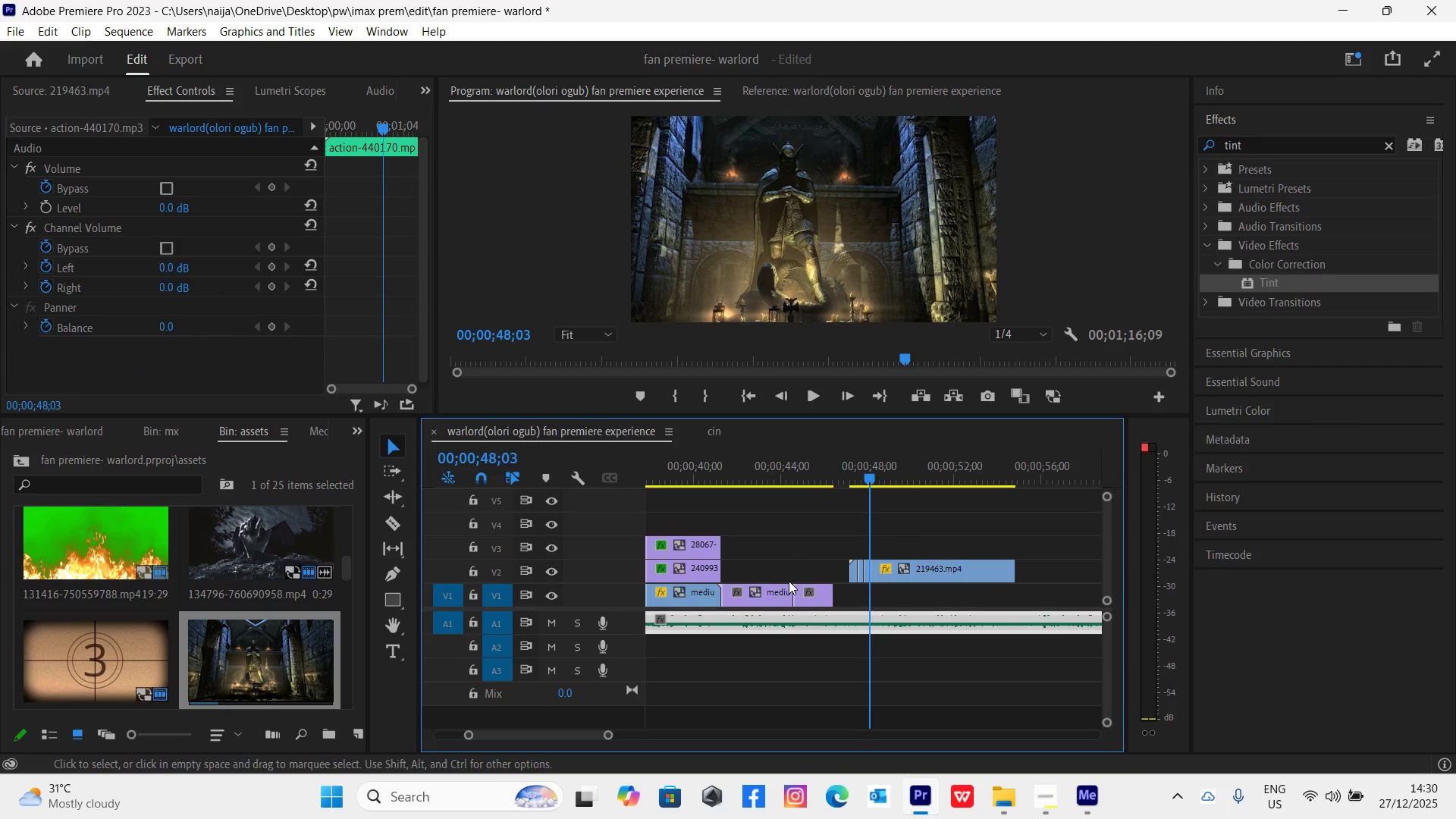 
key(Control+S)
 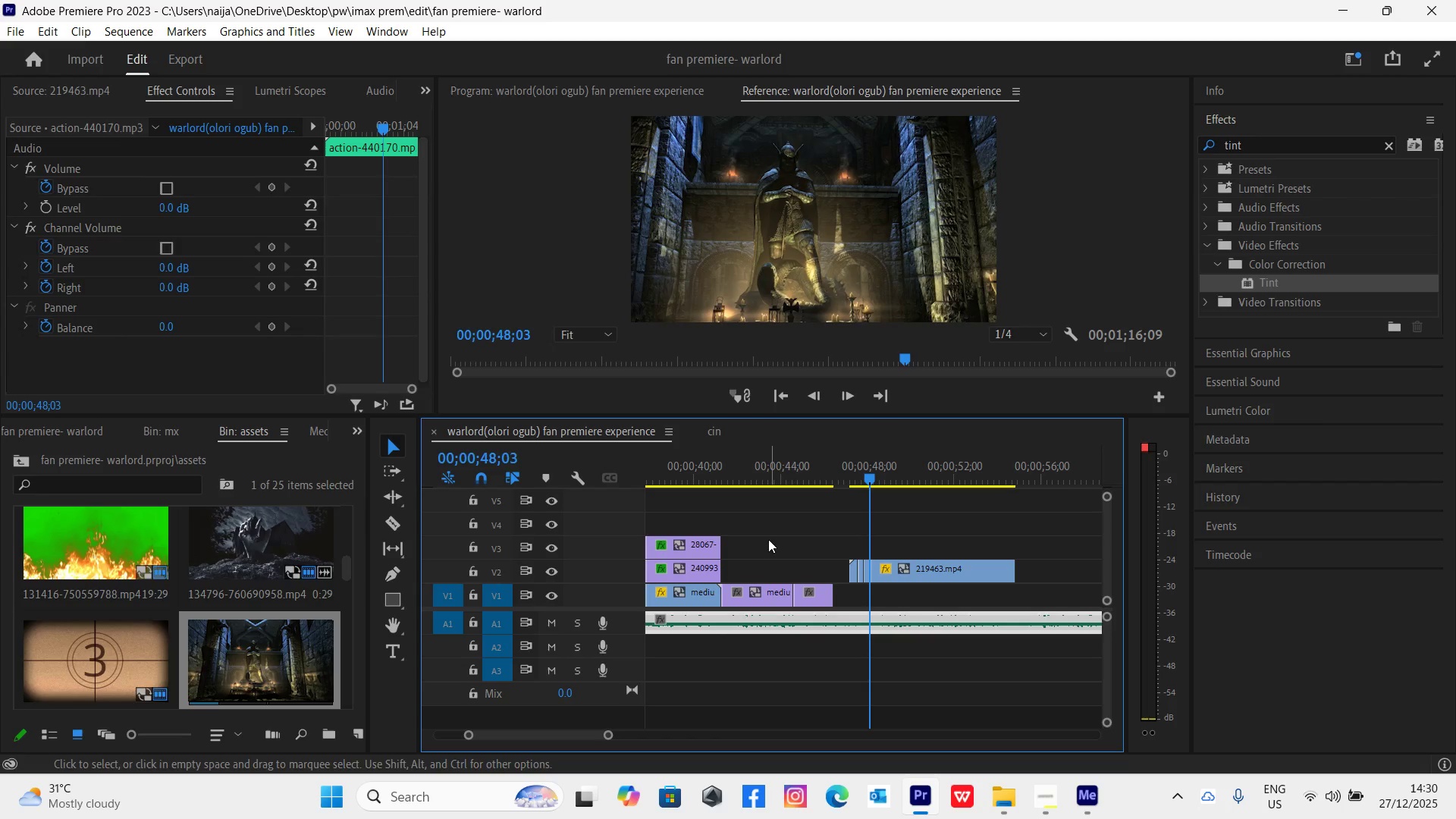 
left_click([750, 480])
 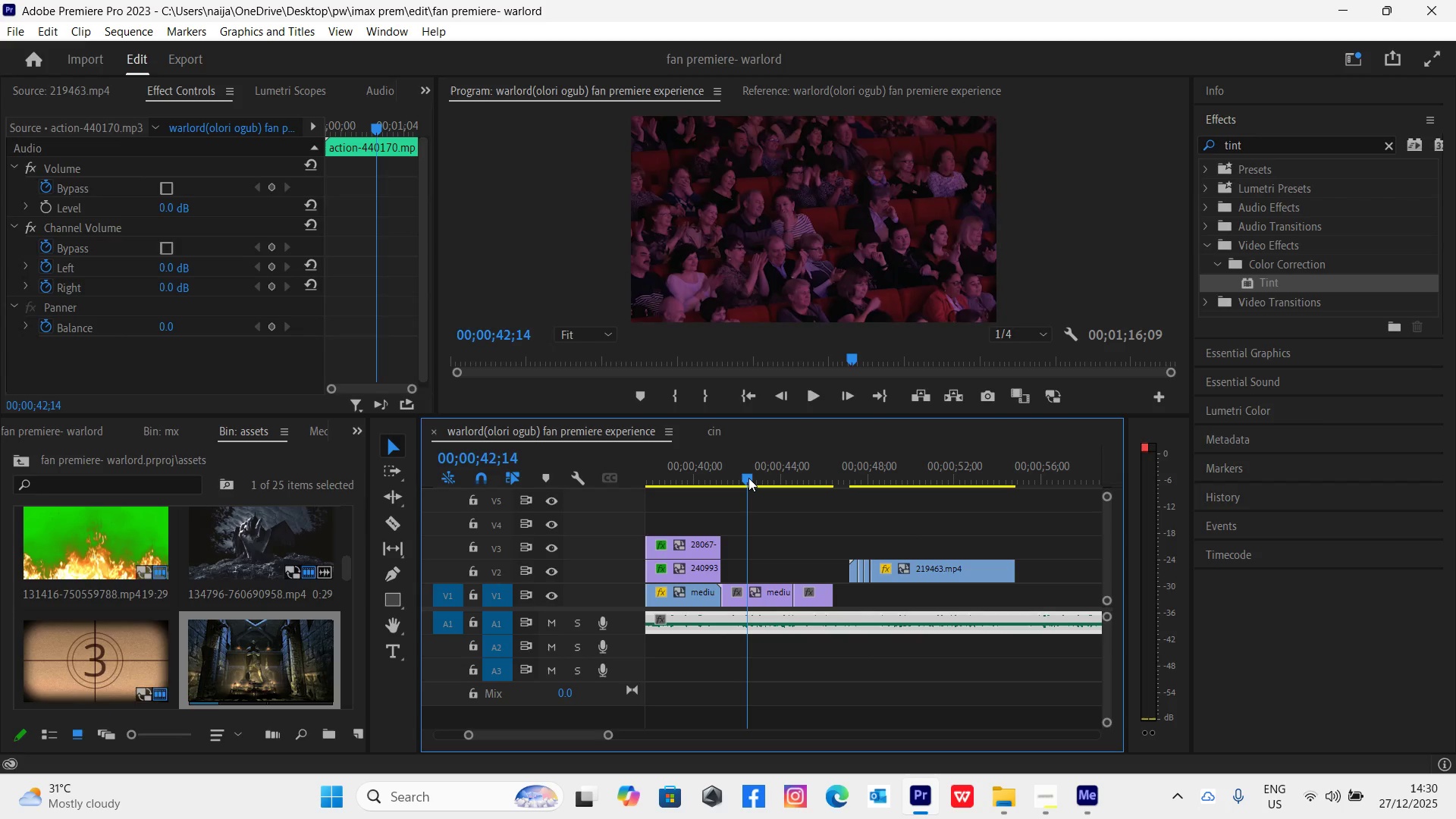 
key(Space)
 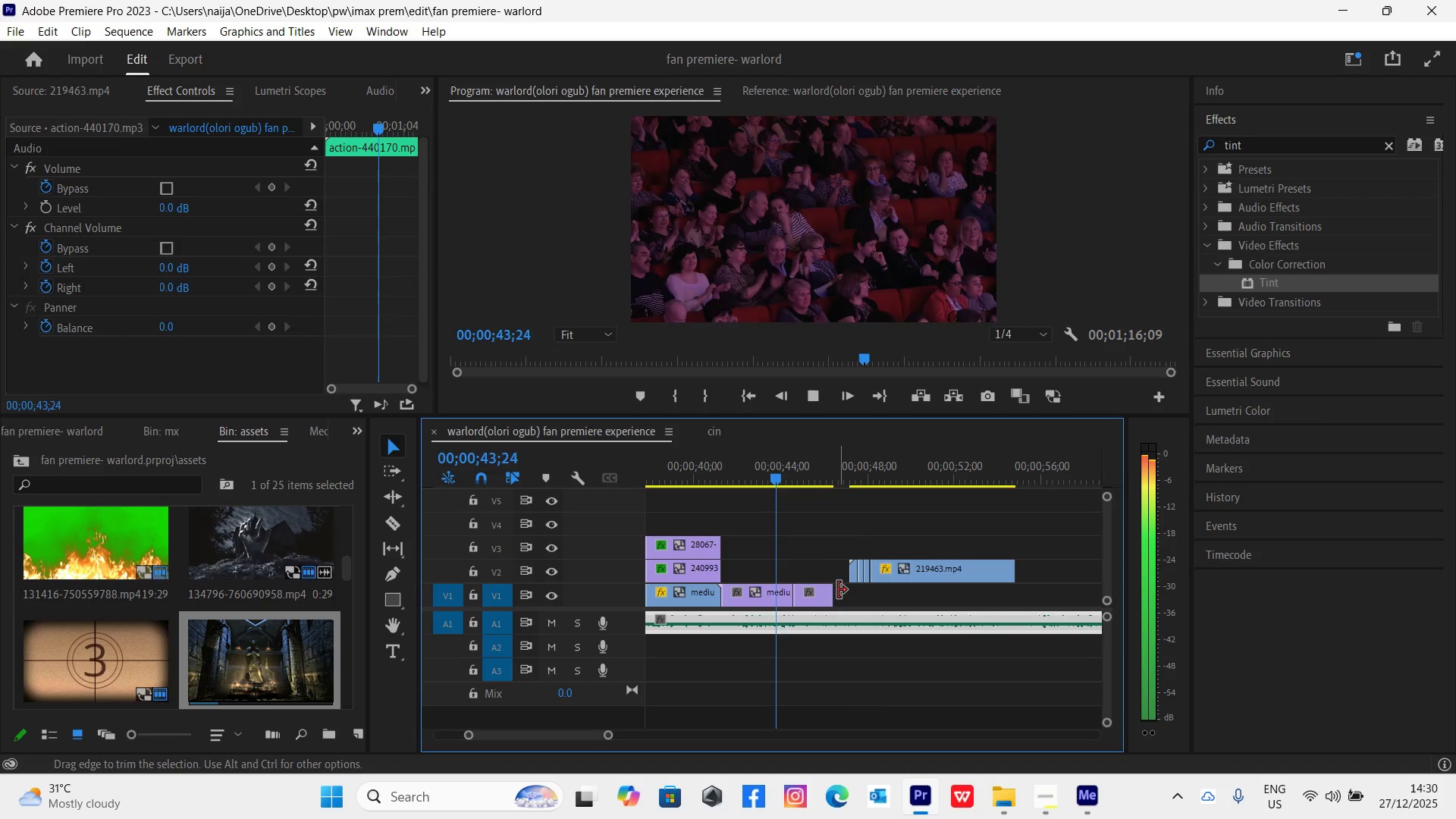 
left_click_drag(start_coordinate=[833, 593], to_coordinate=[849, 598])
 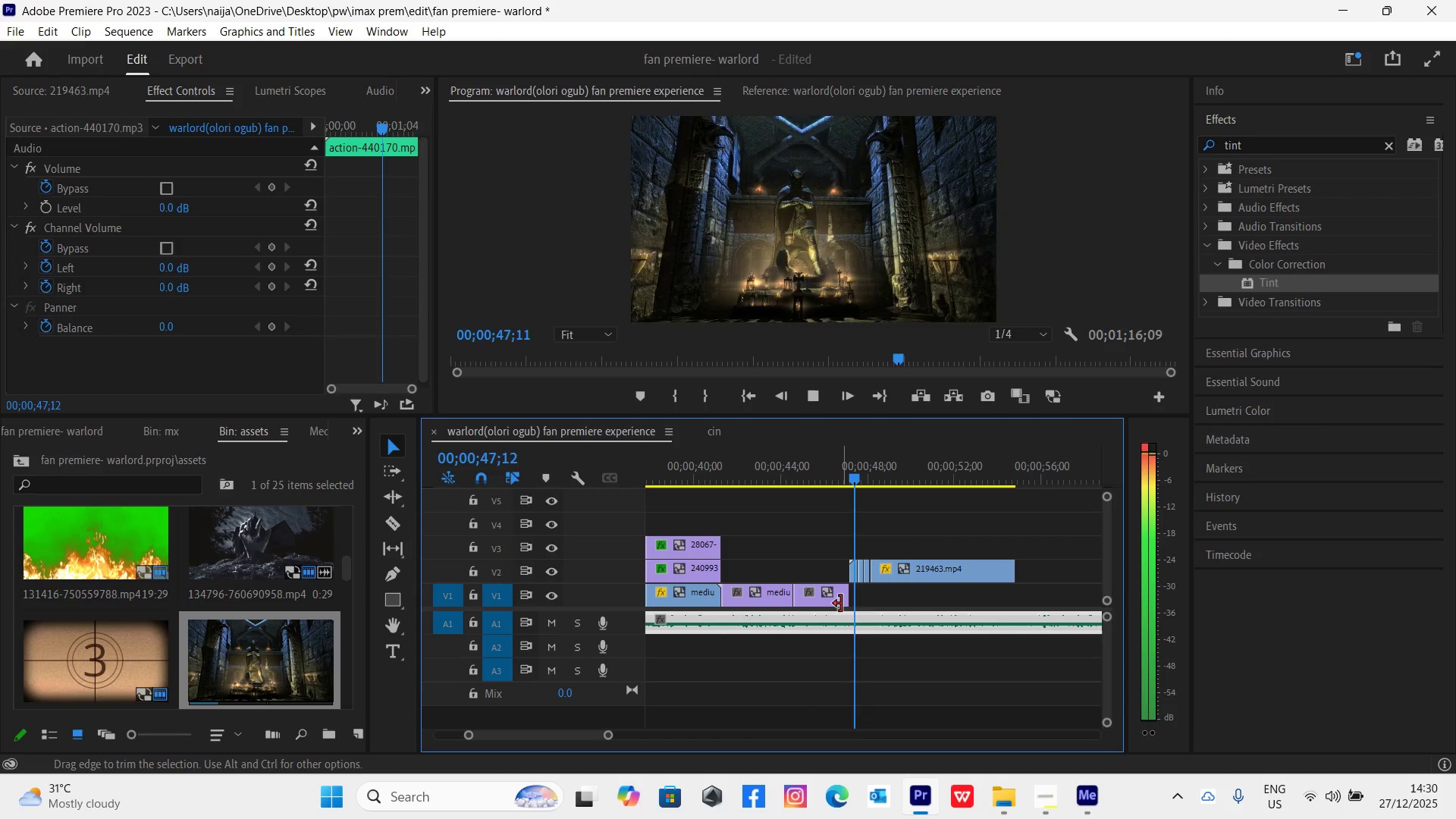 
key(Space)
 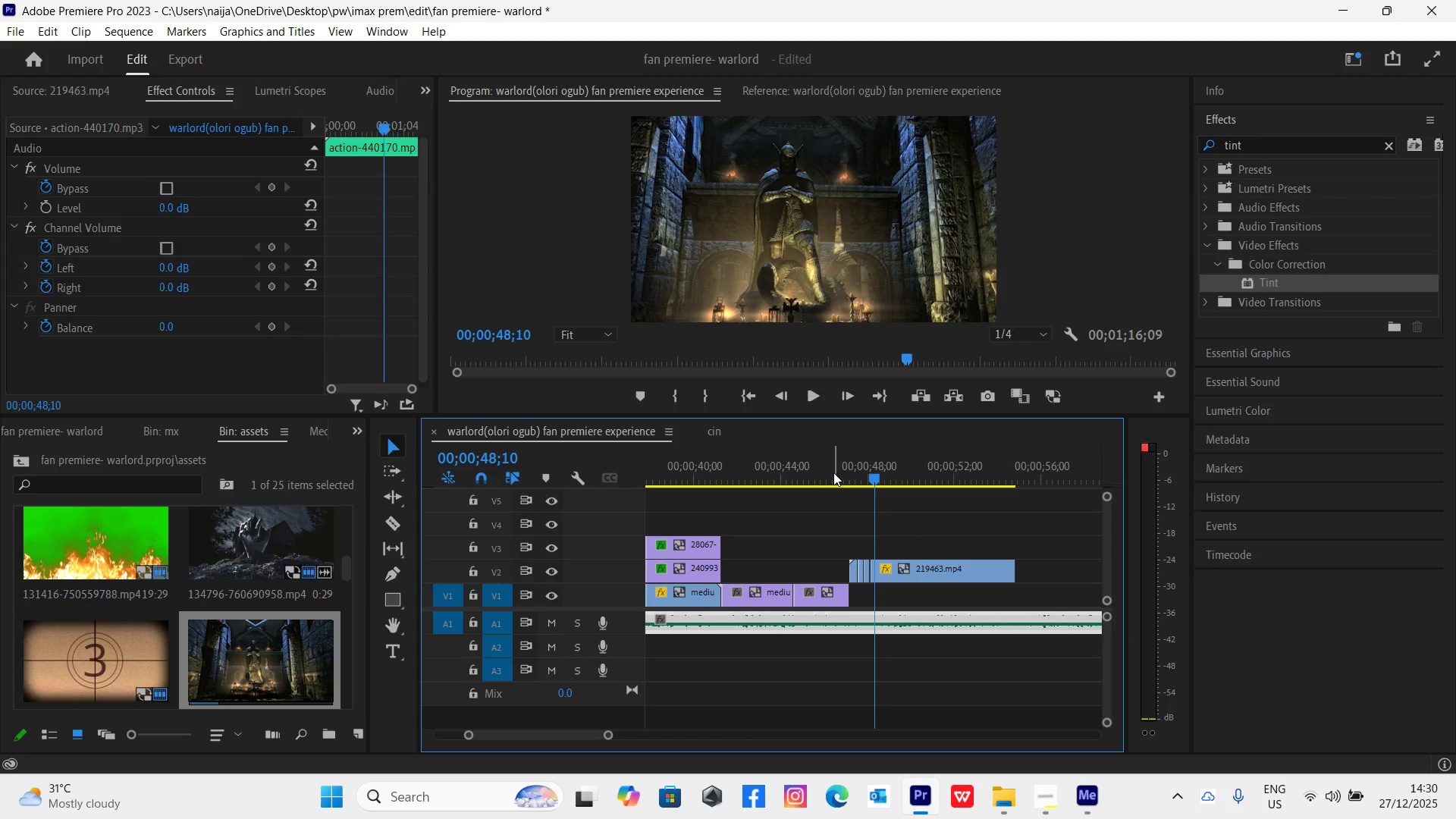 
left_click([833, 472])
 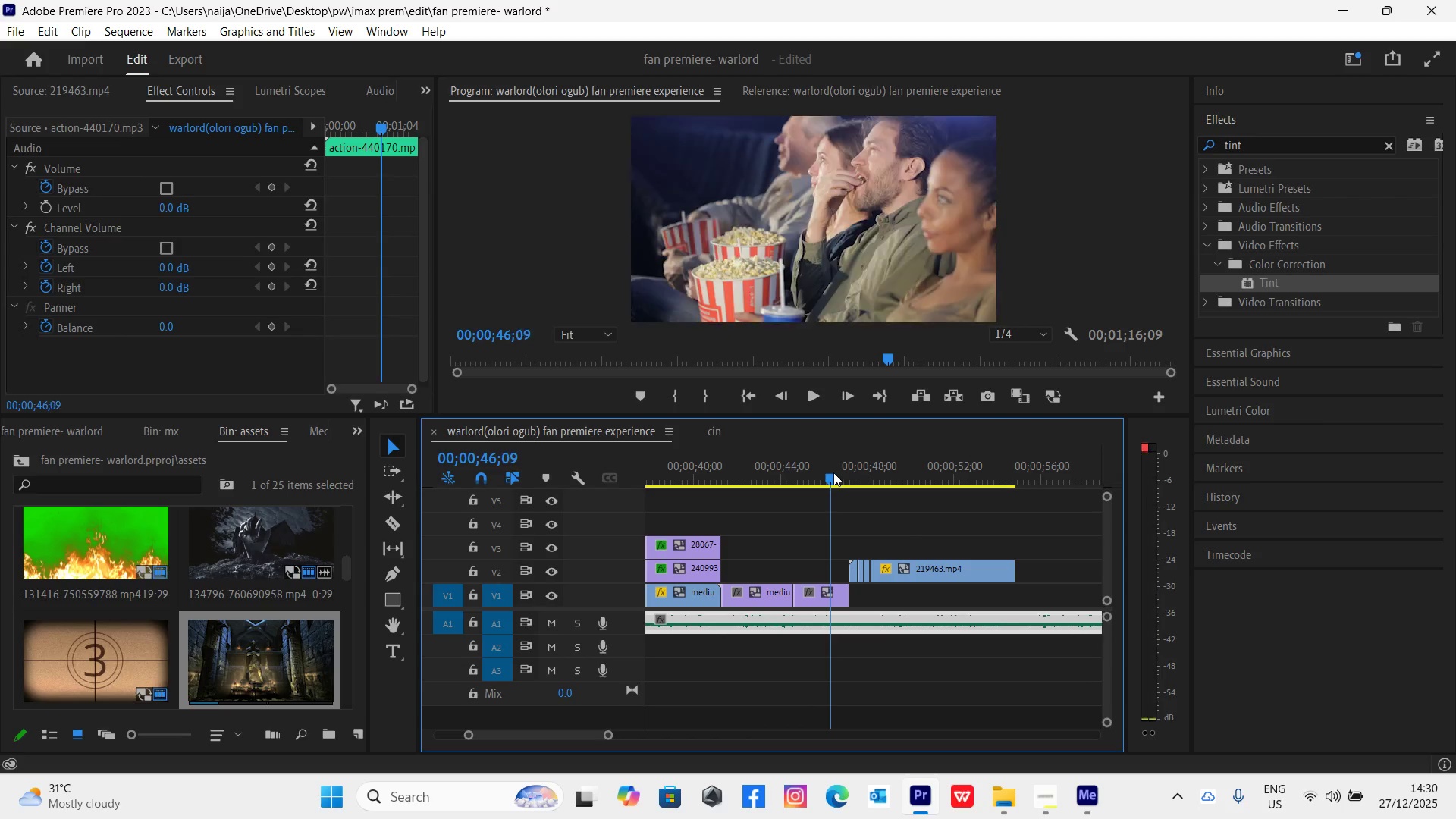 
key(Space)
 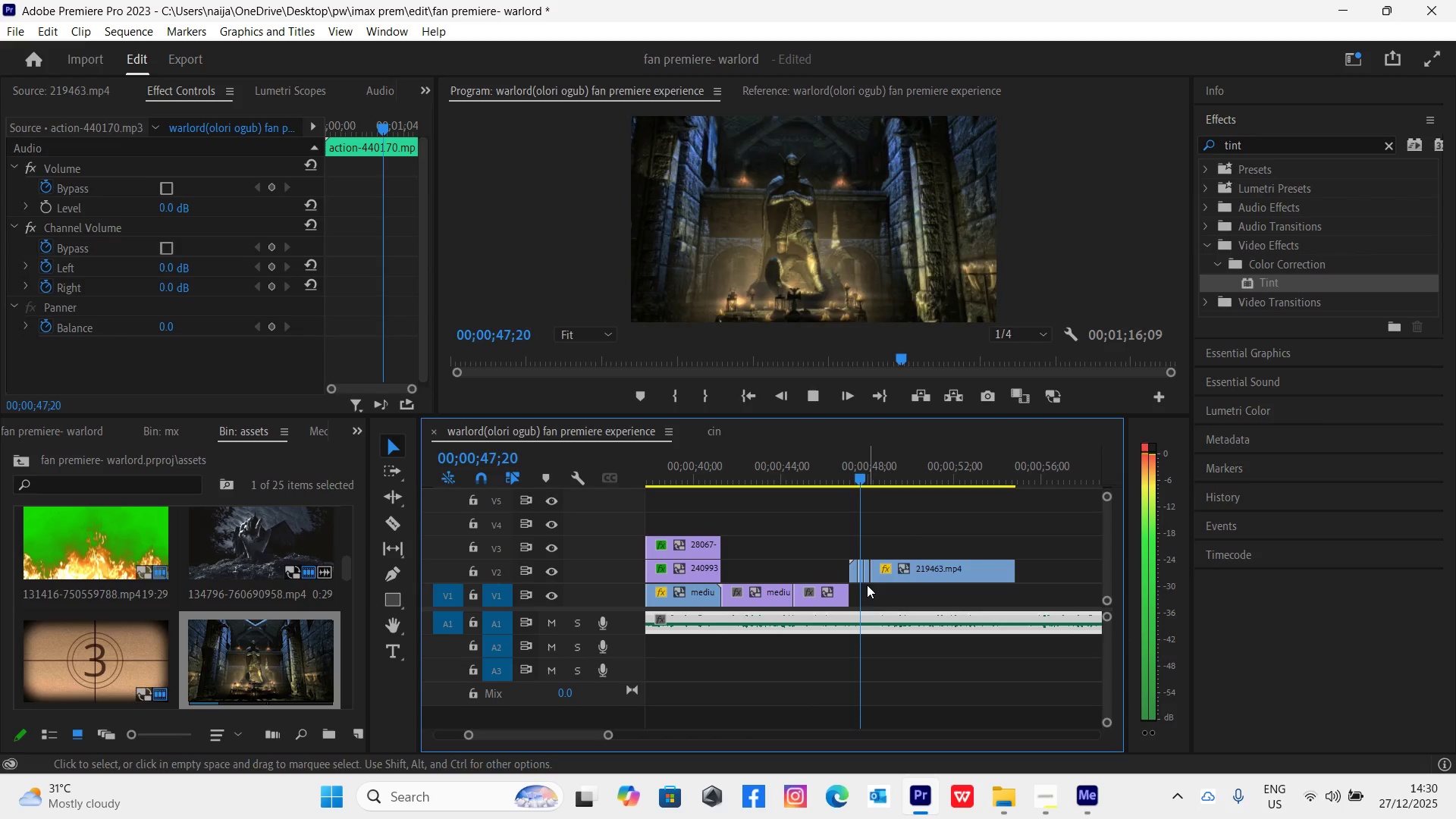 
key(Space)
 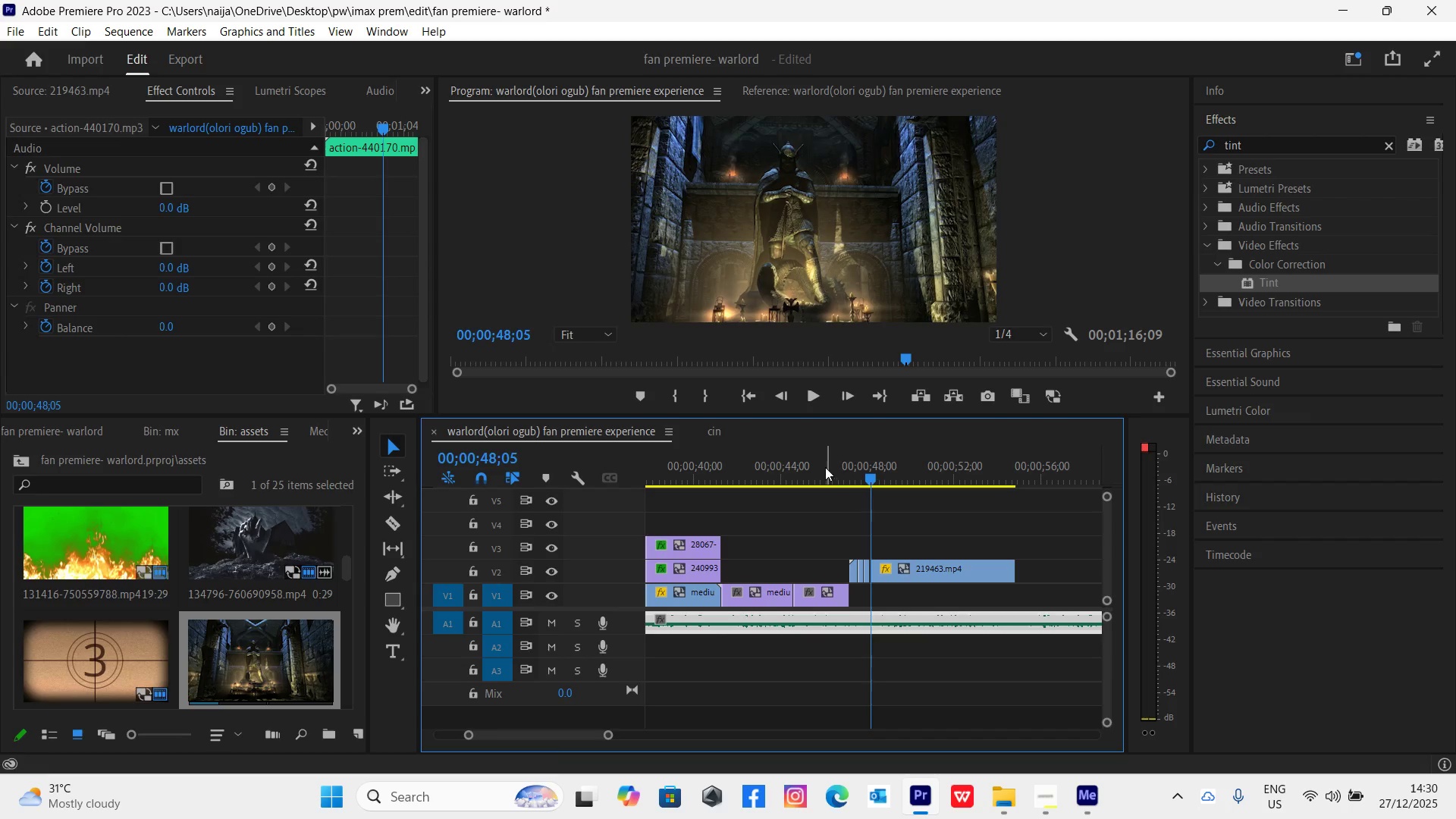 
left_click([819, 467])
 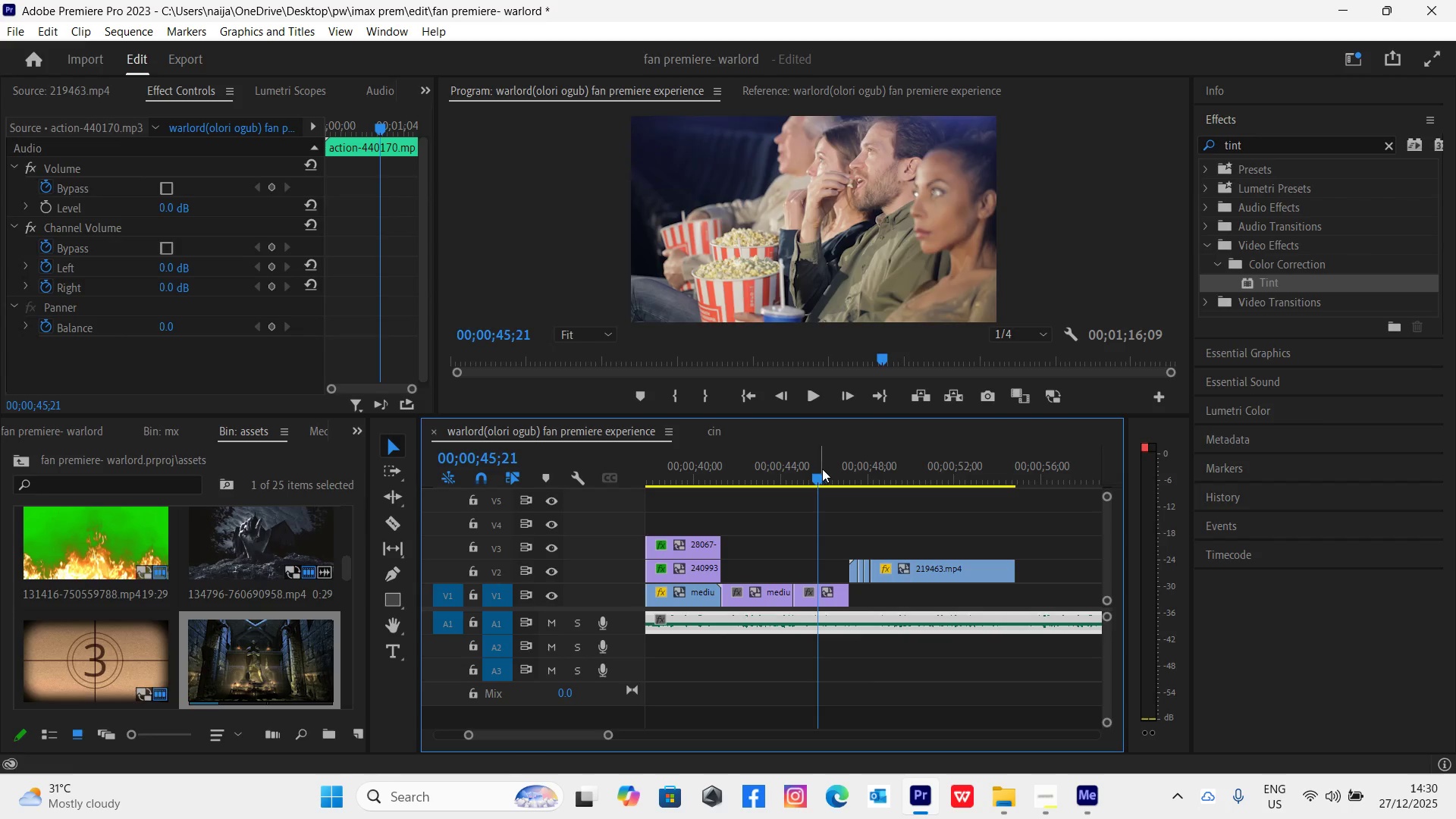 
key(Space)
 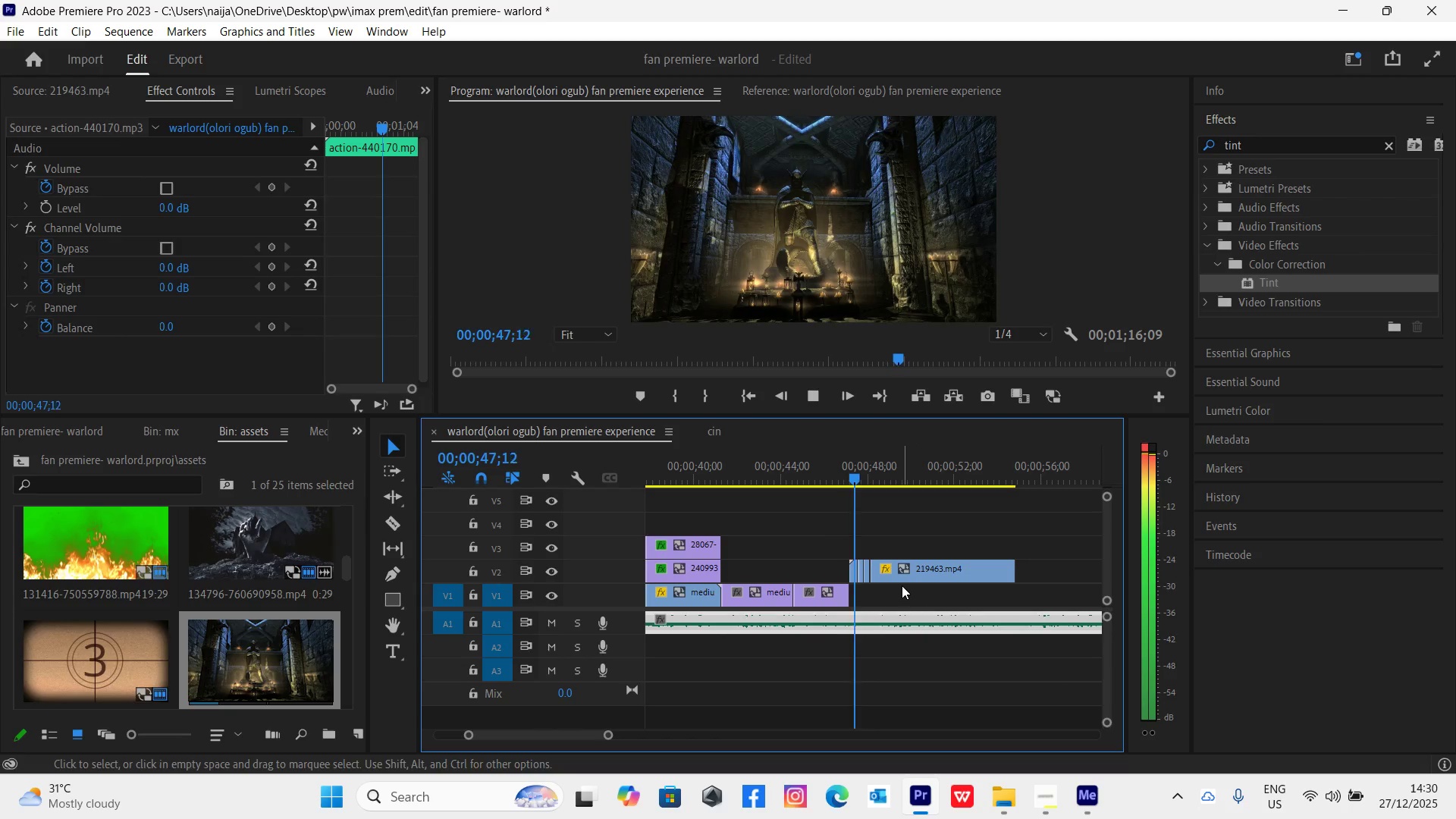 
key(Space)
 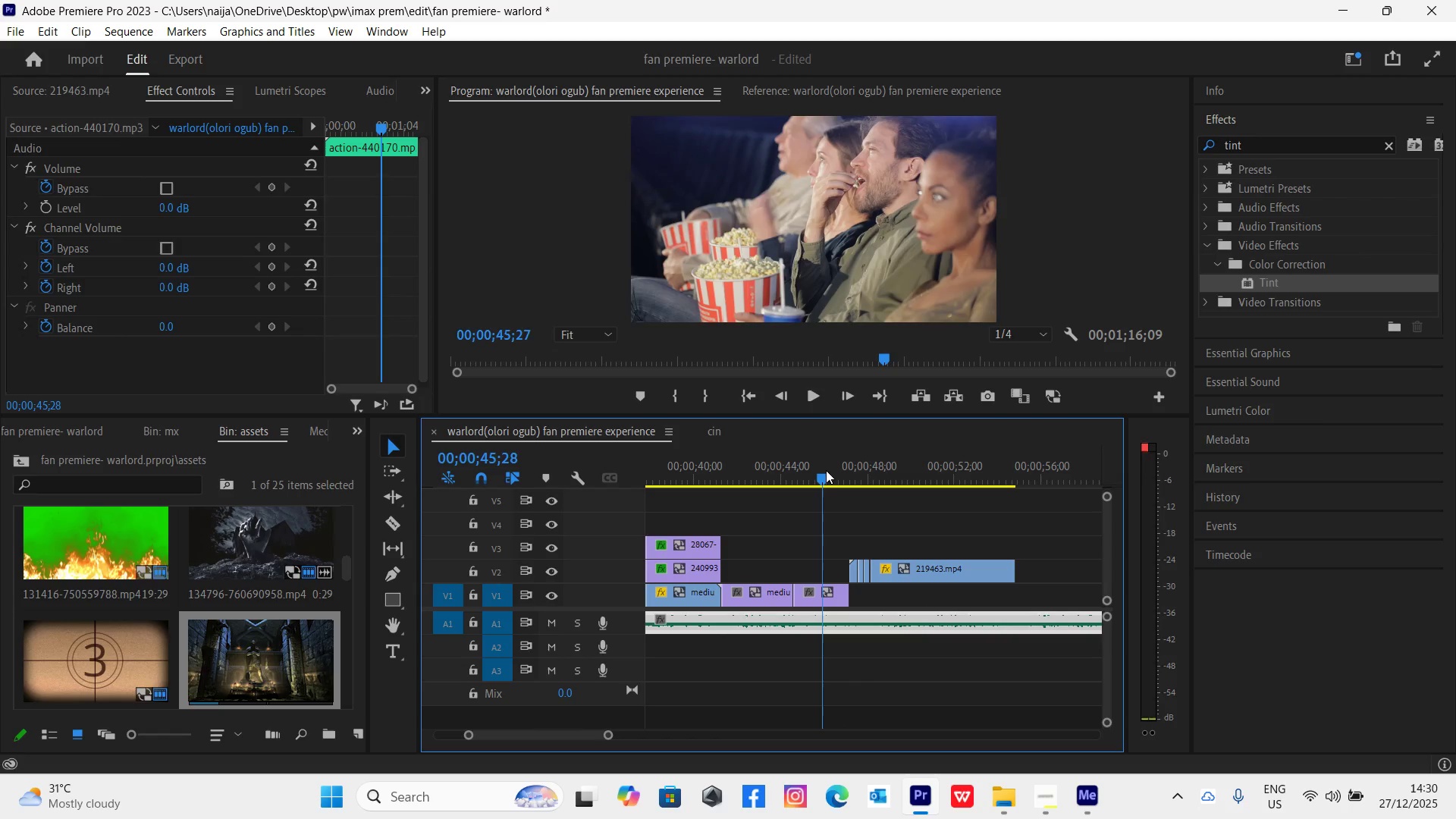 
key(Space)
 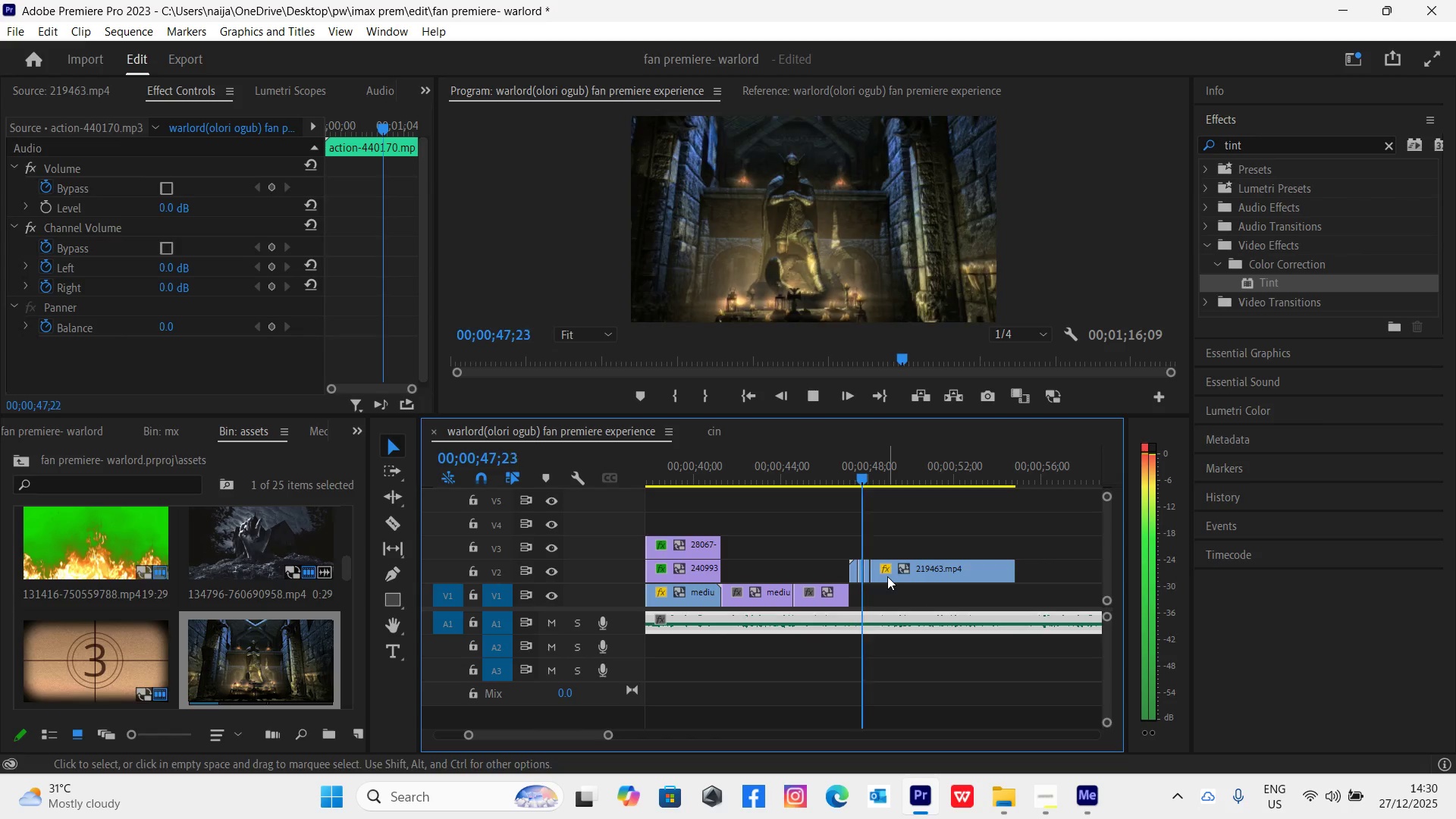 
key(Space)
 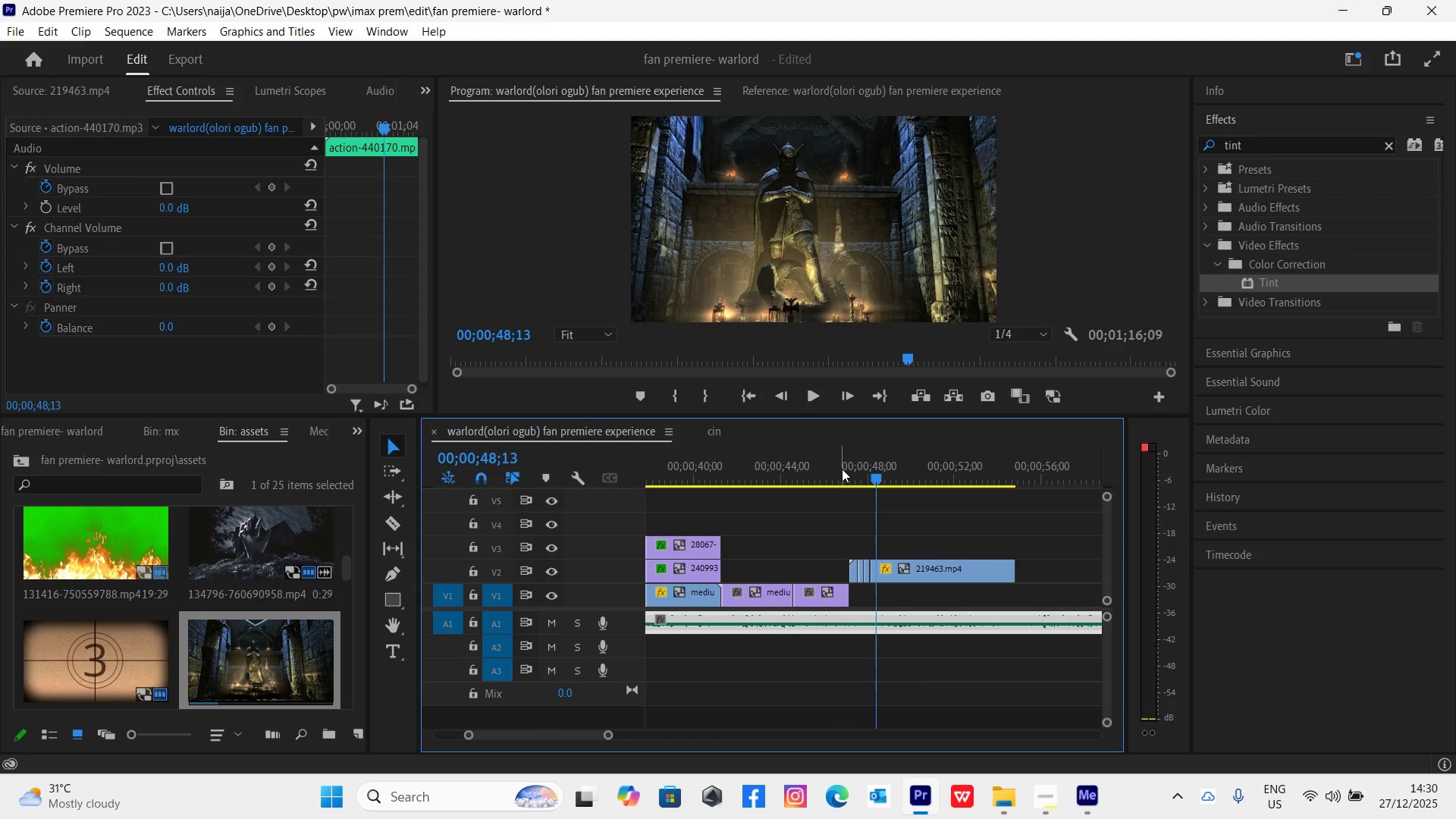 
left_click([840, 467])
 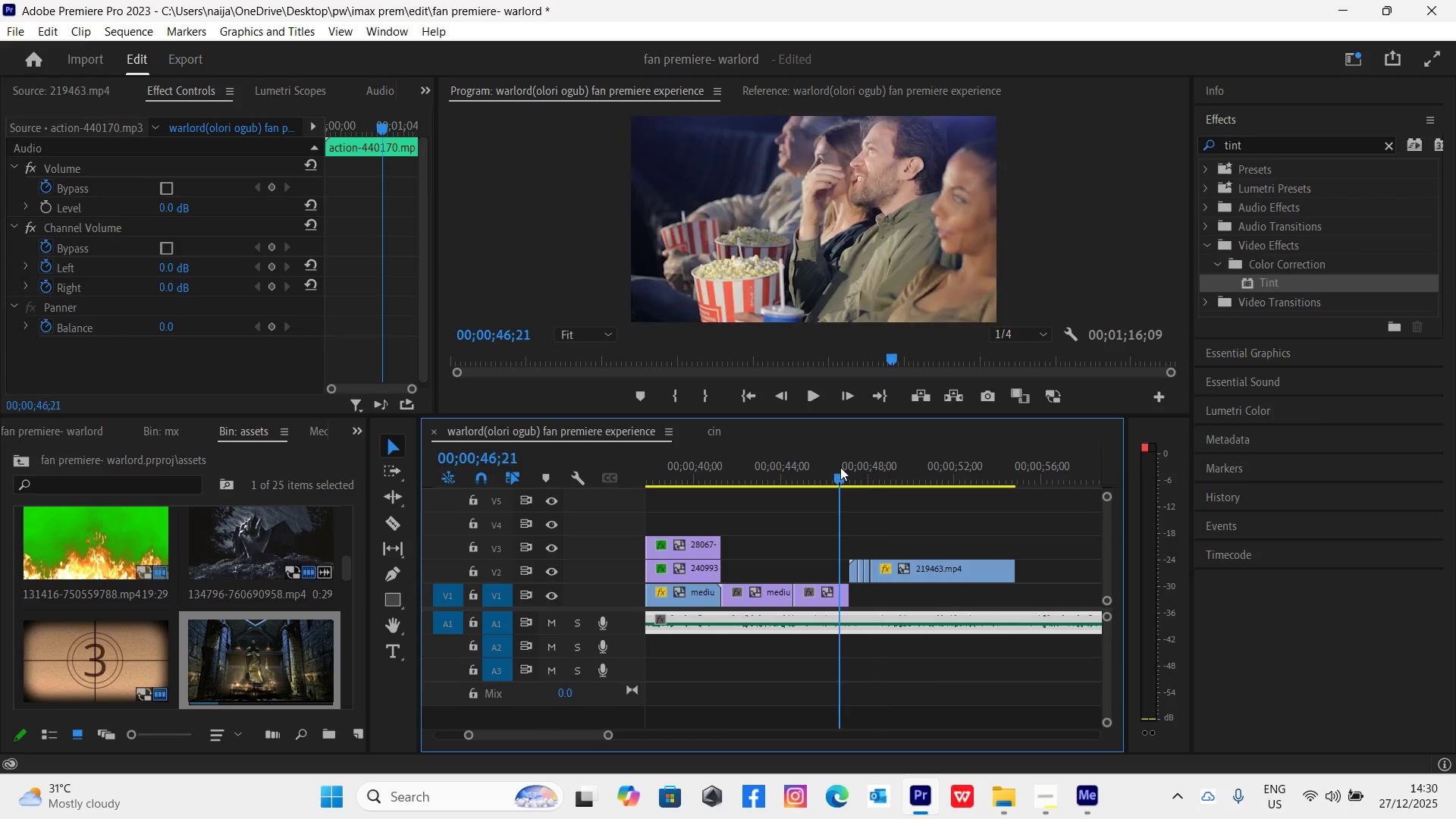 
key(Space)
 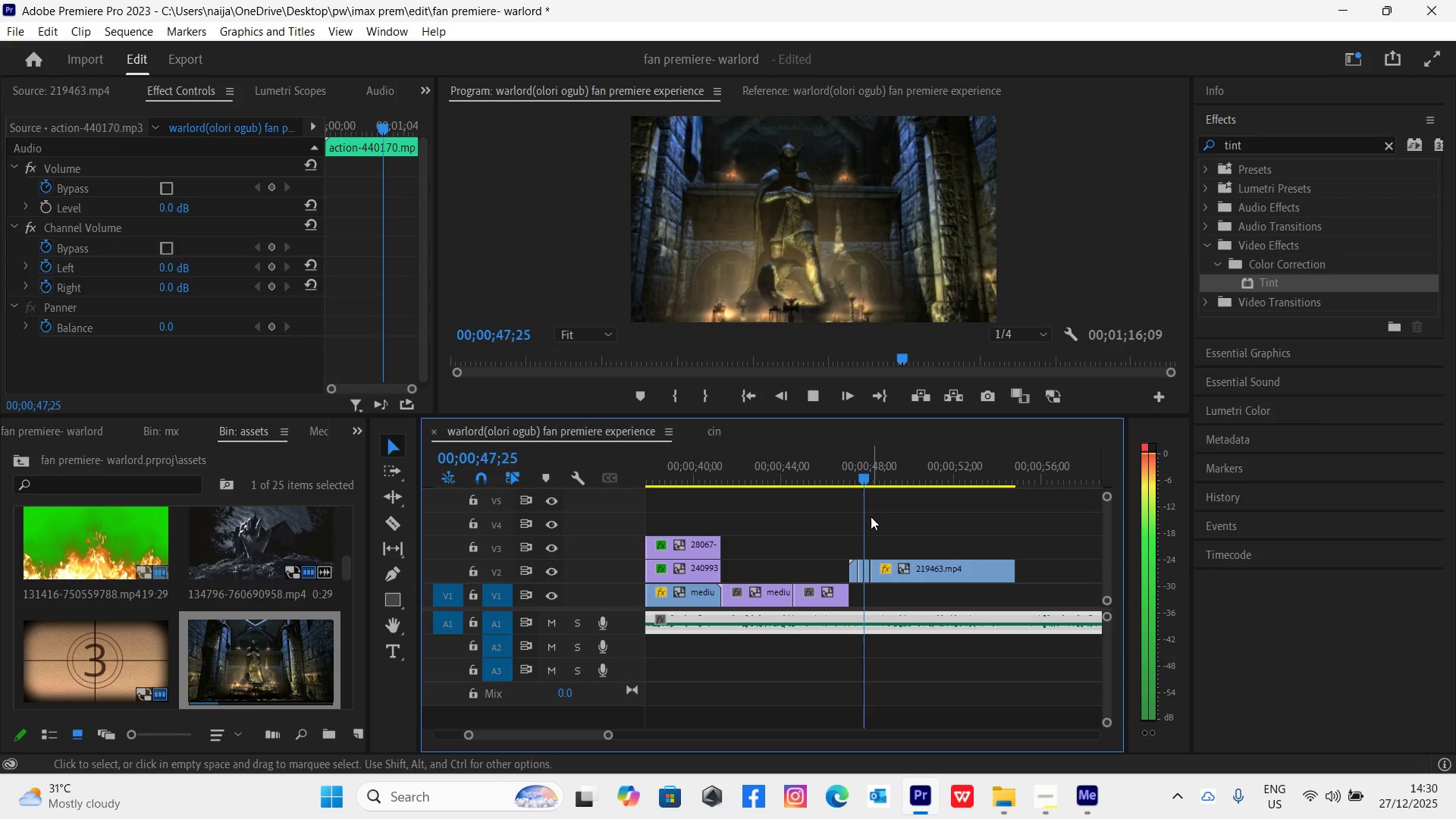 
key(Space)
 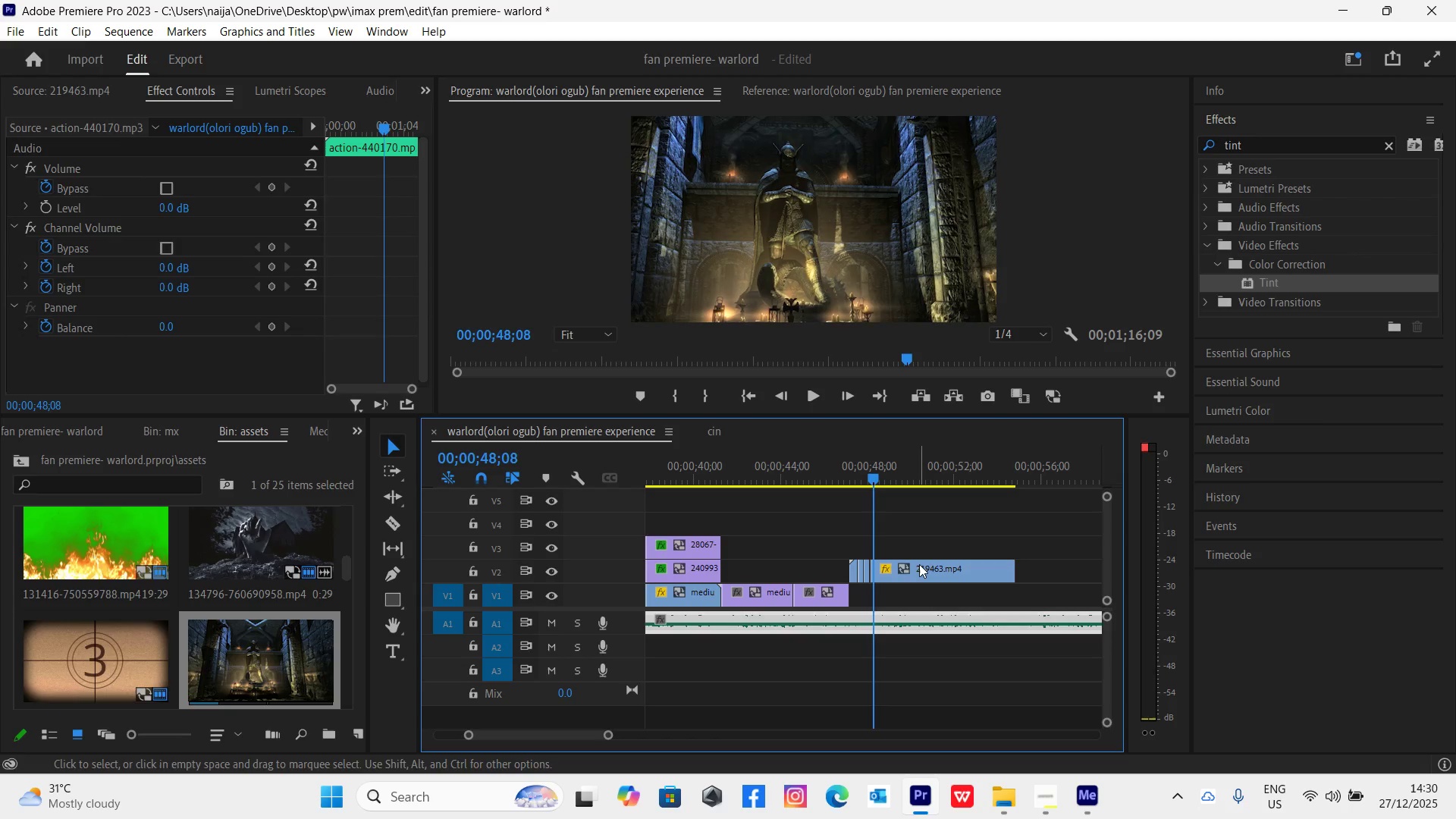 
left_click([920, 566])
 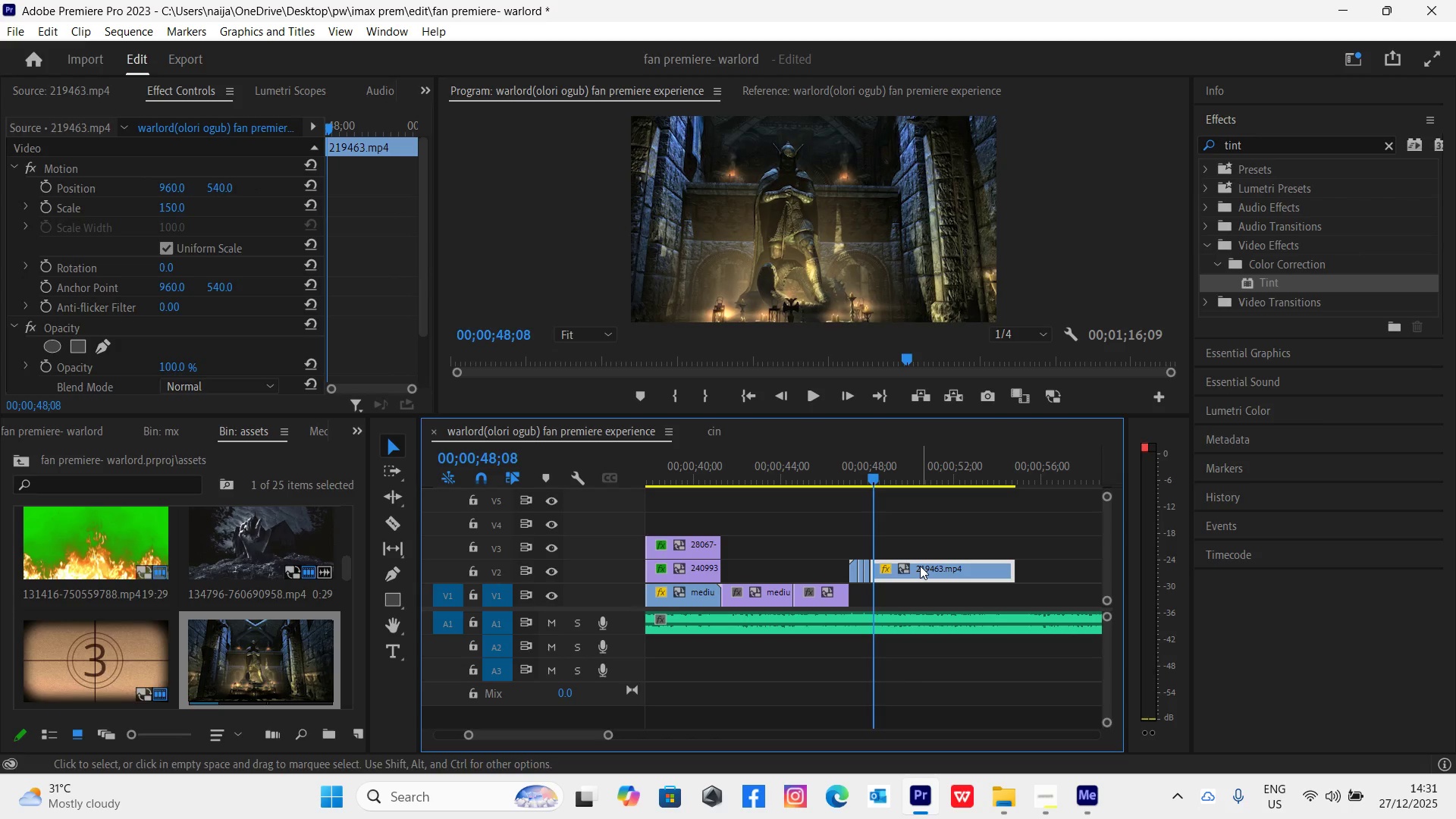 
key(Delete)
 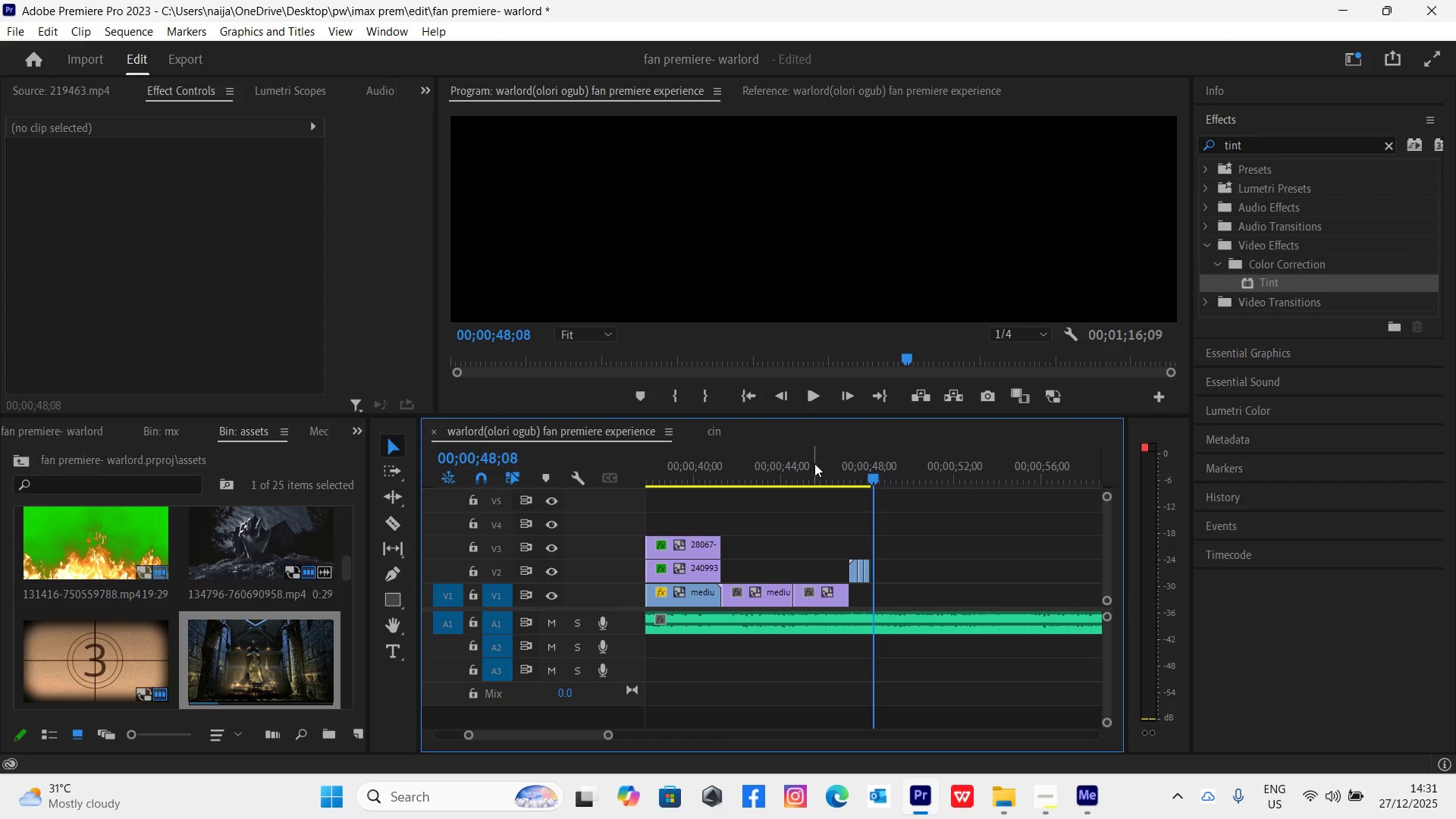 
left_click([828, 473])
 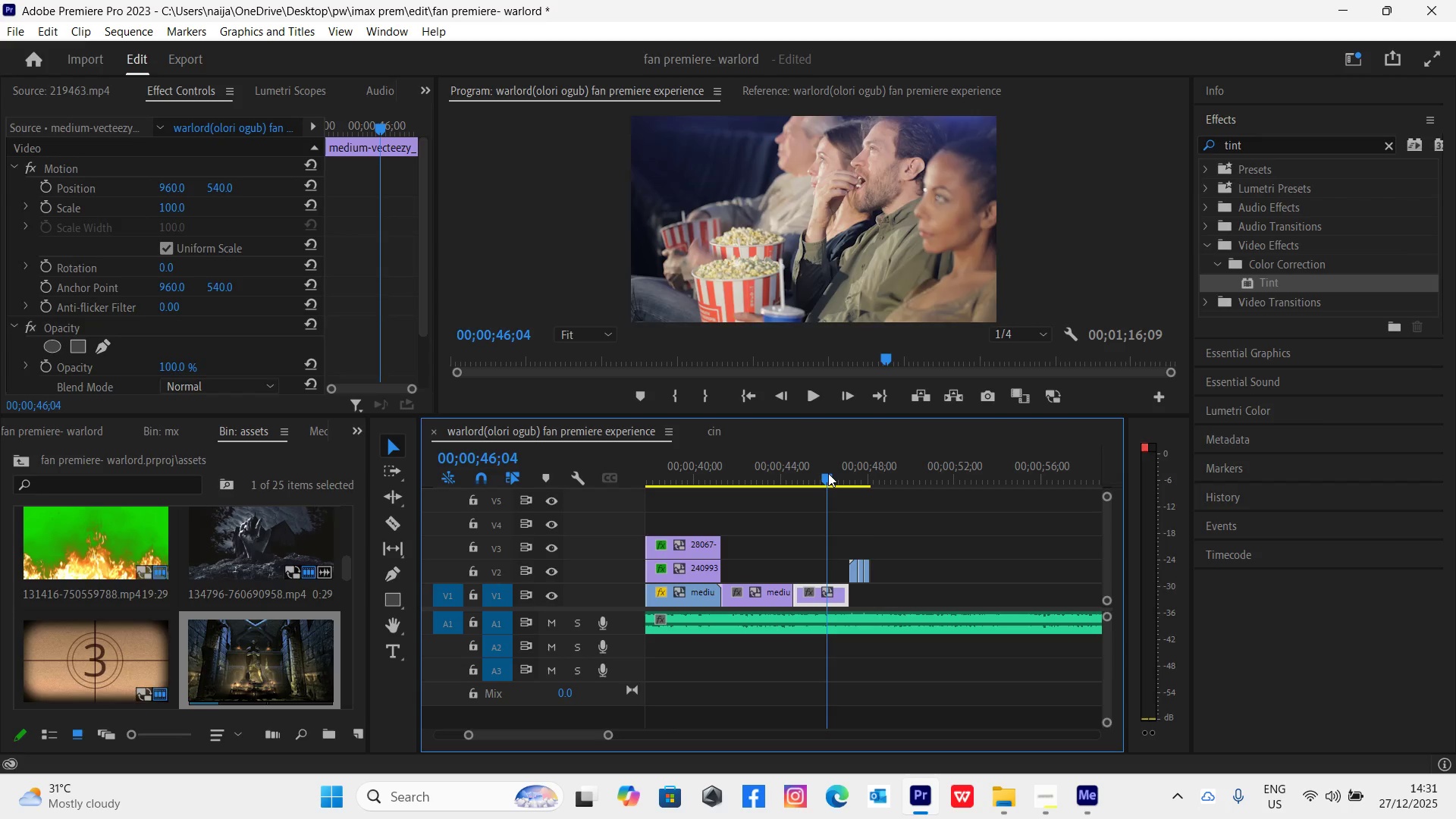 
key(Space)
 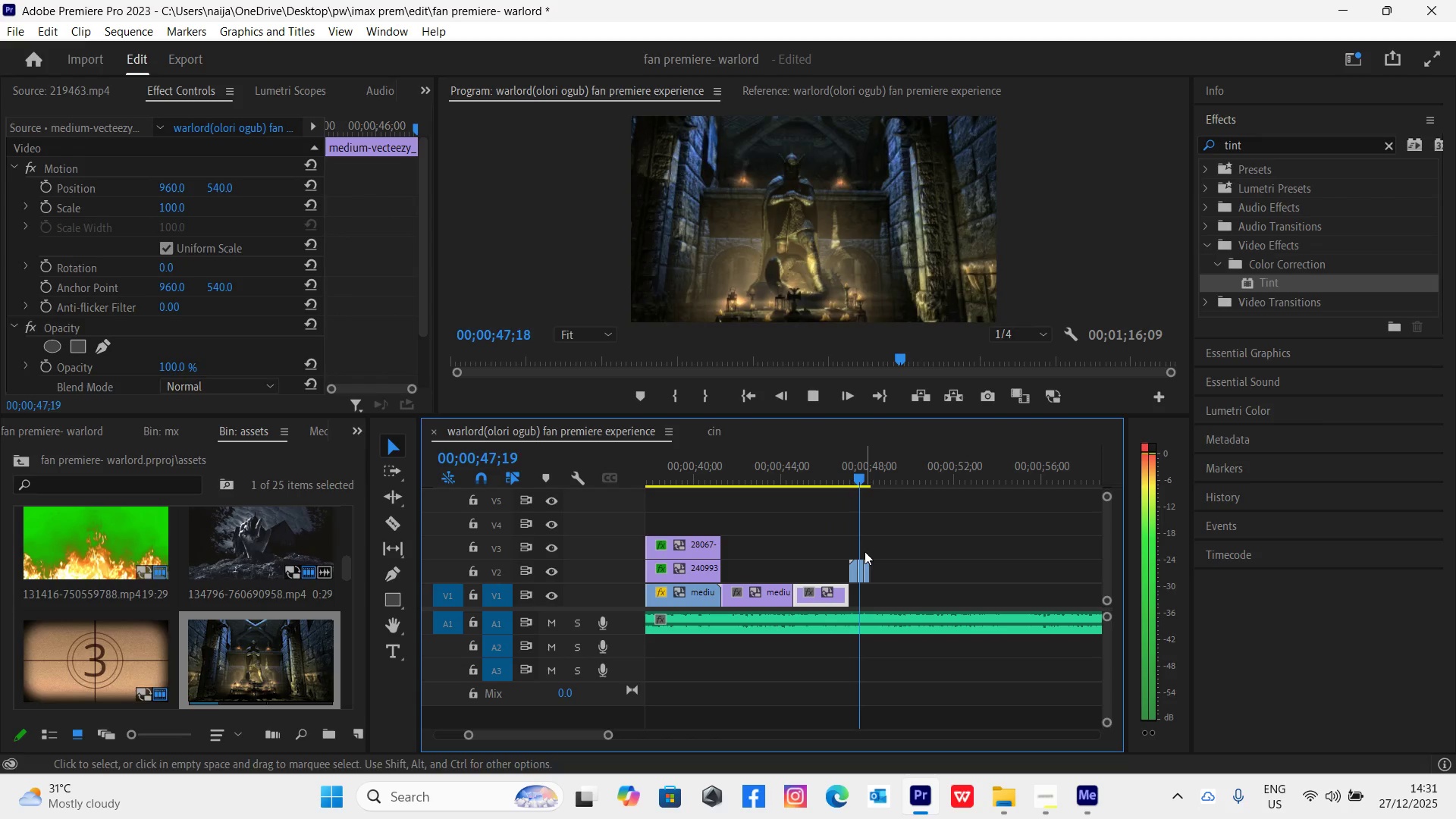 
key(Space)
 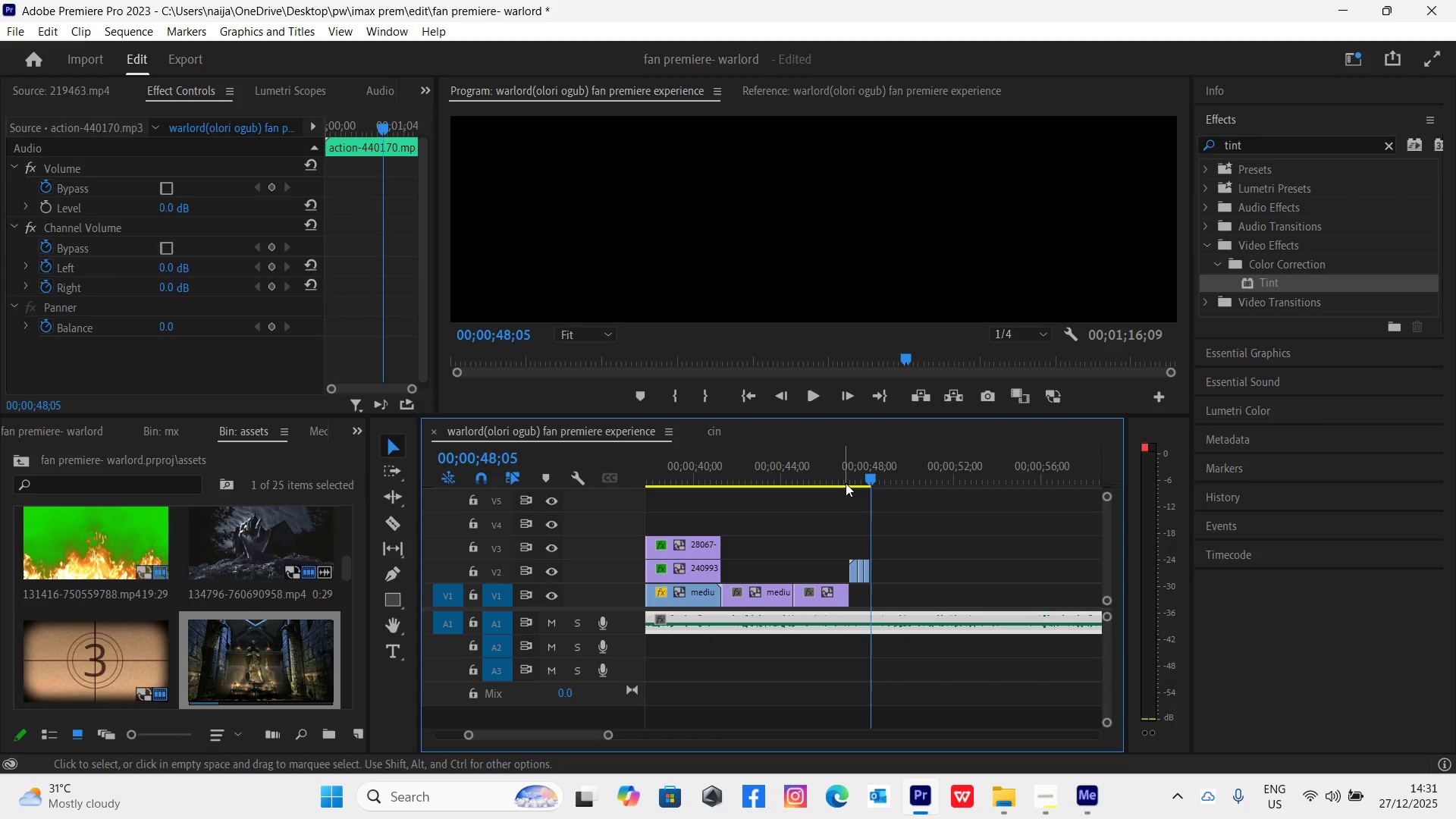 
left_click([844, 481])
 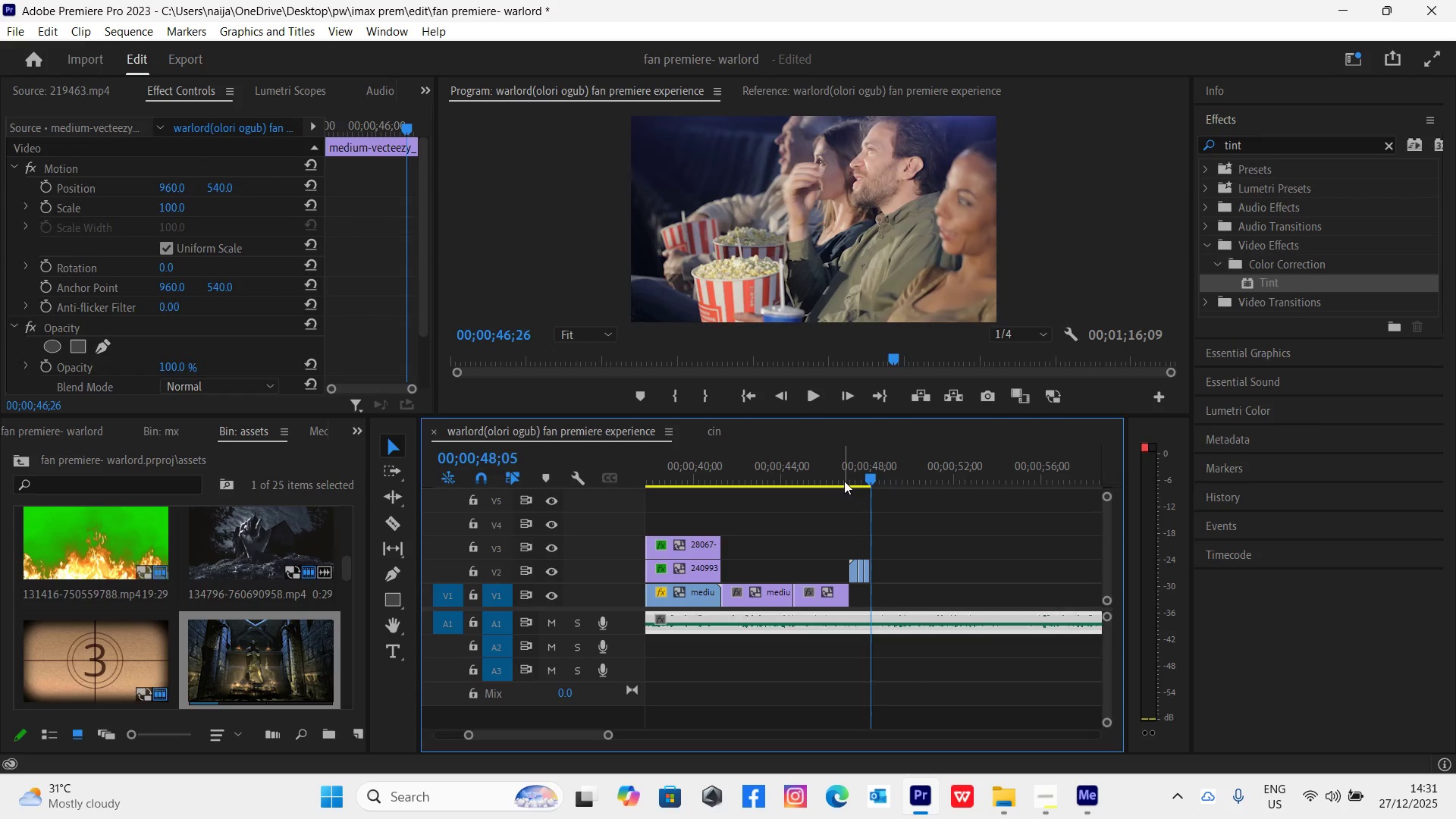 
key(Space)
 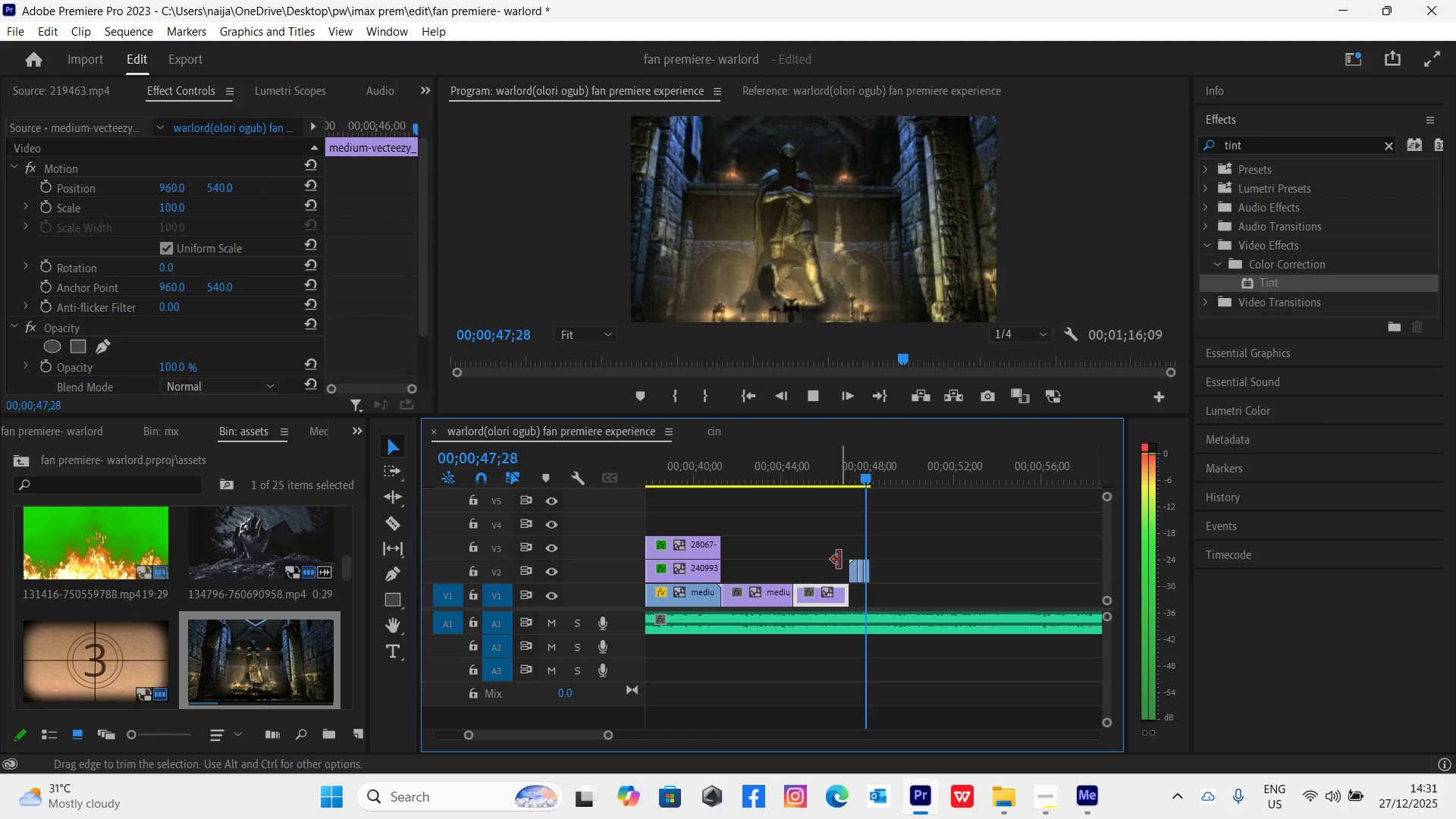 
key(Space)
 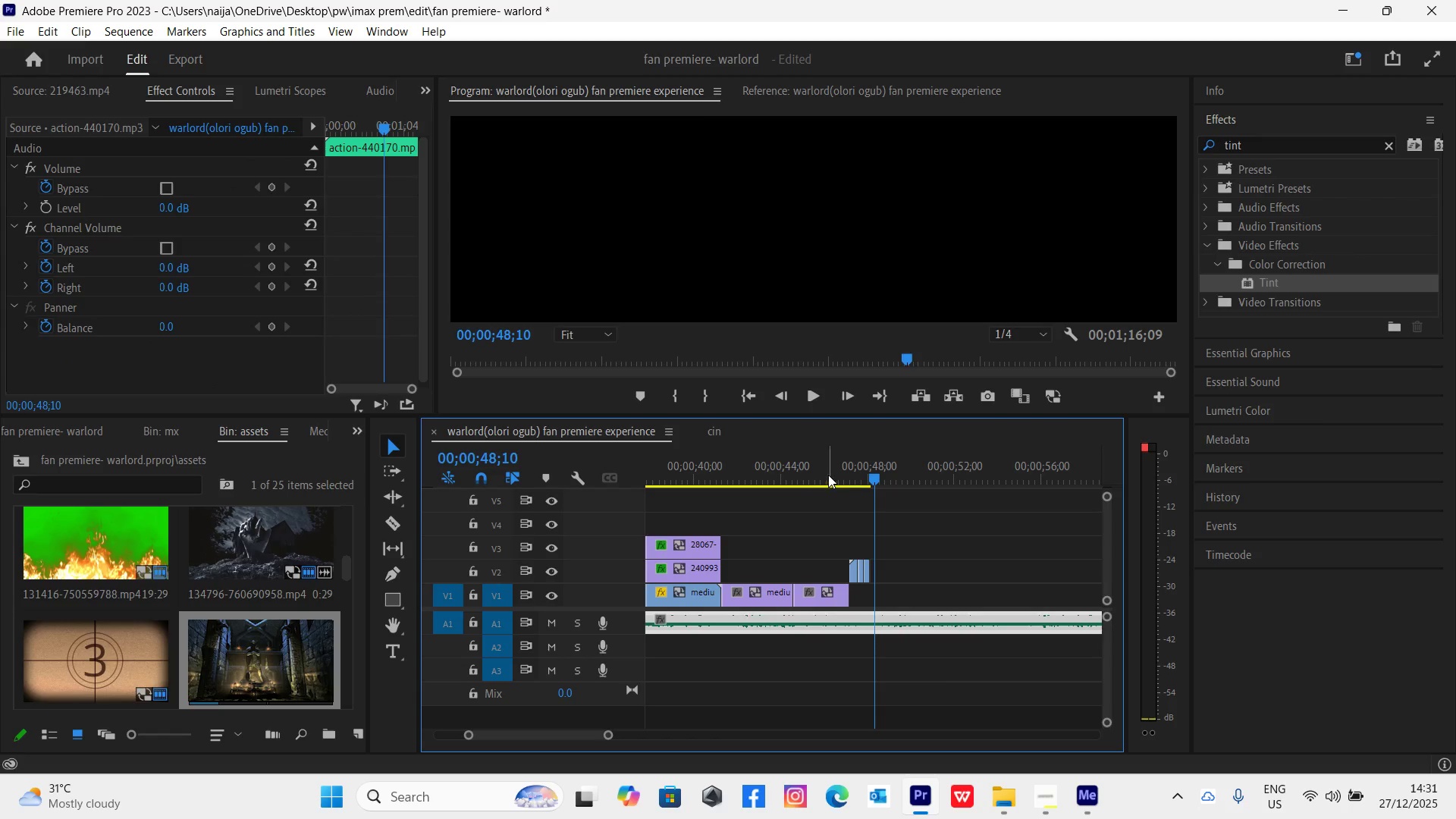 
left_click([829, 475])
 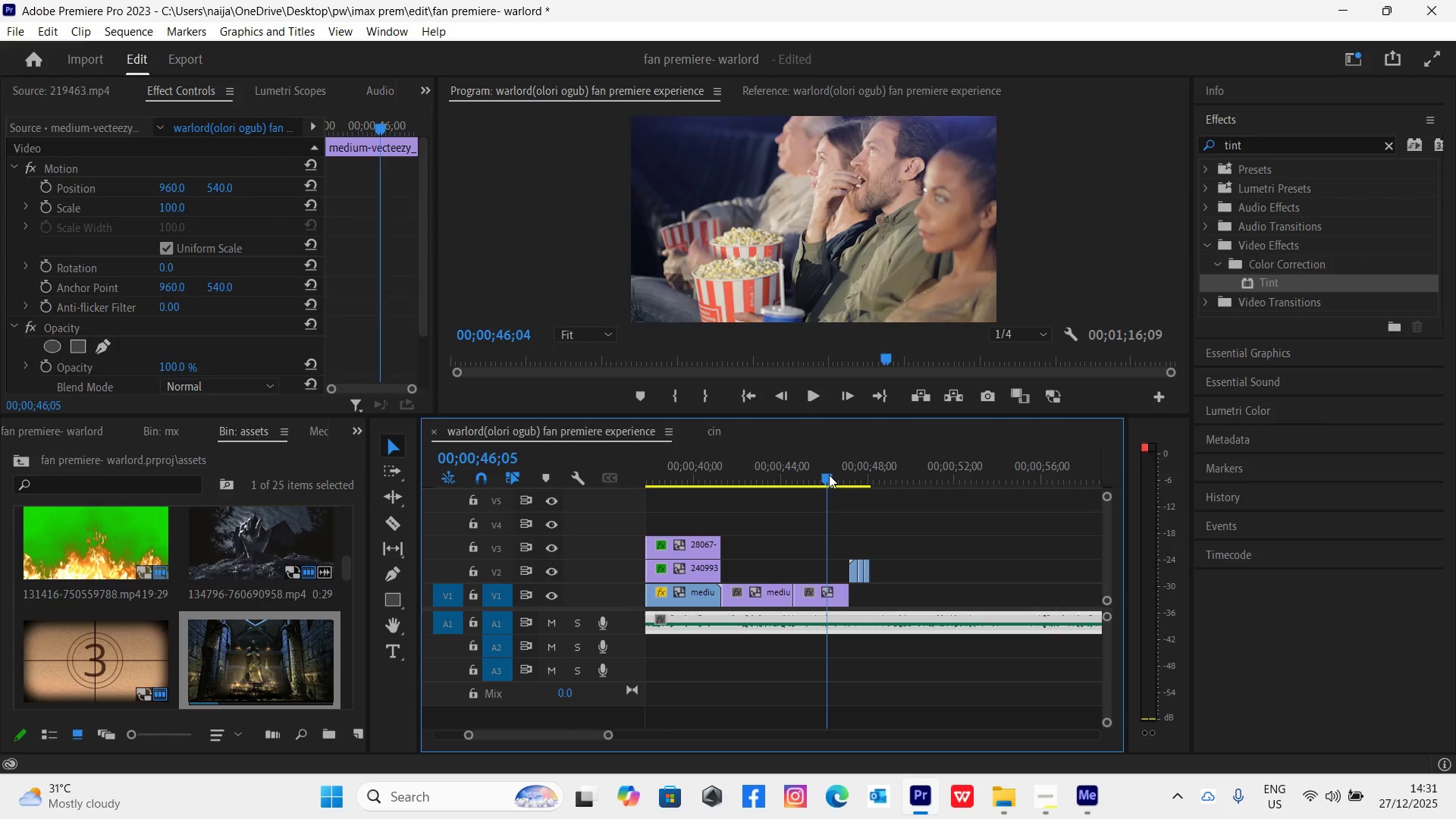 
key(Space)
 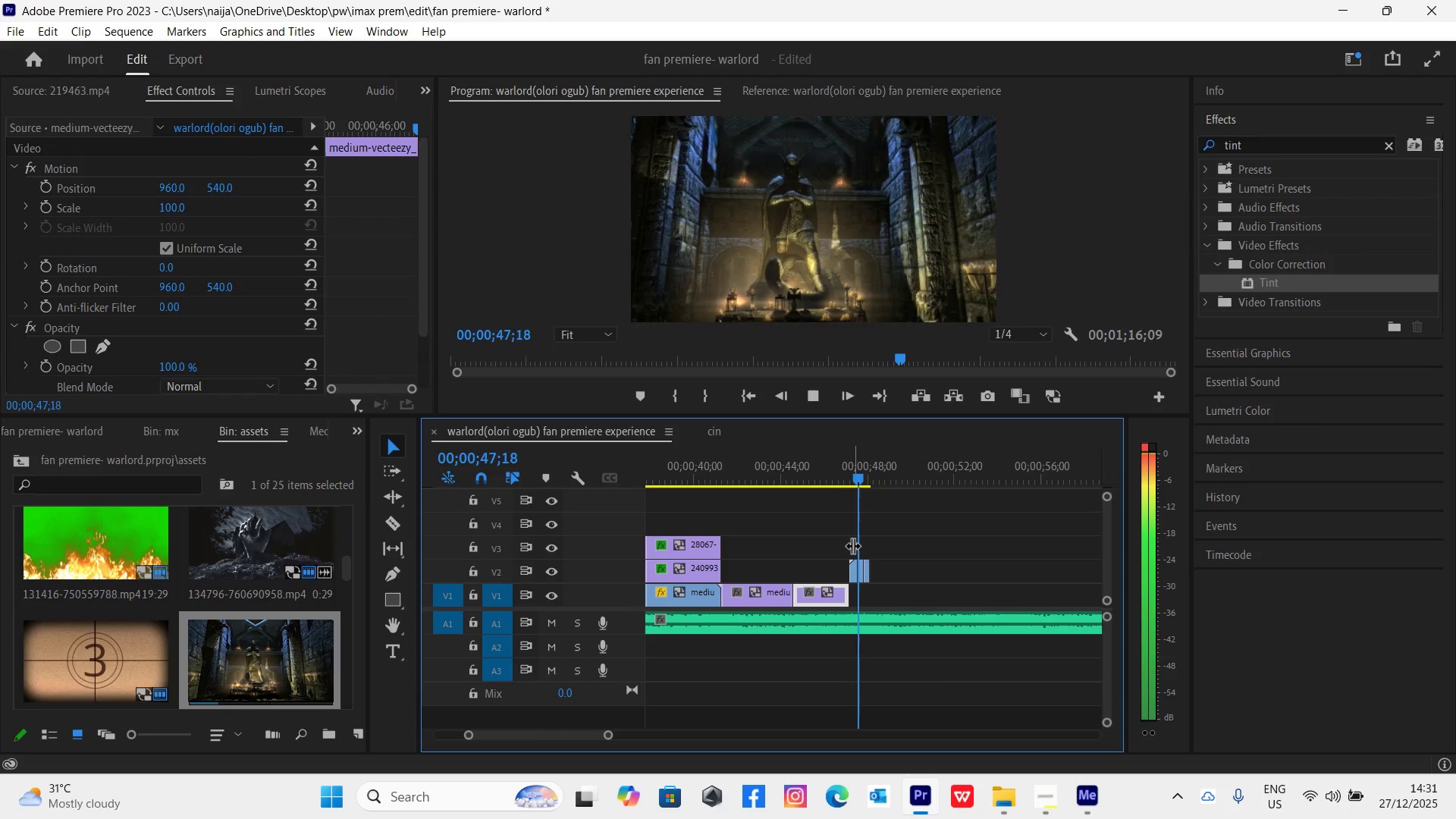 
key(Space)
 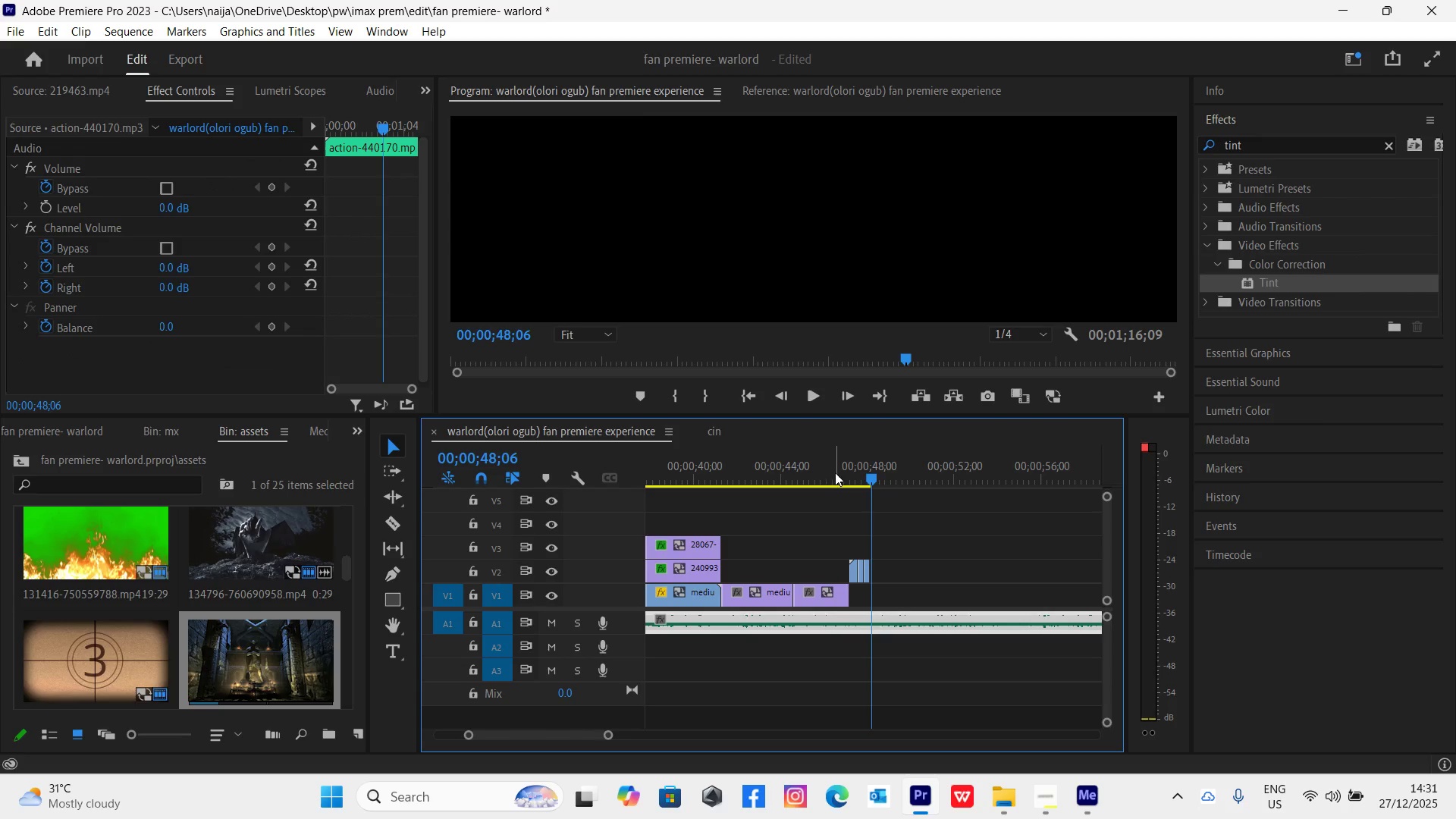 
left_click([836, 466])
 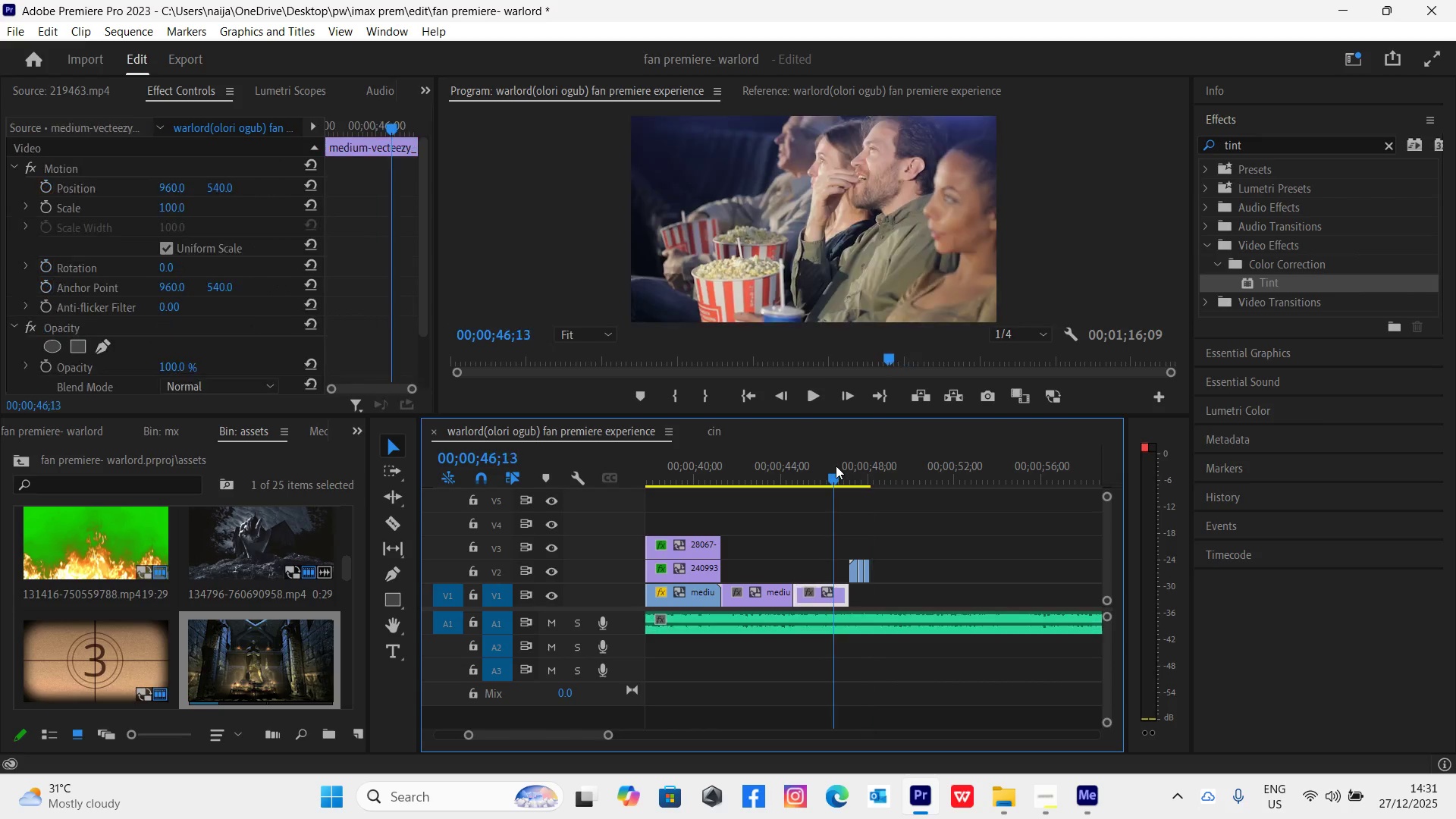 
key(Space)
 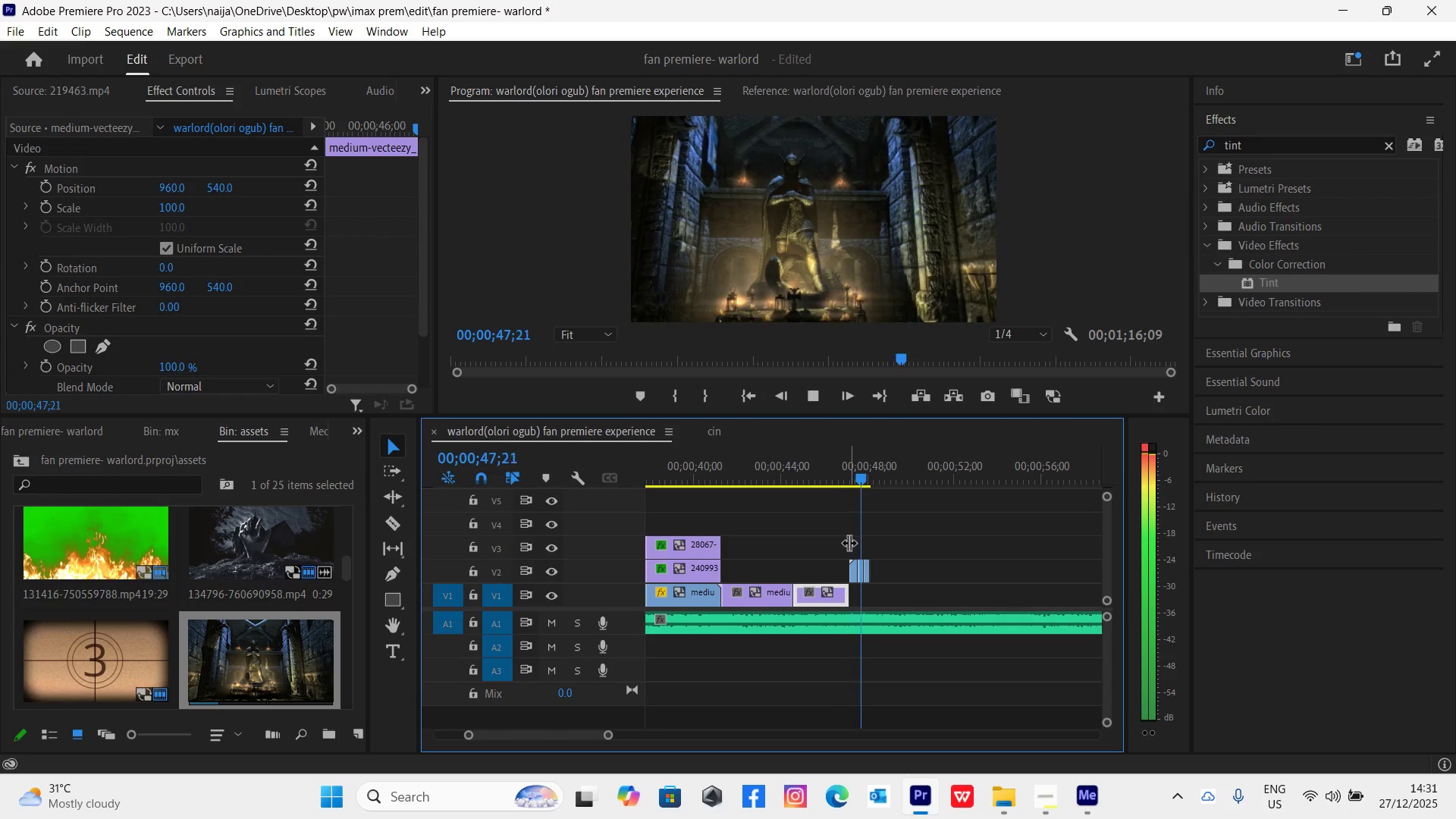 
key(Space)
 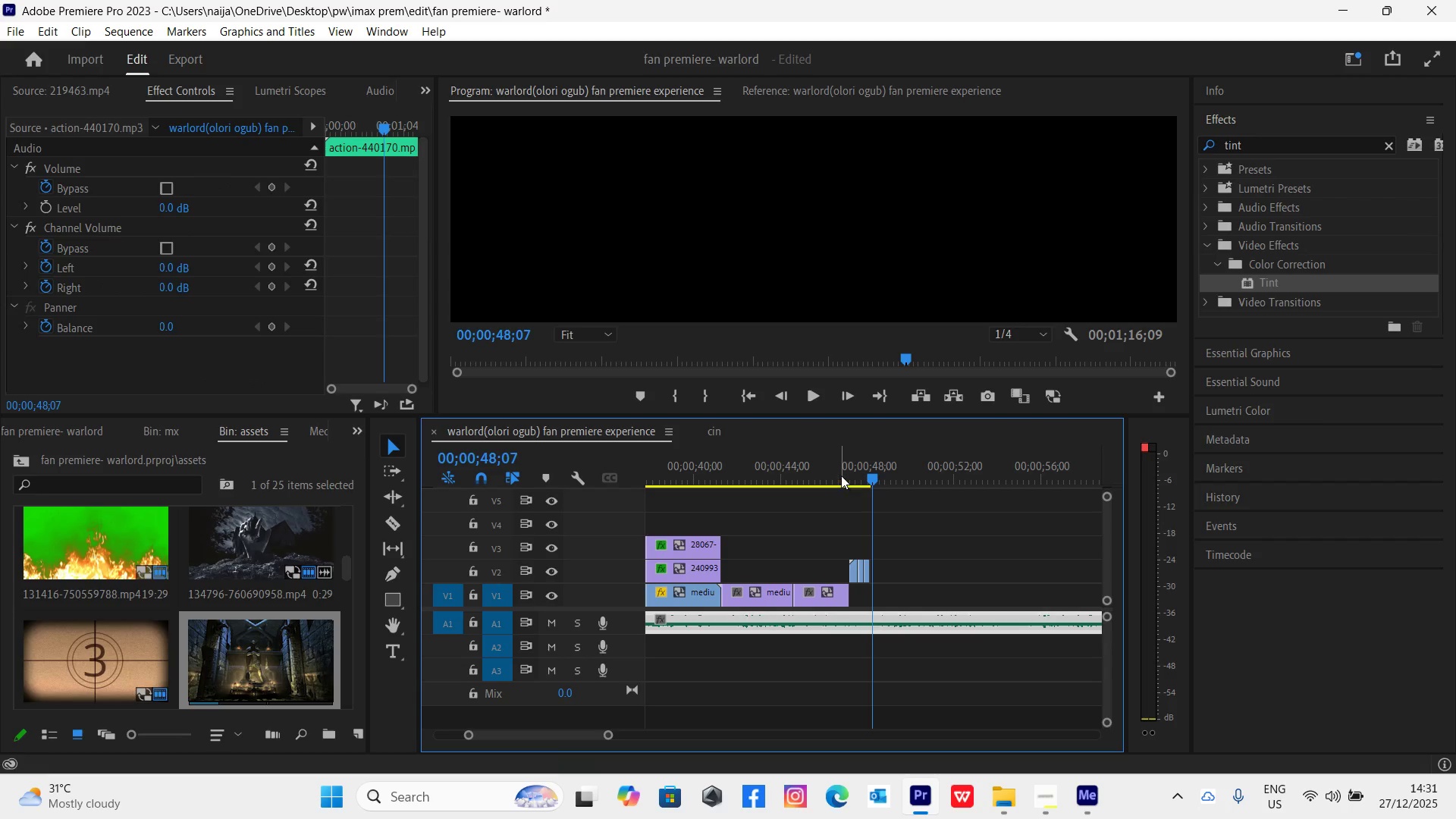 
left_click([841, 475])
 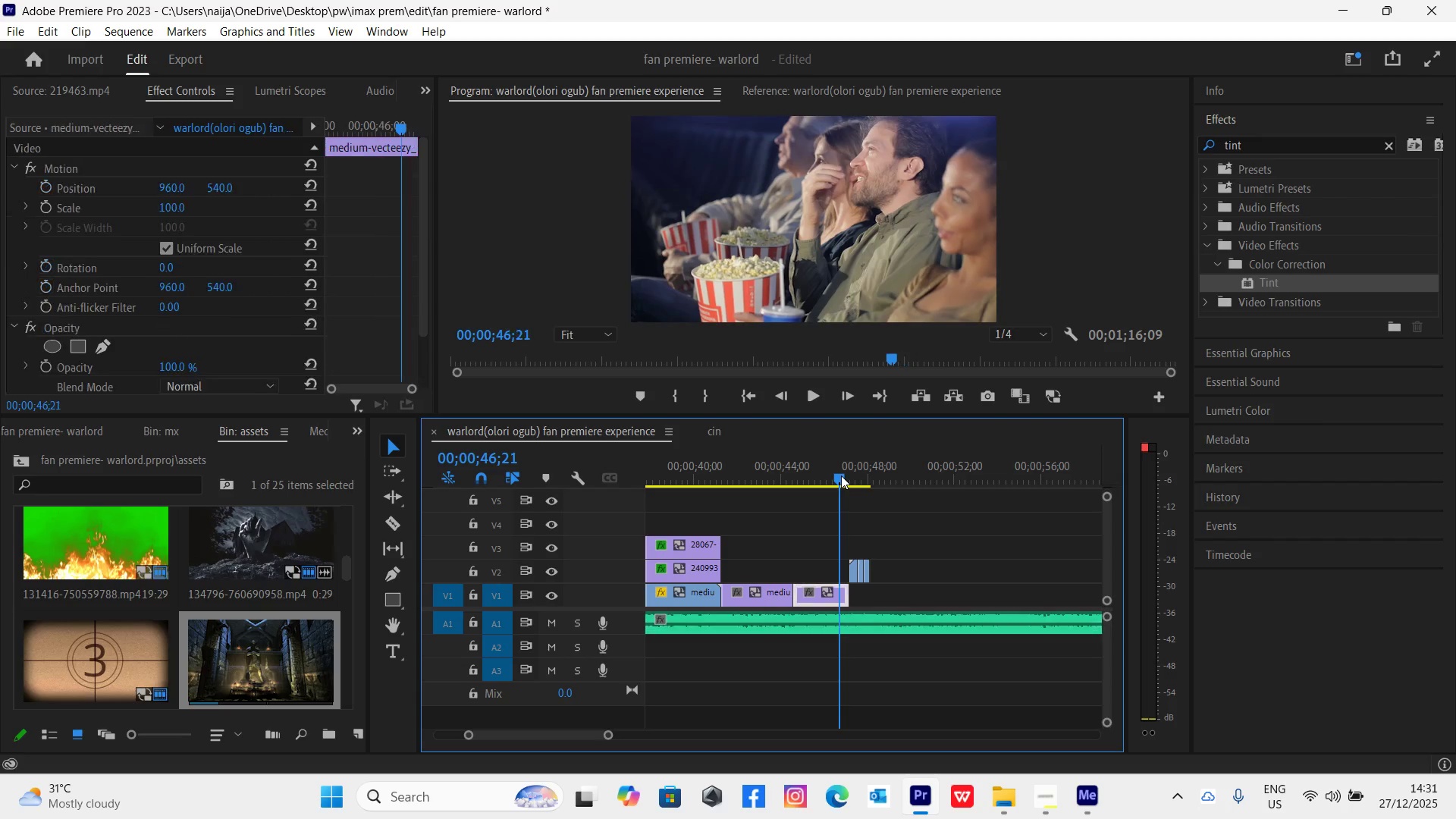 
key(Space)
 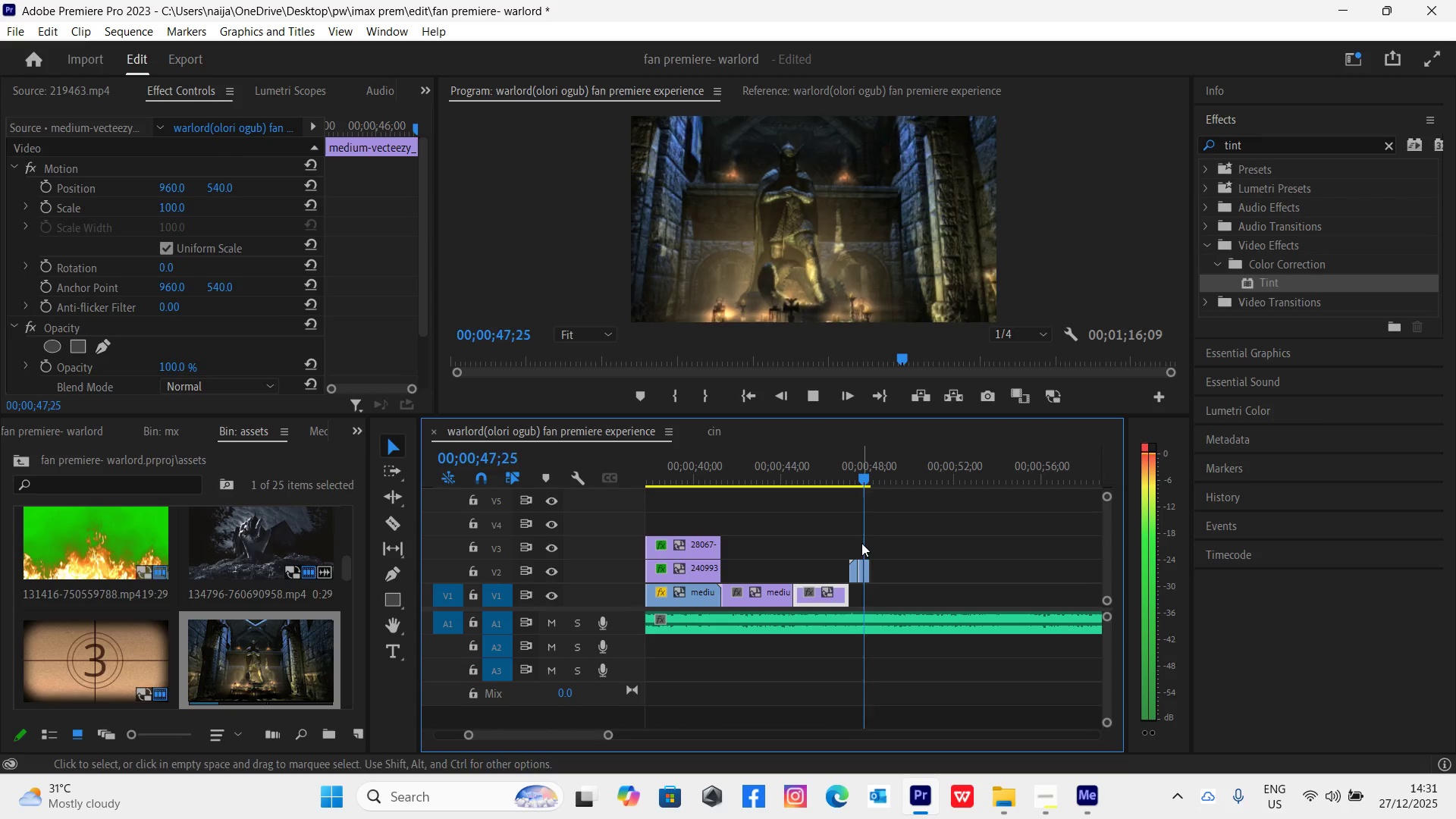 
key(Space)
 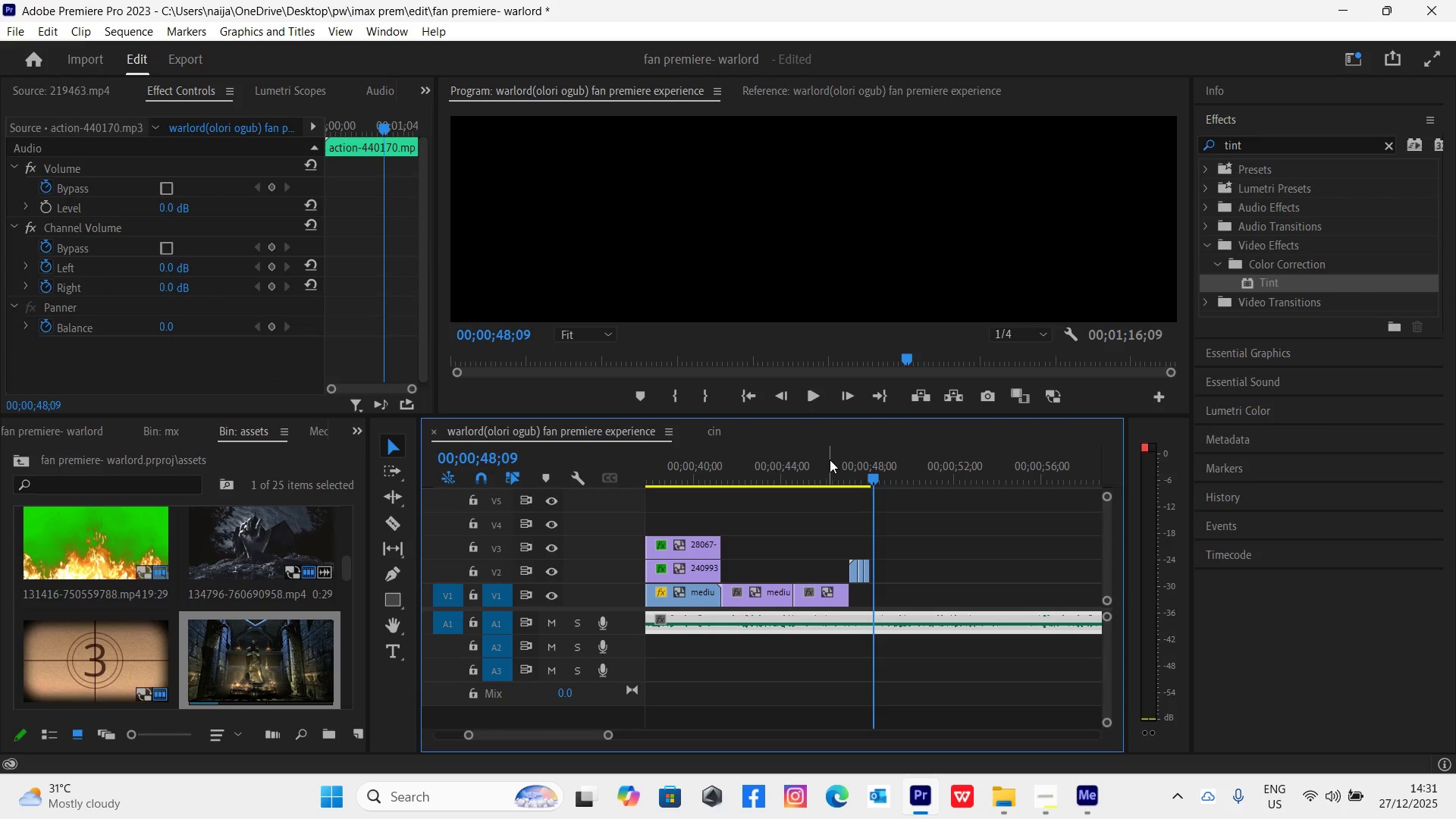 
left_click([830, 460])
 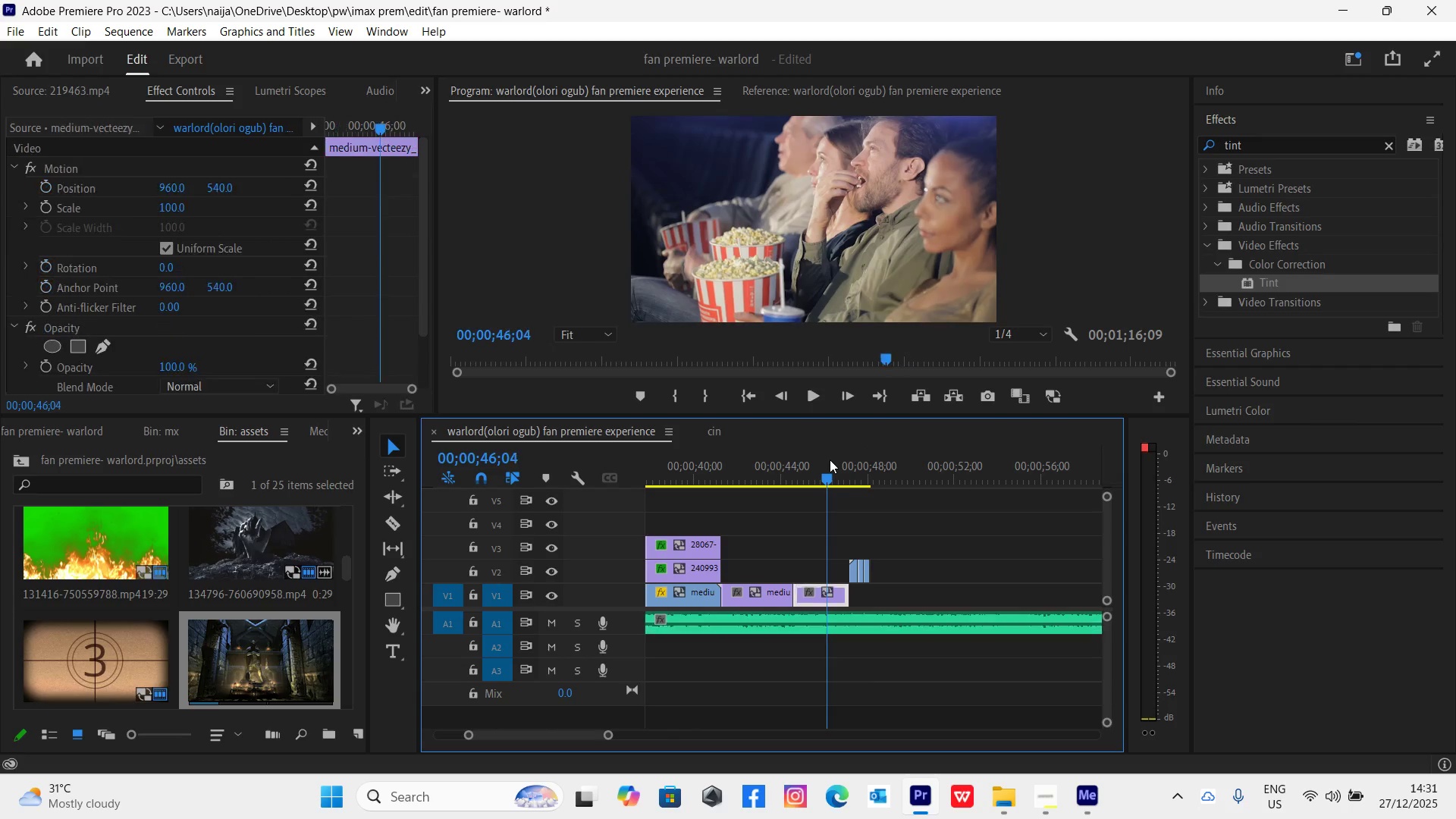 
key(Space)
 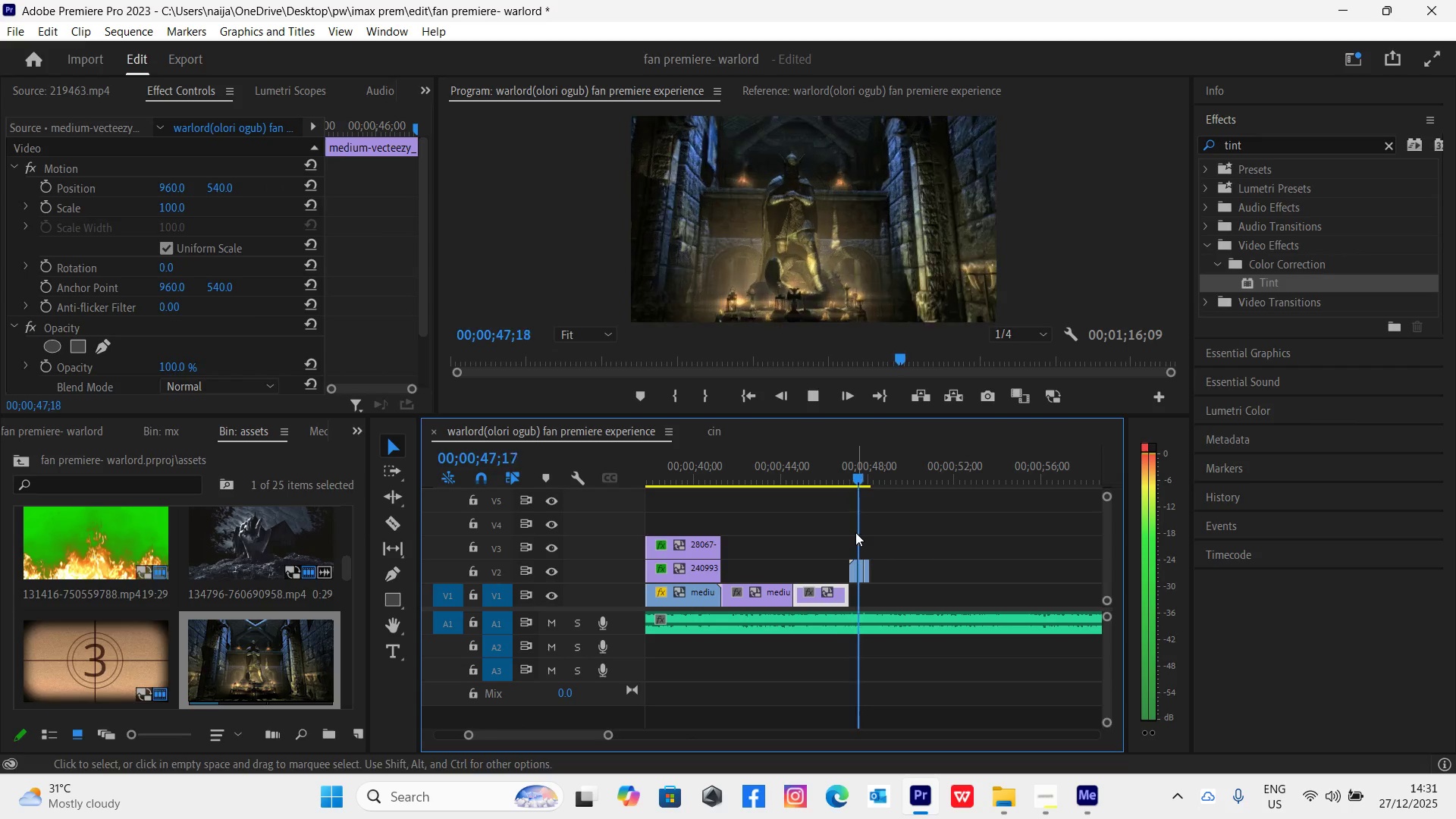 
key(Space)
 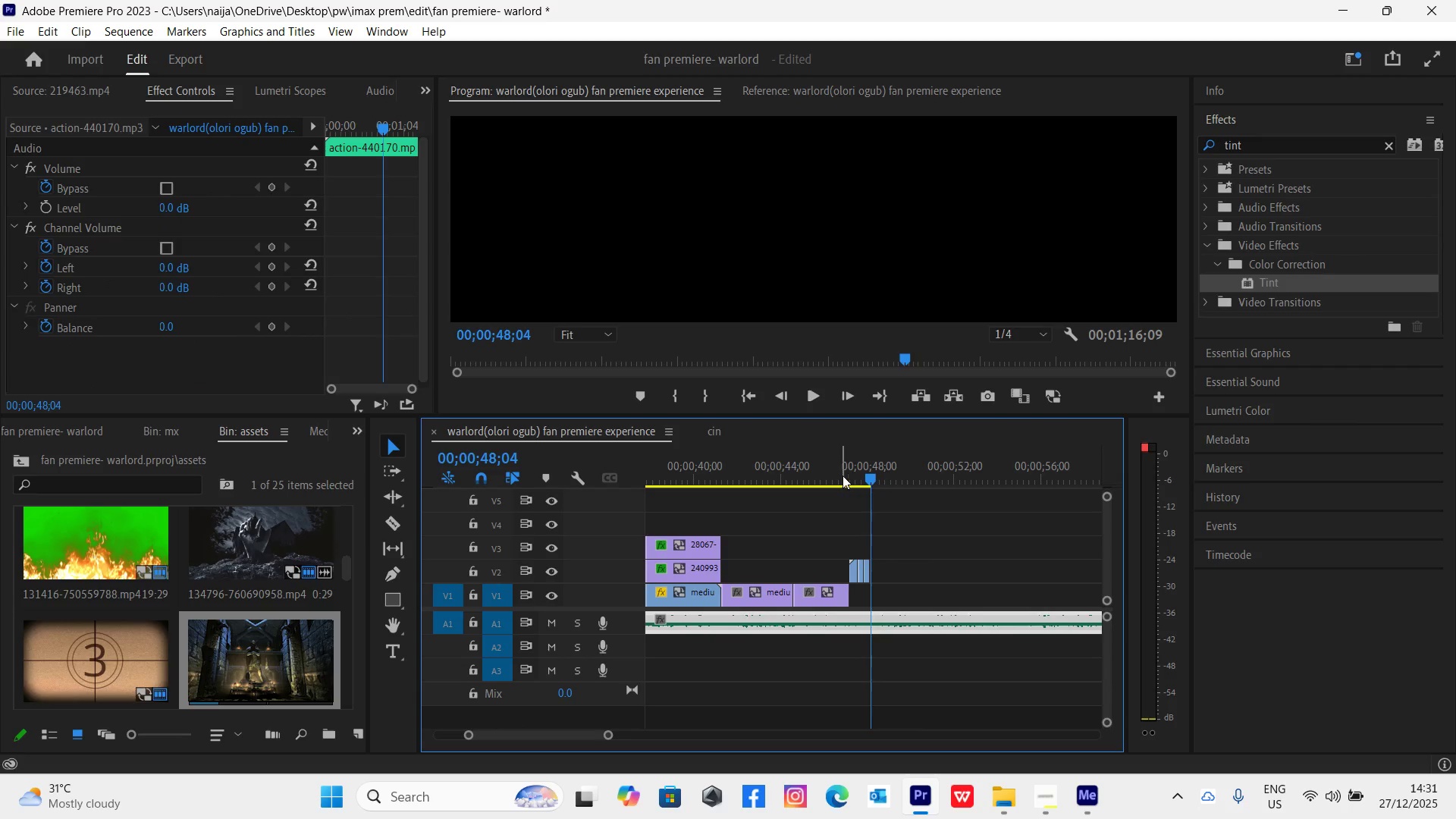 
left_click([842, 472])
 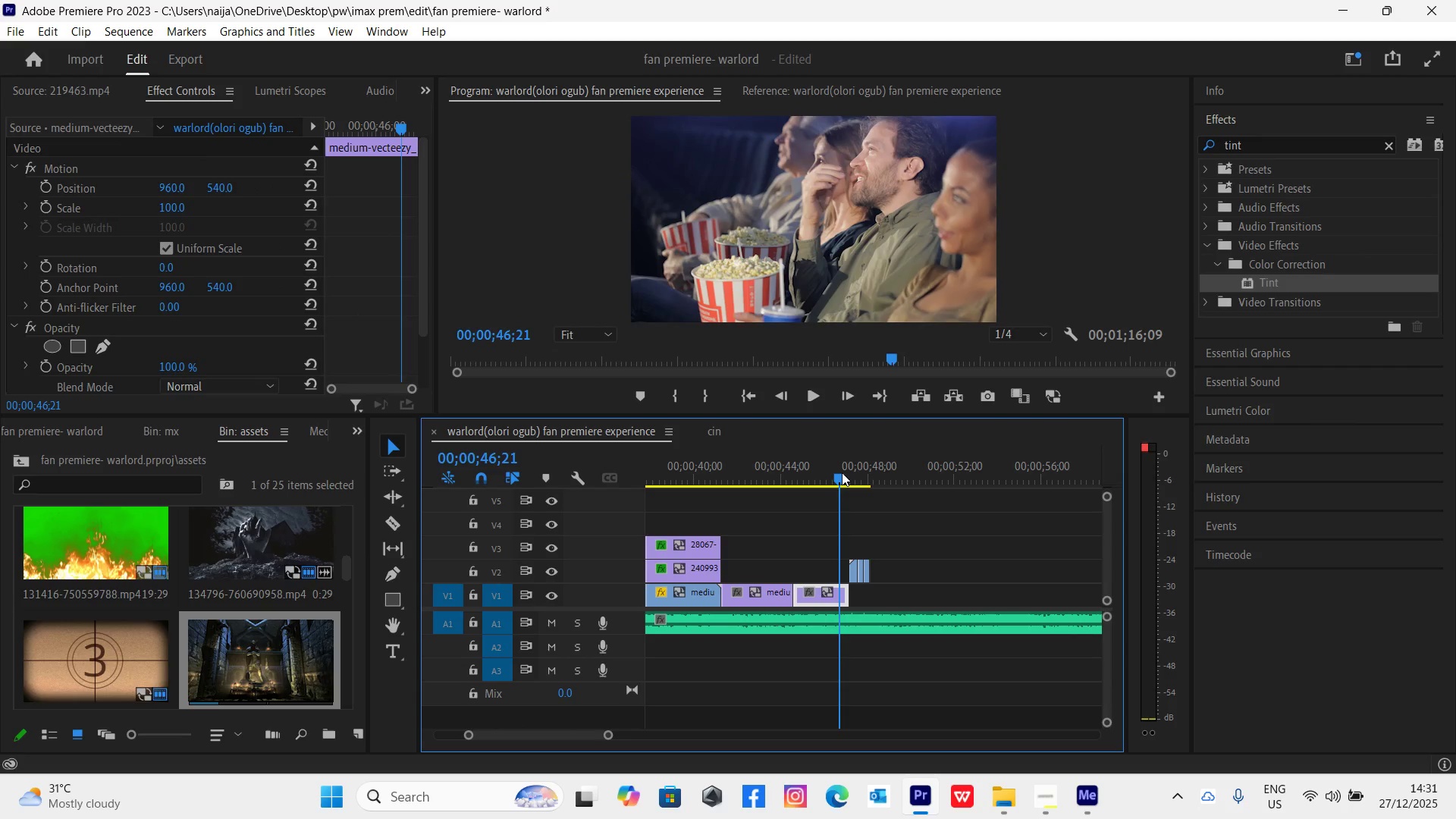 
key(Equal)
 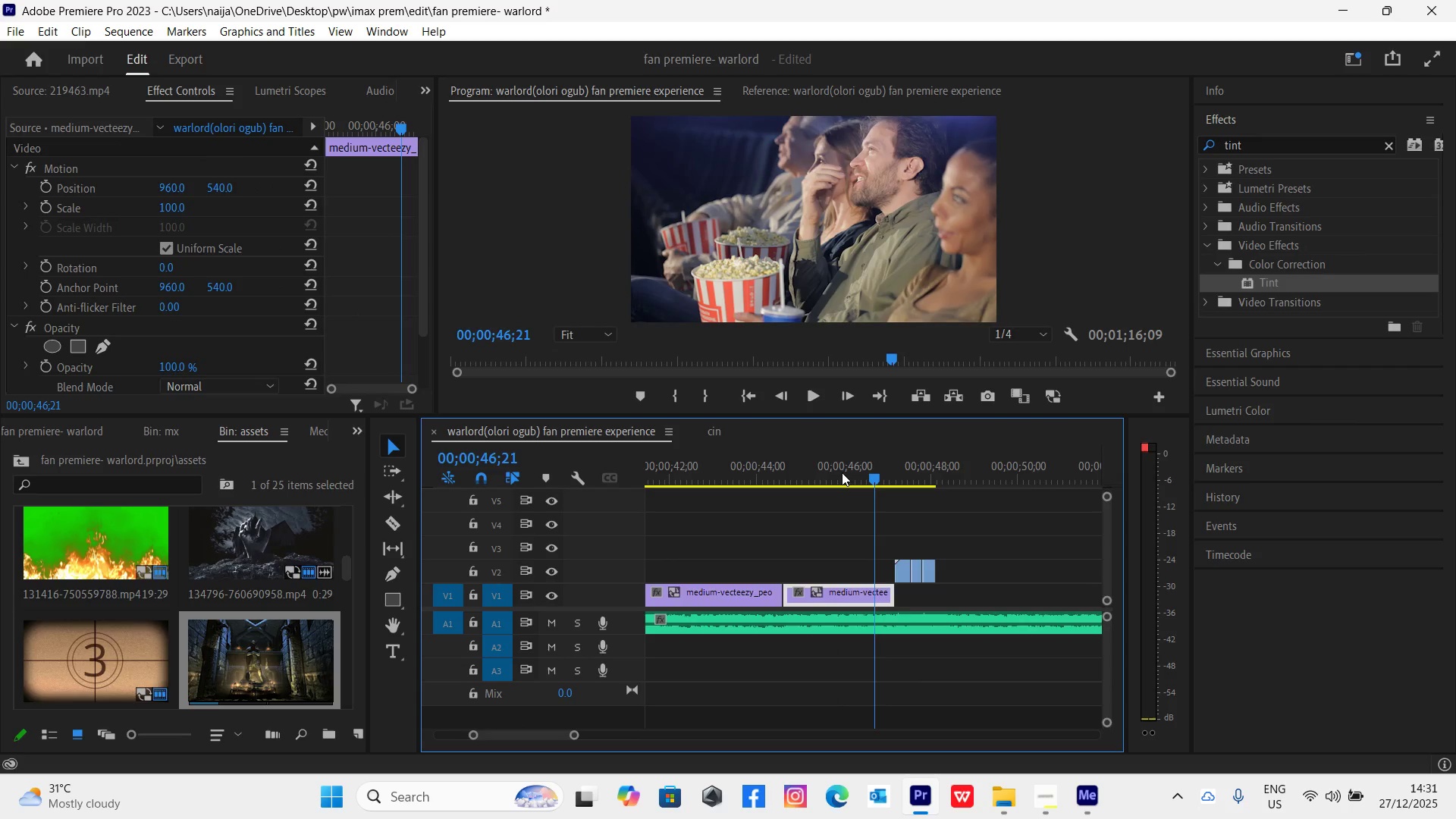 
key(Equal)
 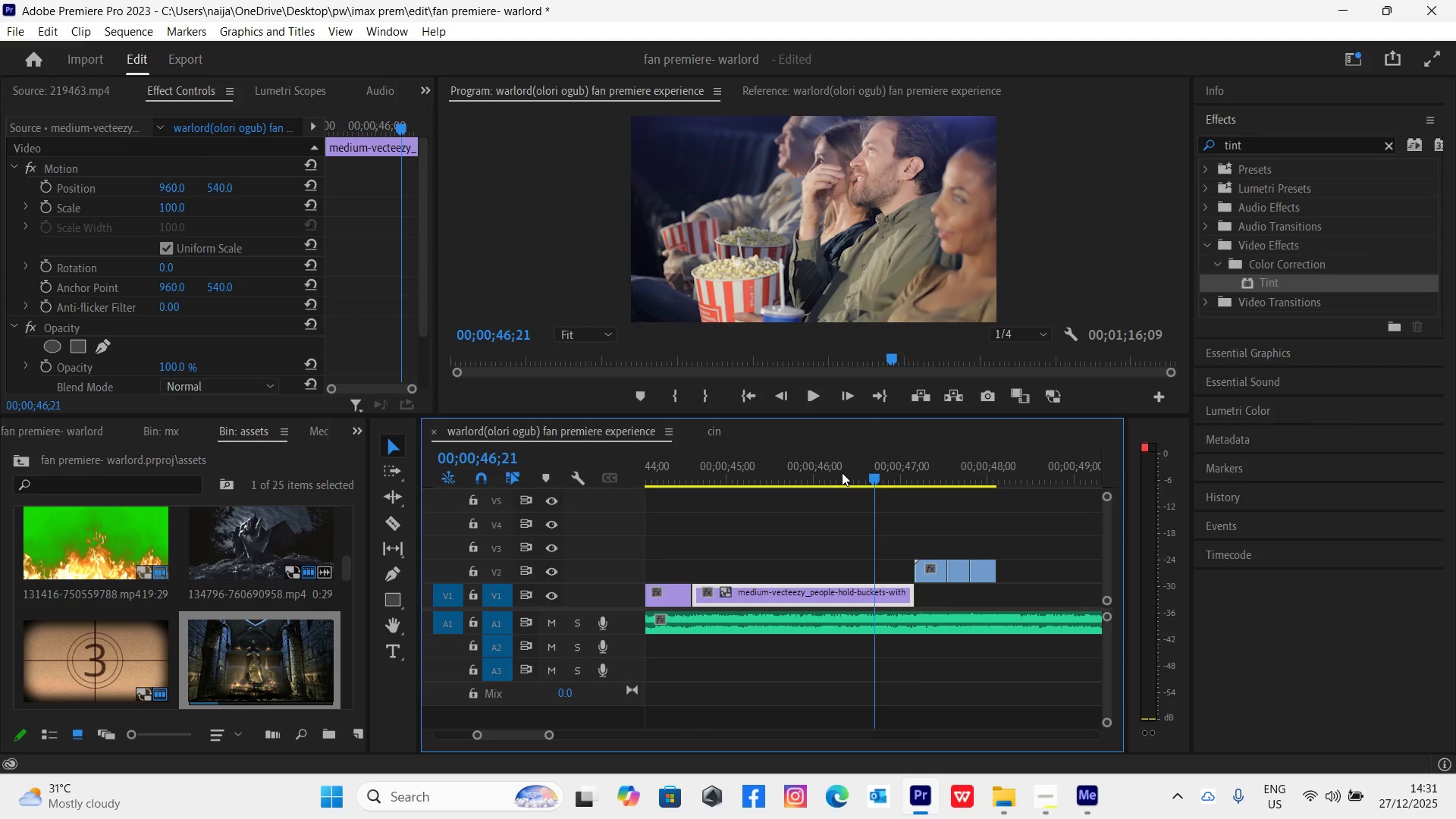 
key(Space)
 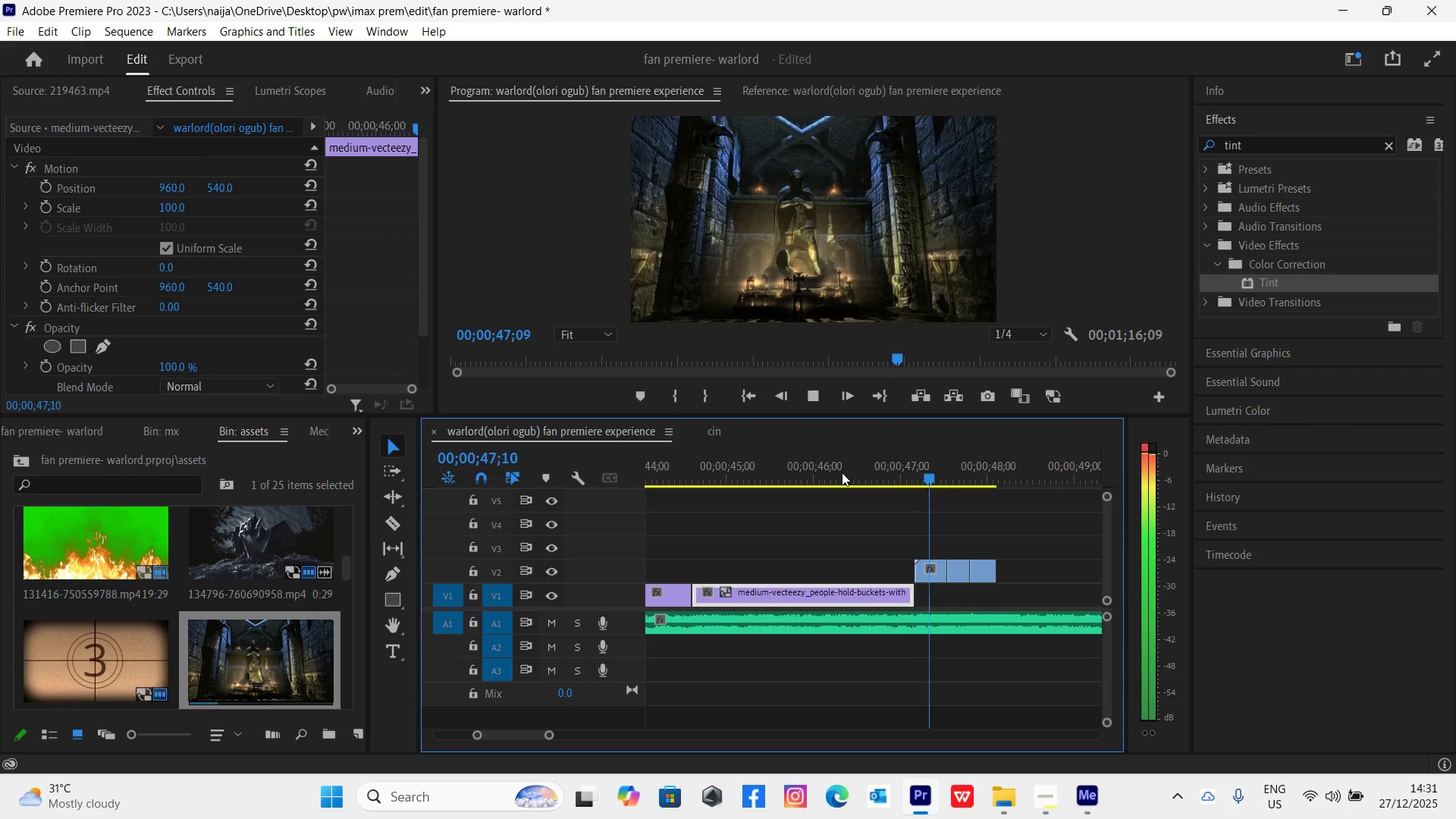 
key(Space)
 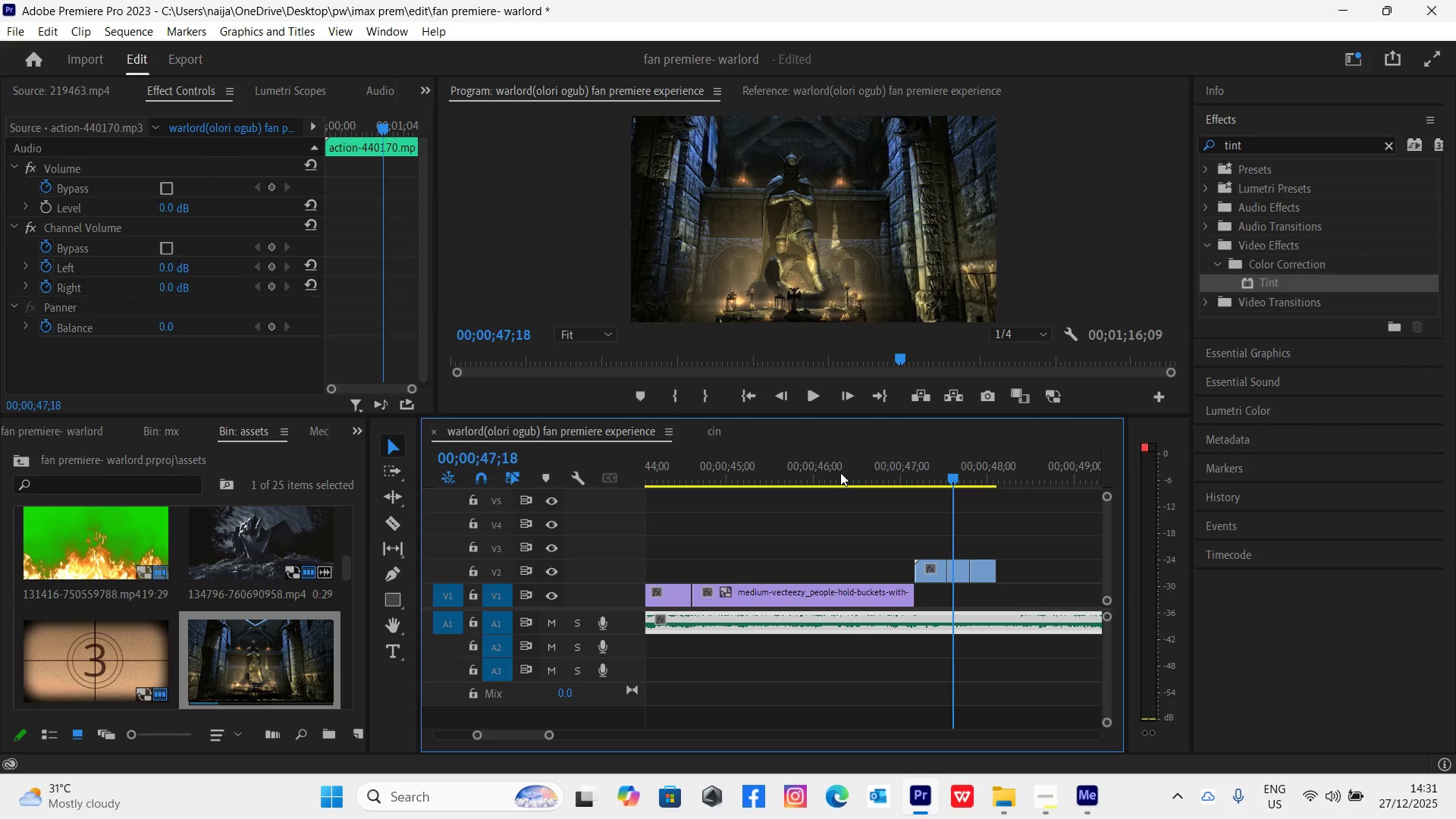 
left_click([861, 477])
 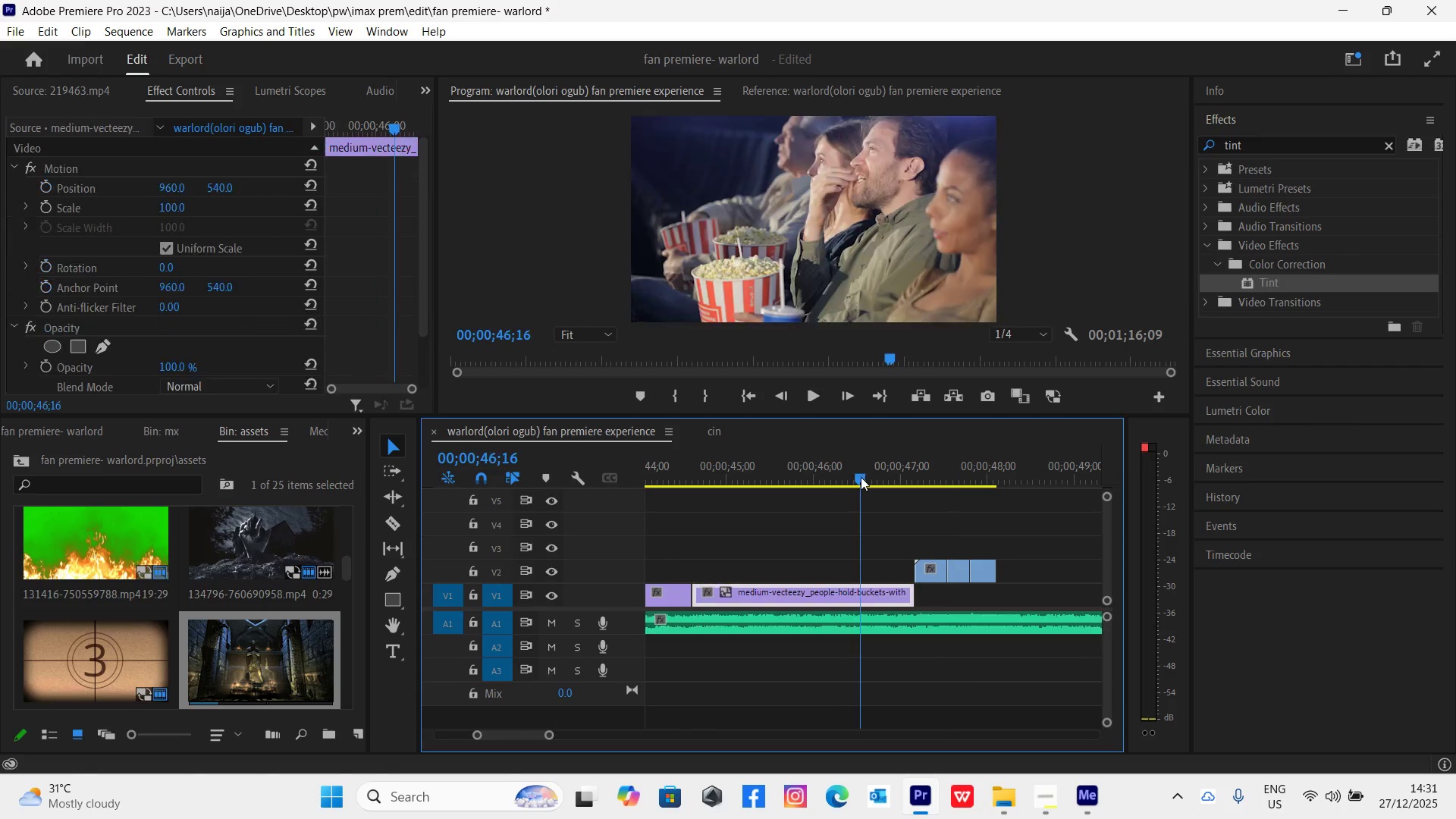 
key(Space)
 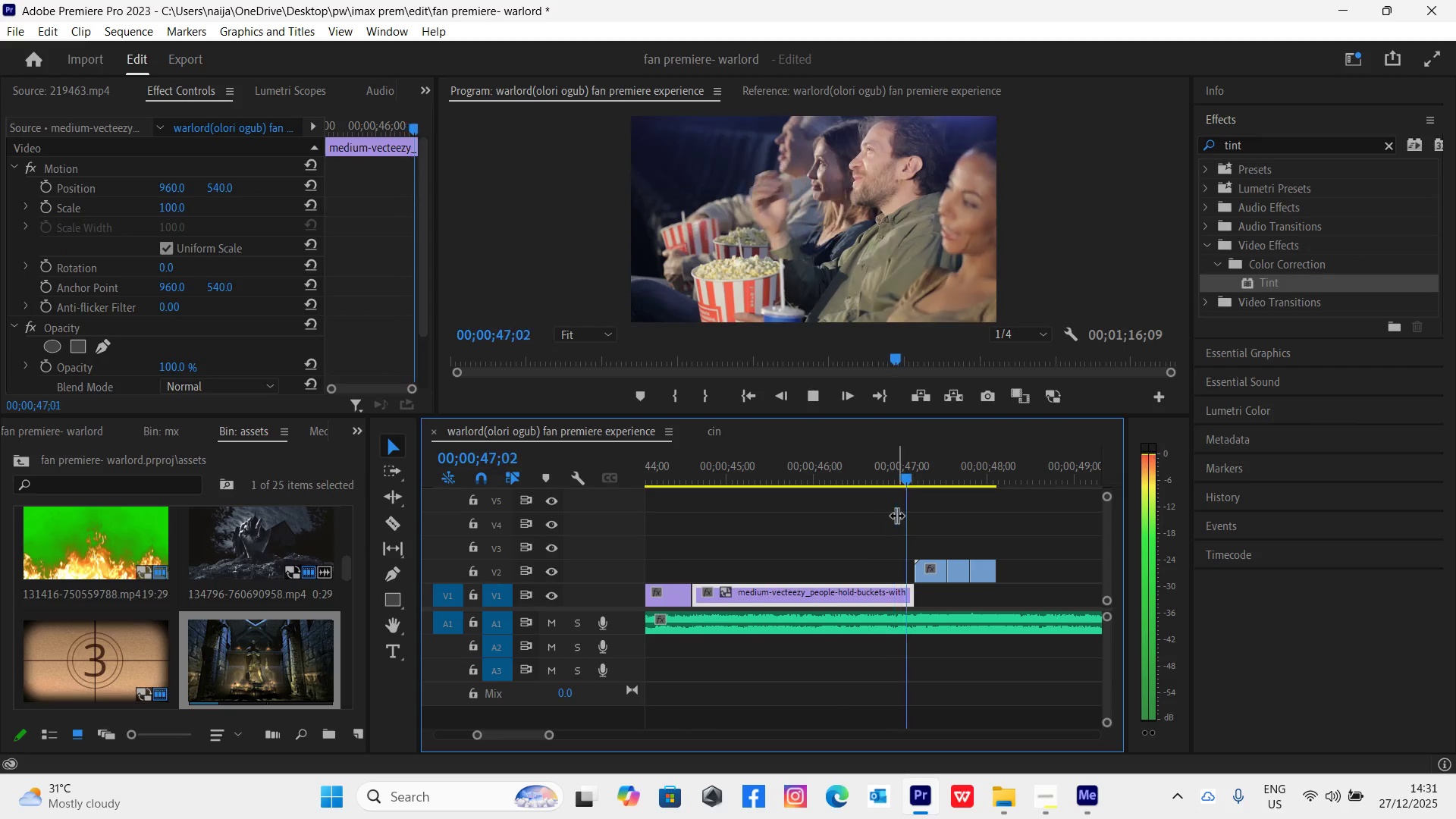 
key(Space)
 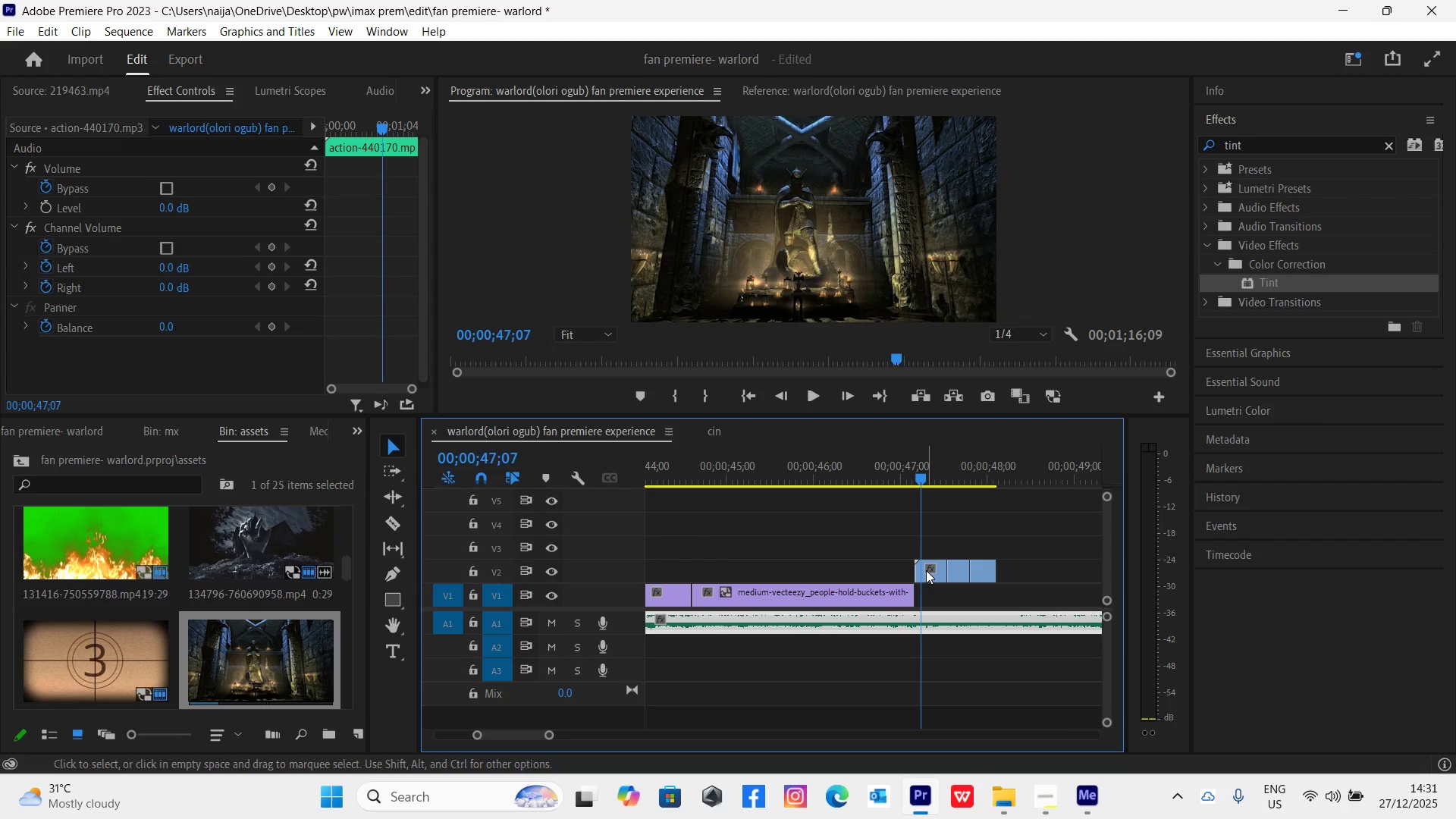 
left_click_drag(start_coordinate=[915, 570], to_coordinate=[922, 570])
 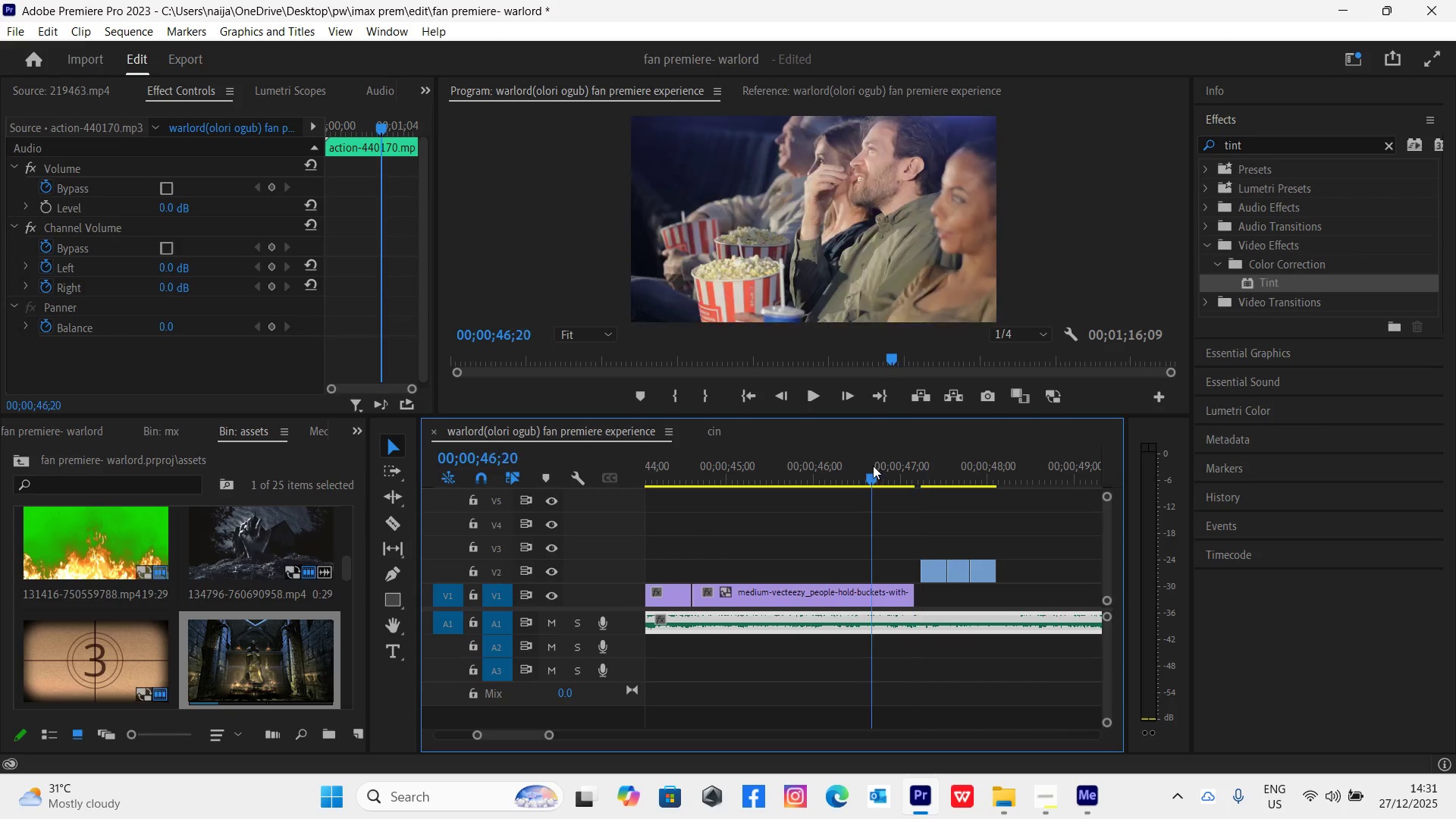 
key(Space)
 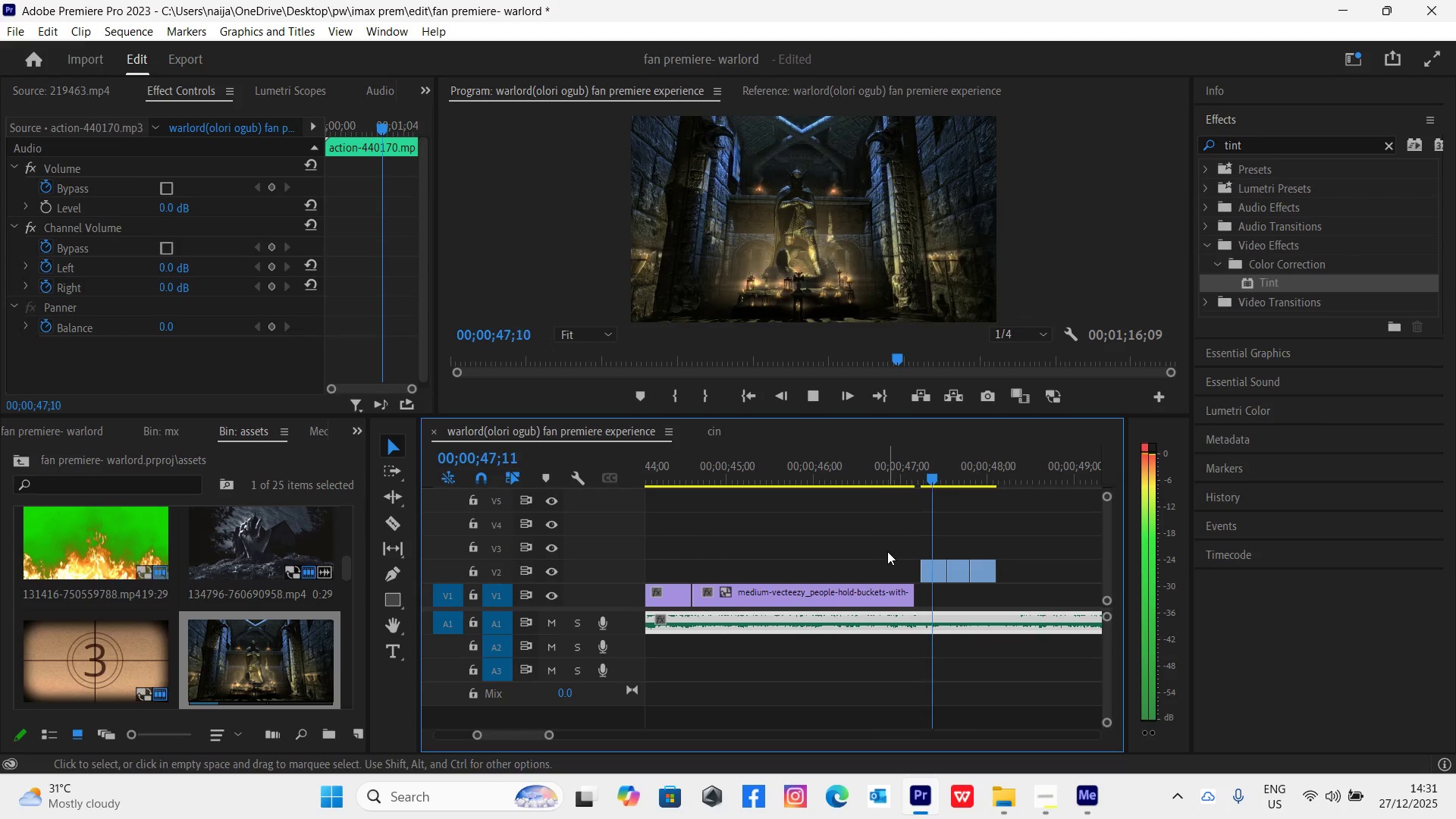 
key(Space)
 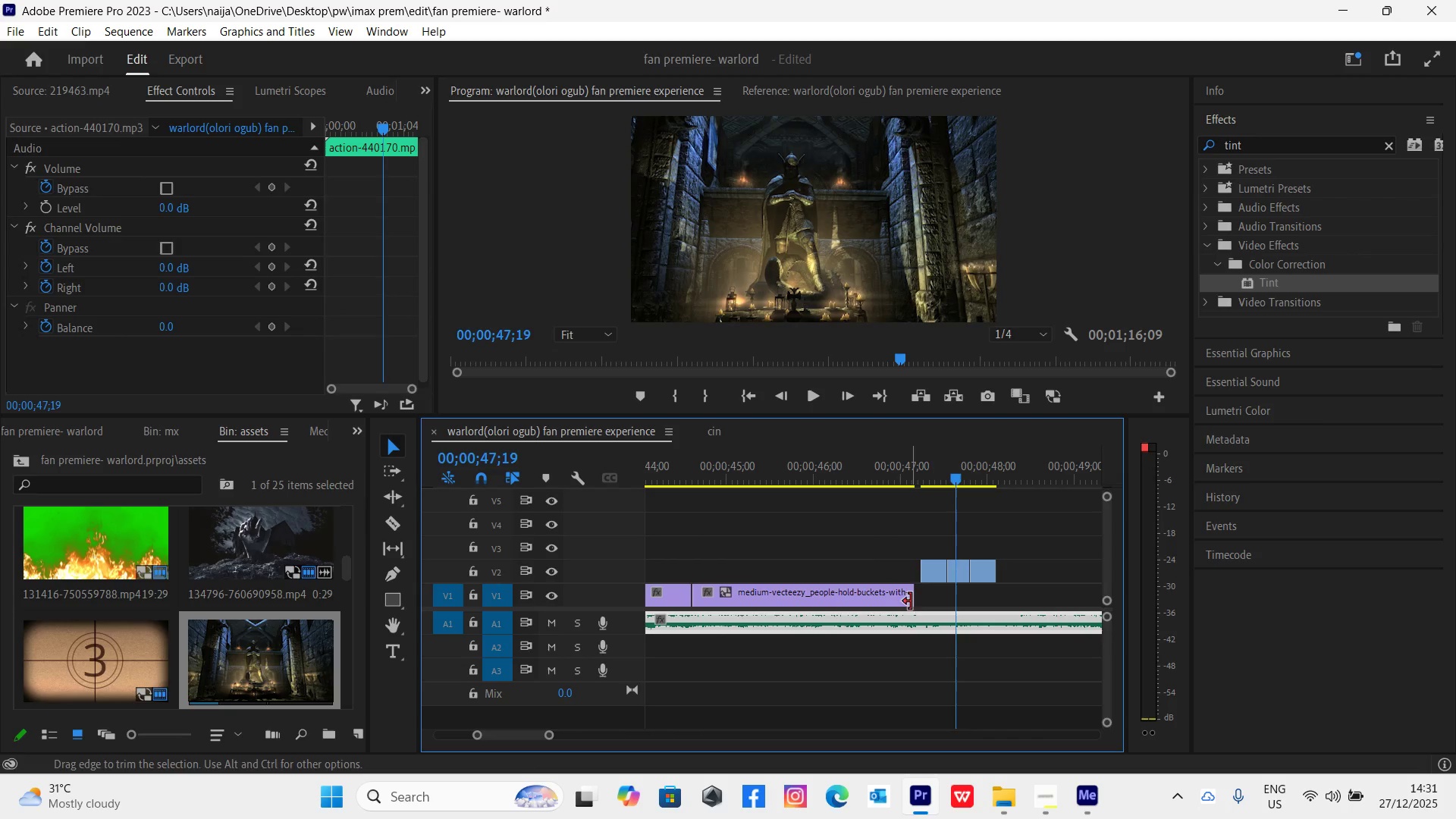 
left_click_drag(start_coordinate=[912, 597], to_coordinate=[918, 597])
 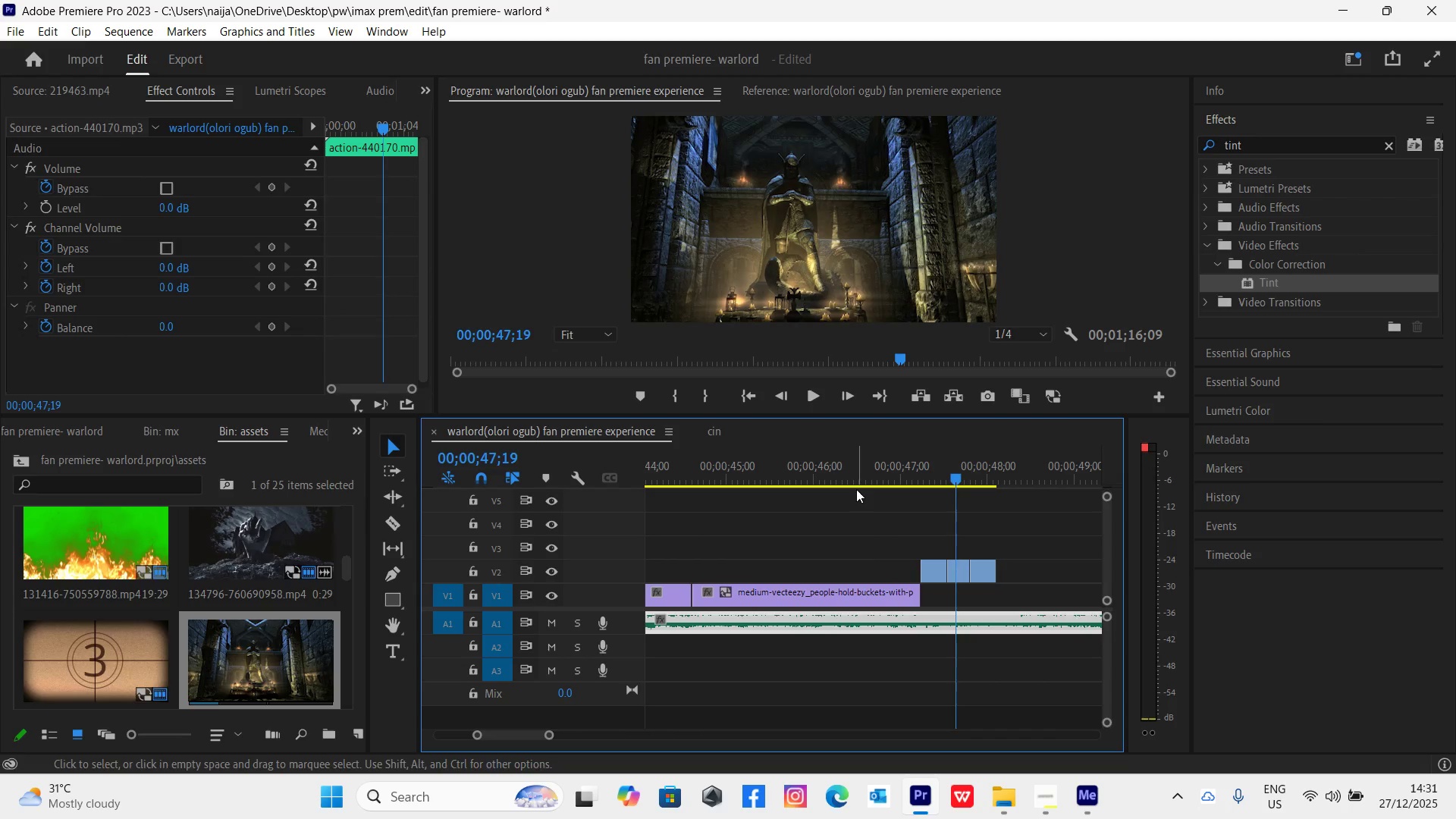 
left_click([853, 482])
 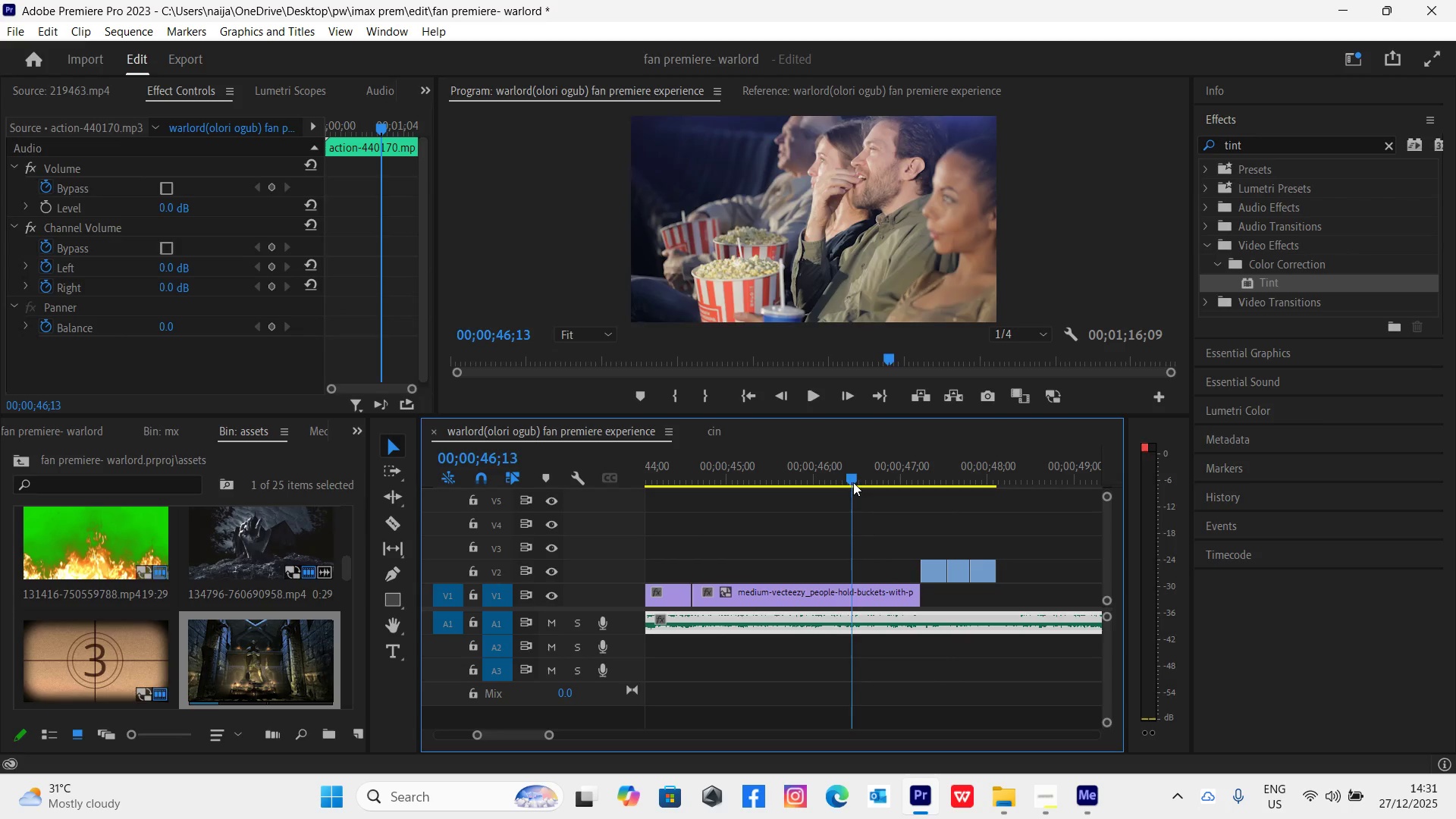 
key(Space)
 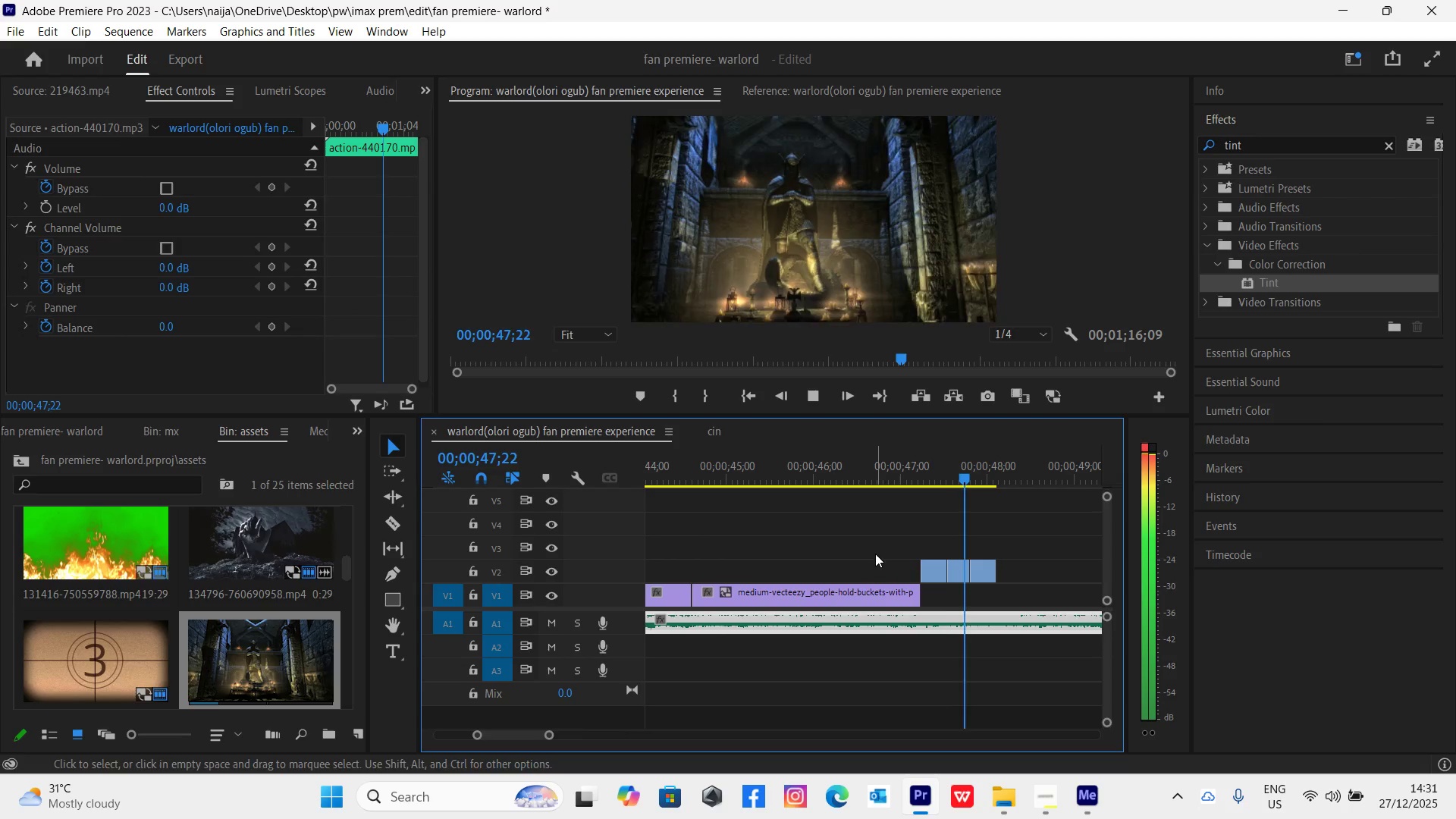 
key(Space)
 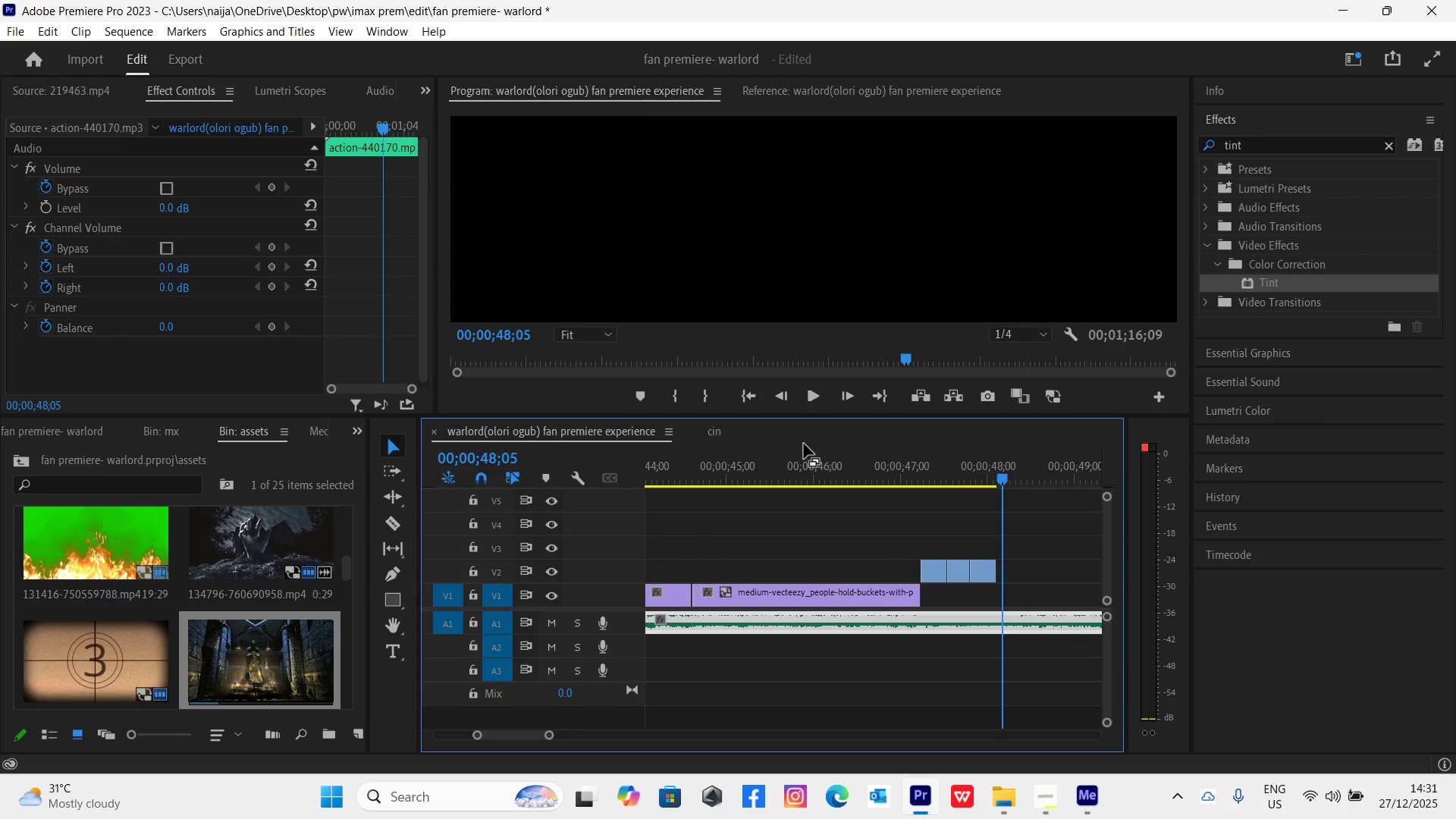 
double_click([819, 463])
 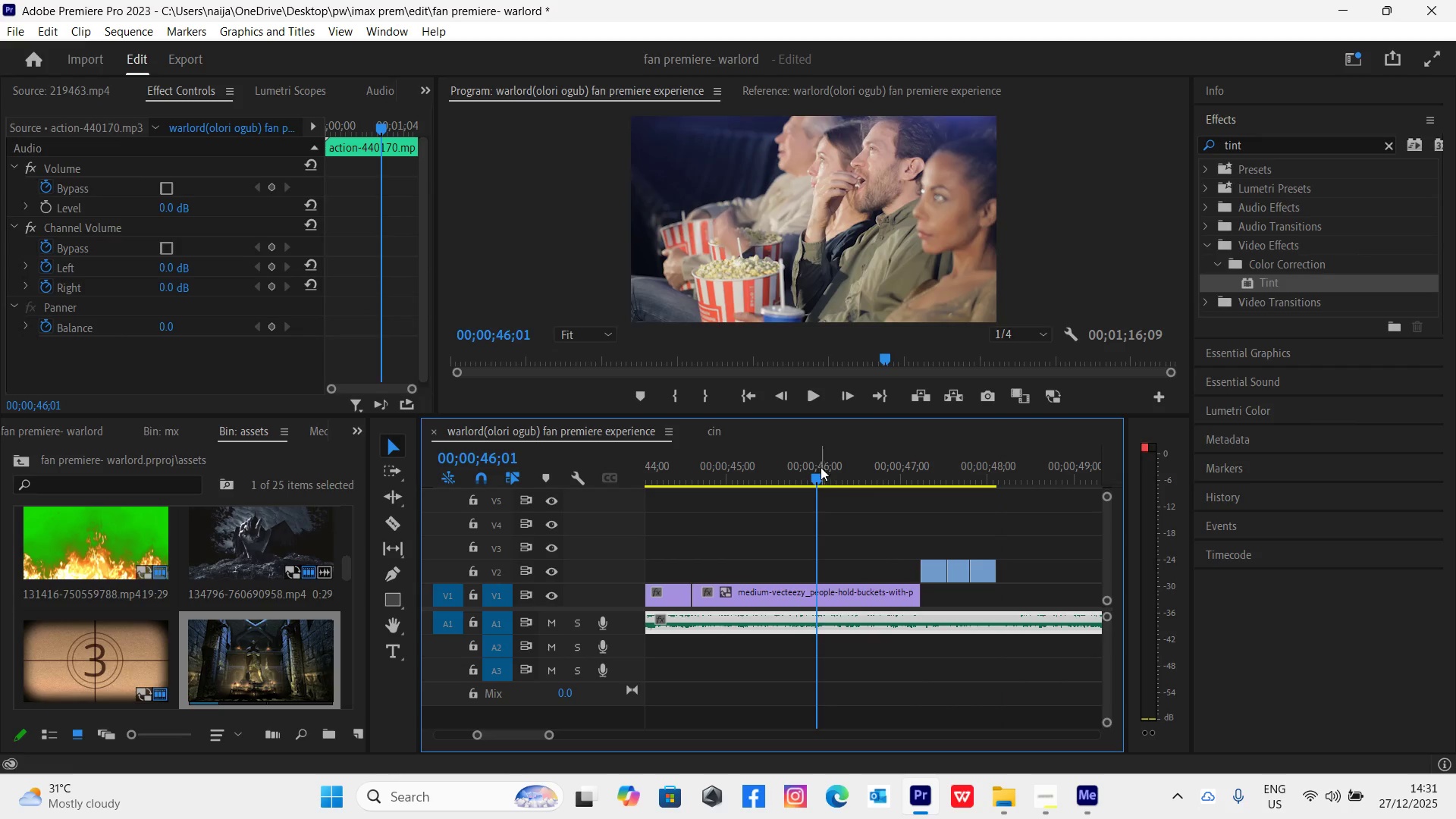 
key(Space)
 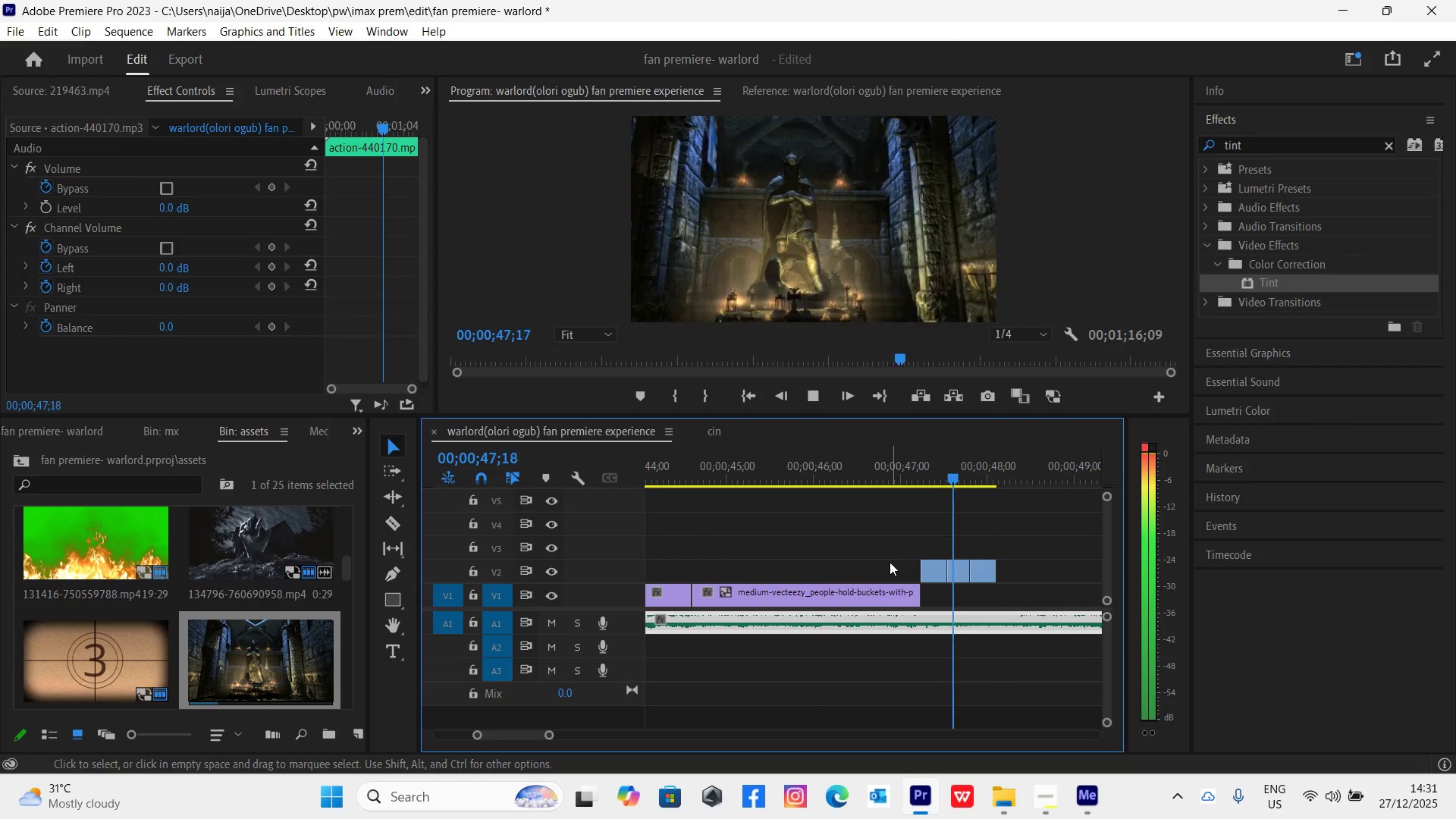 
key(Space)
 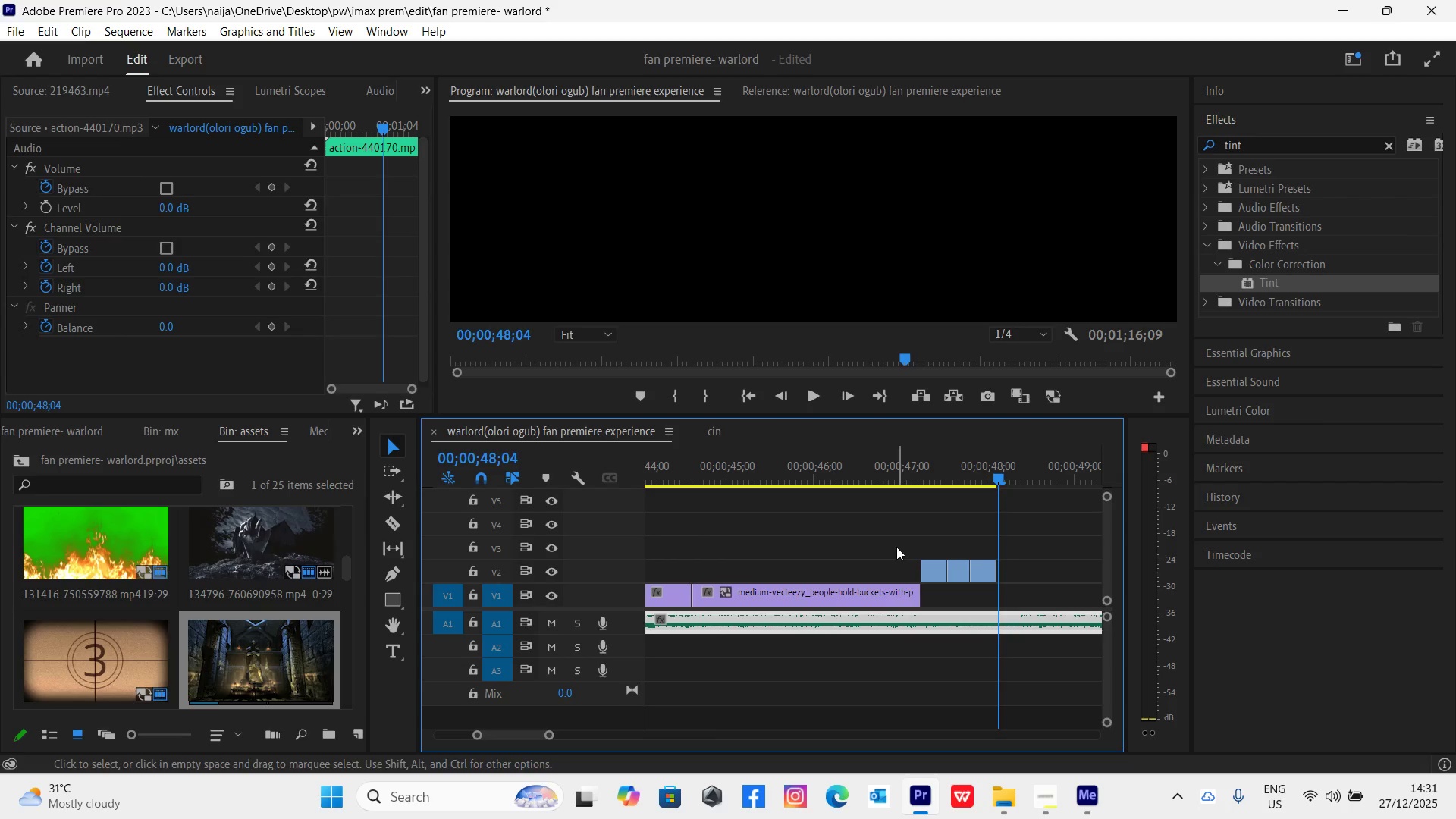 
key(Control+S)
 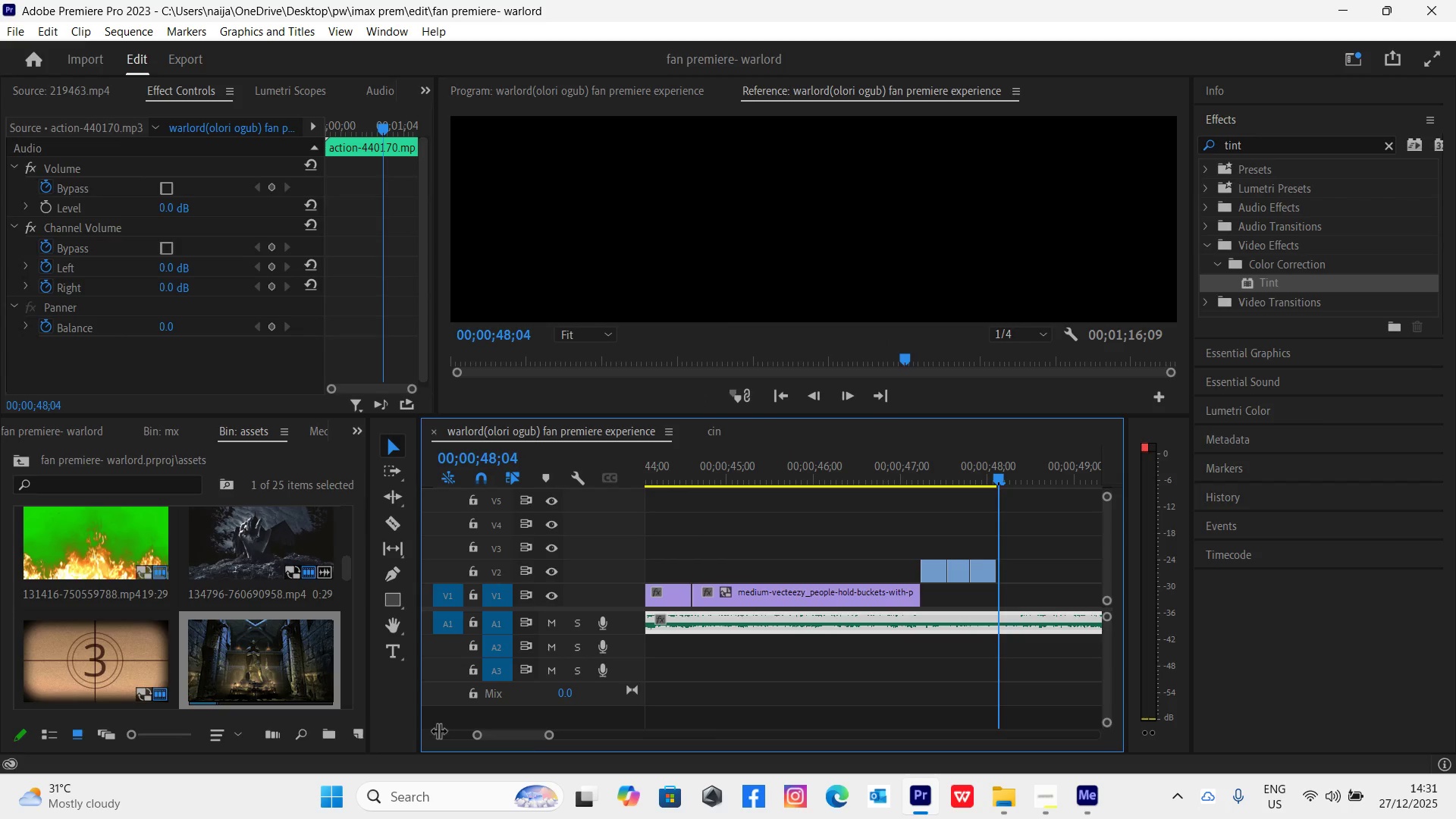 
left_click_drag(start_coordinate=[554, 736], to_coordinate=[605, 764])
 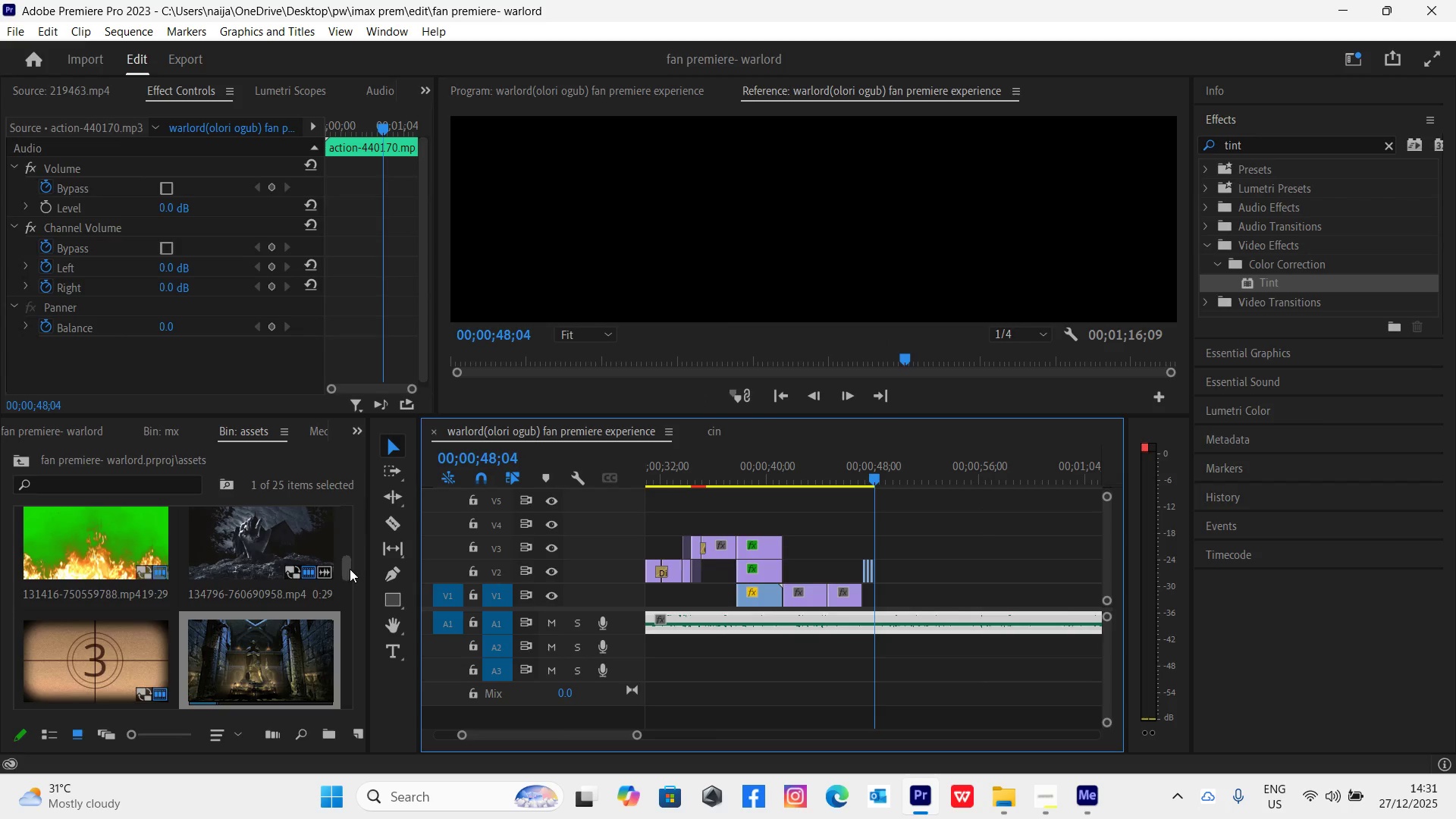 
left_click_drag(start_coordinate=[349, 568], to_coordinate=[384, 628])
 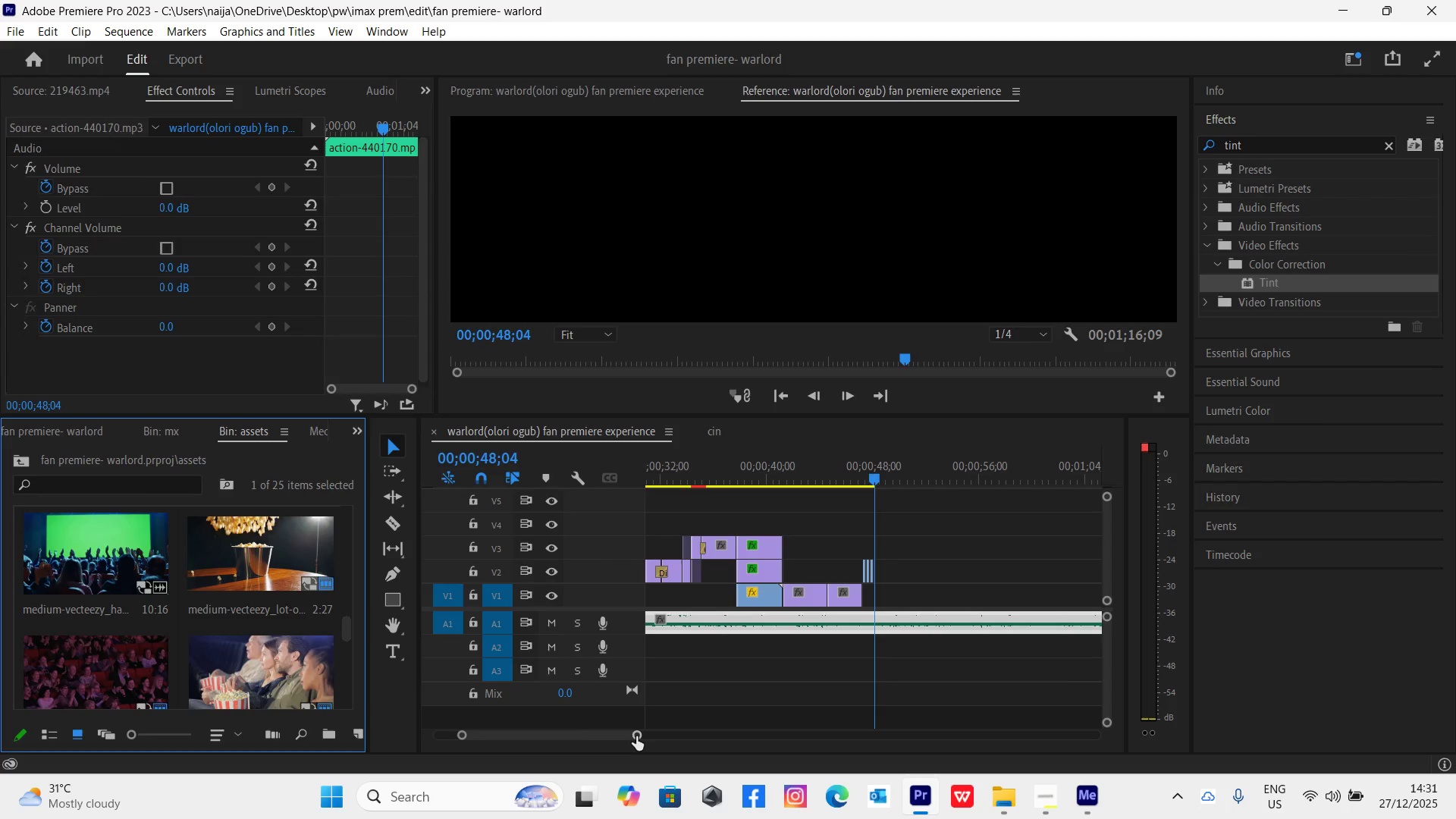 
left_click_drag(start_coordinate=[635, 734], to_coordinate=[596, 742])
 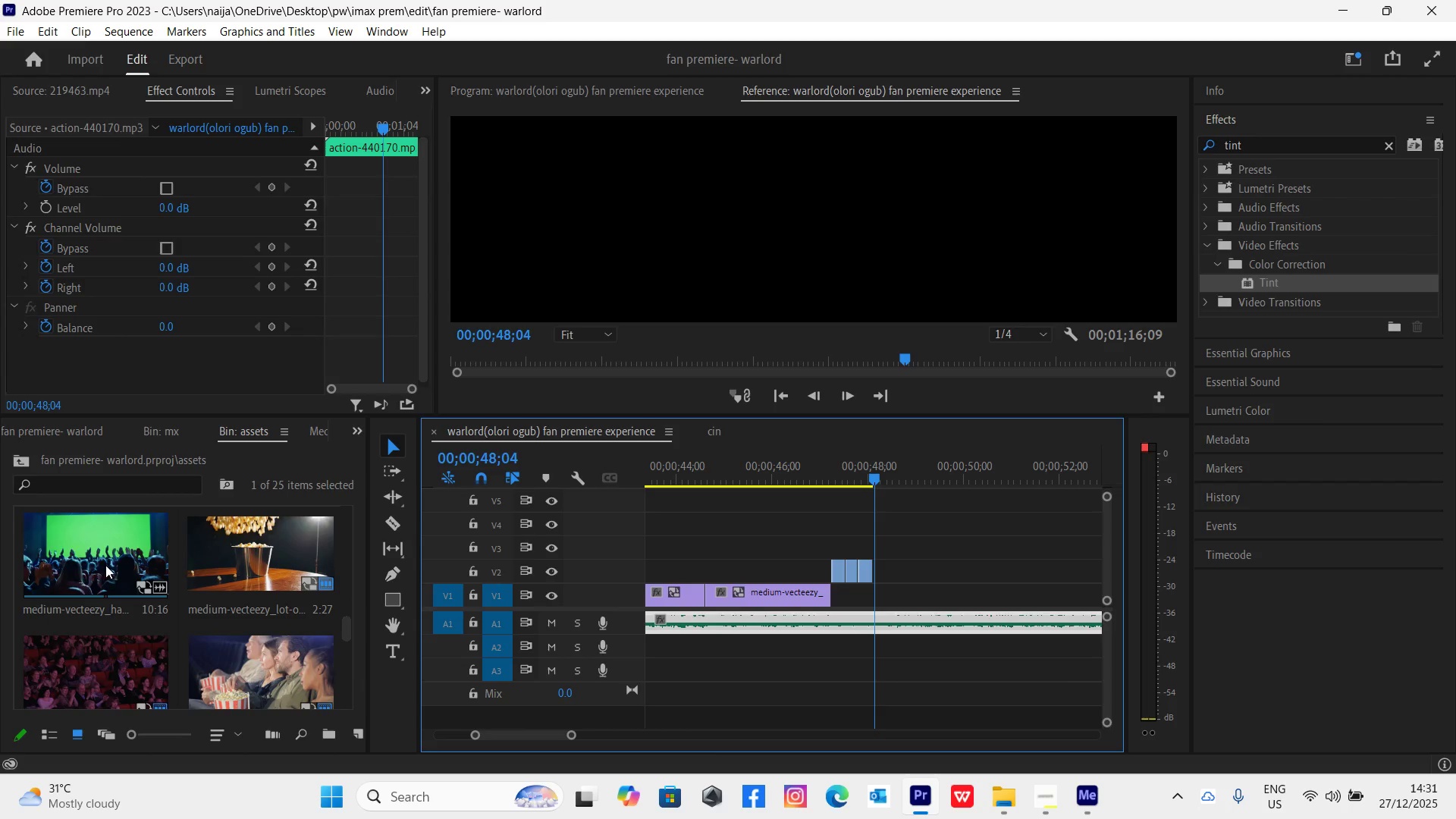 
left_click_drag(start_coordinate=[104, 560], to_coordinate=[131, 585])
 